 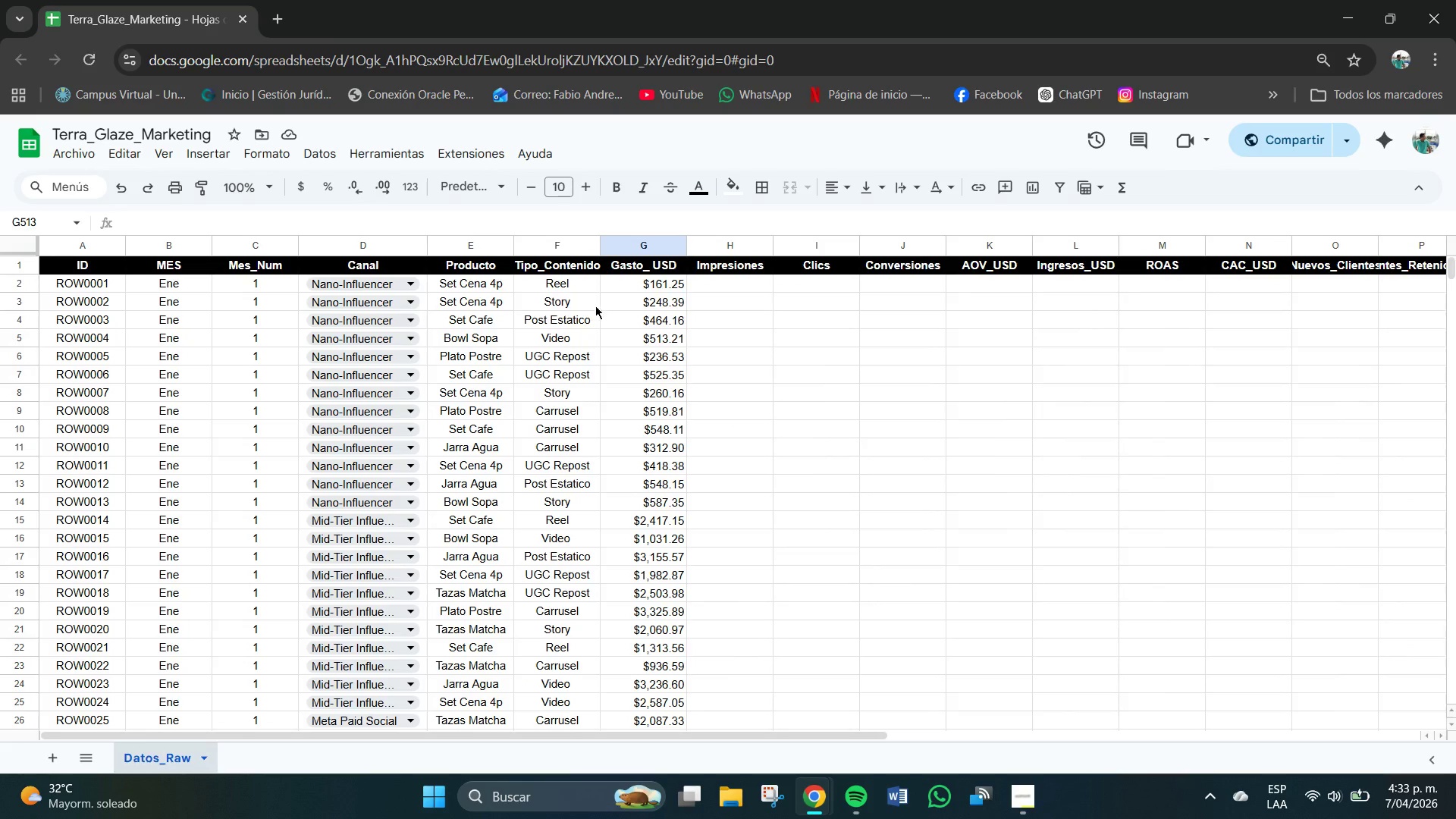 
left_click_drag(start_coordinate=[633, 281], to_coordinate=[659, 320])
 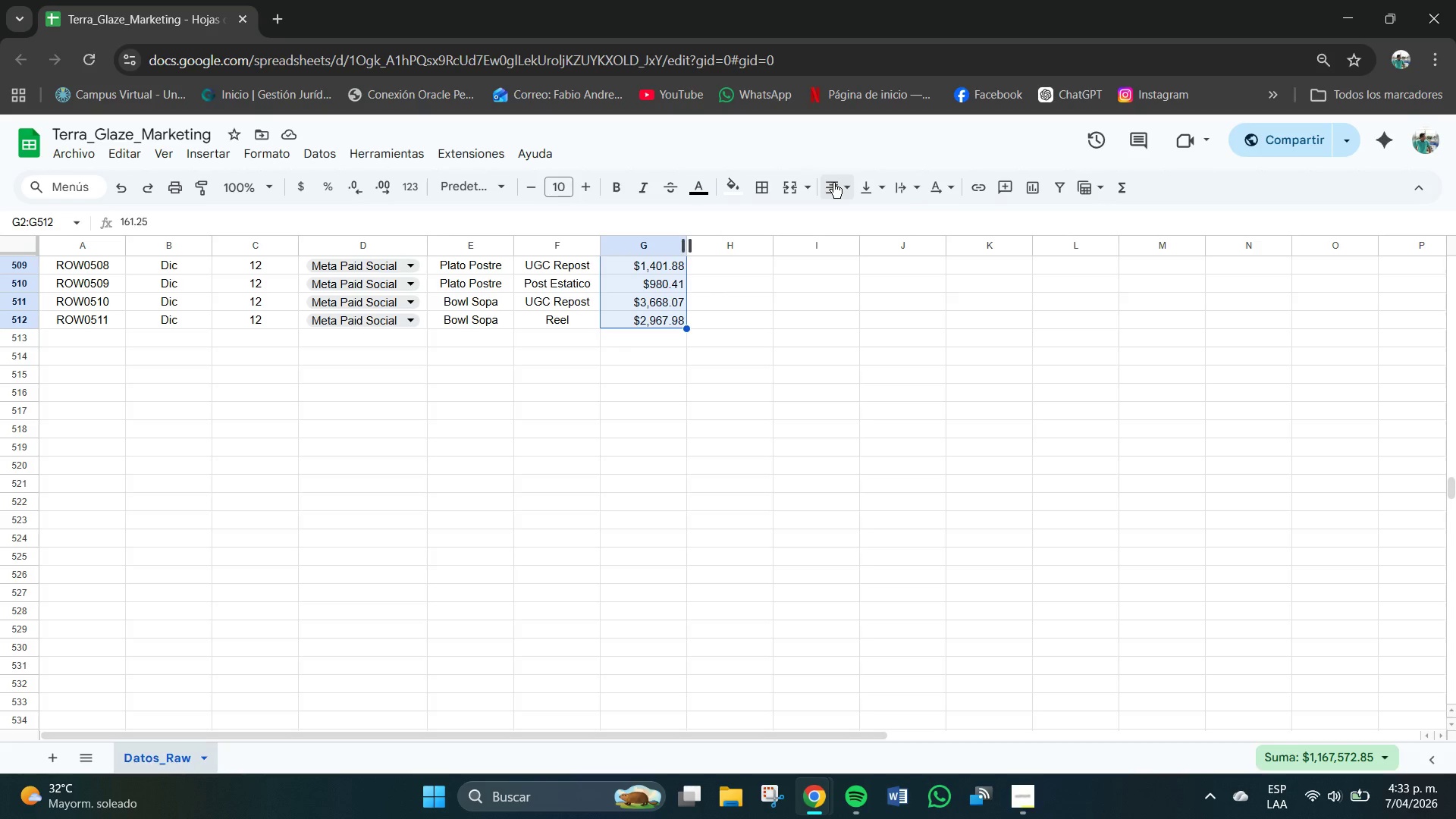 
left_click([833, 183])
 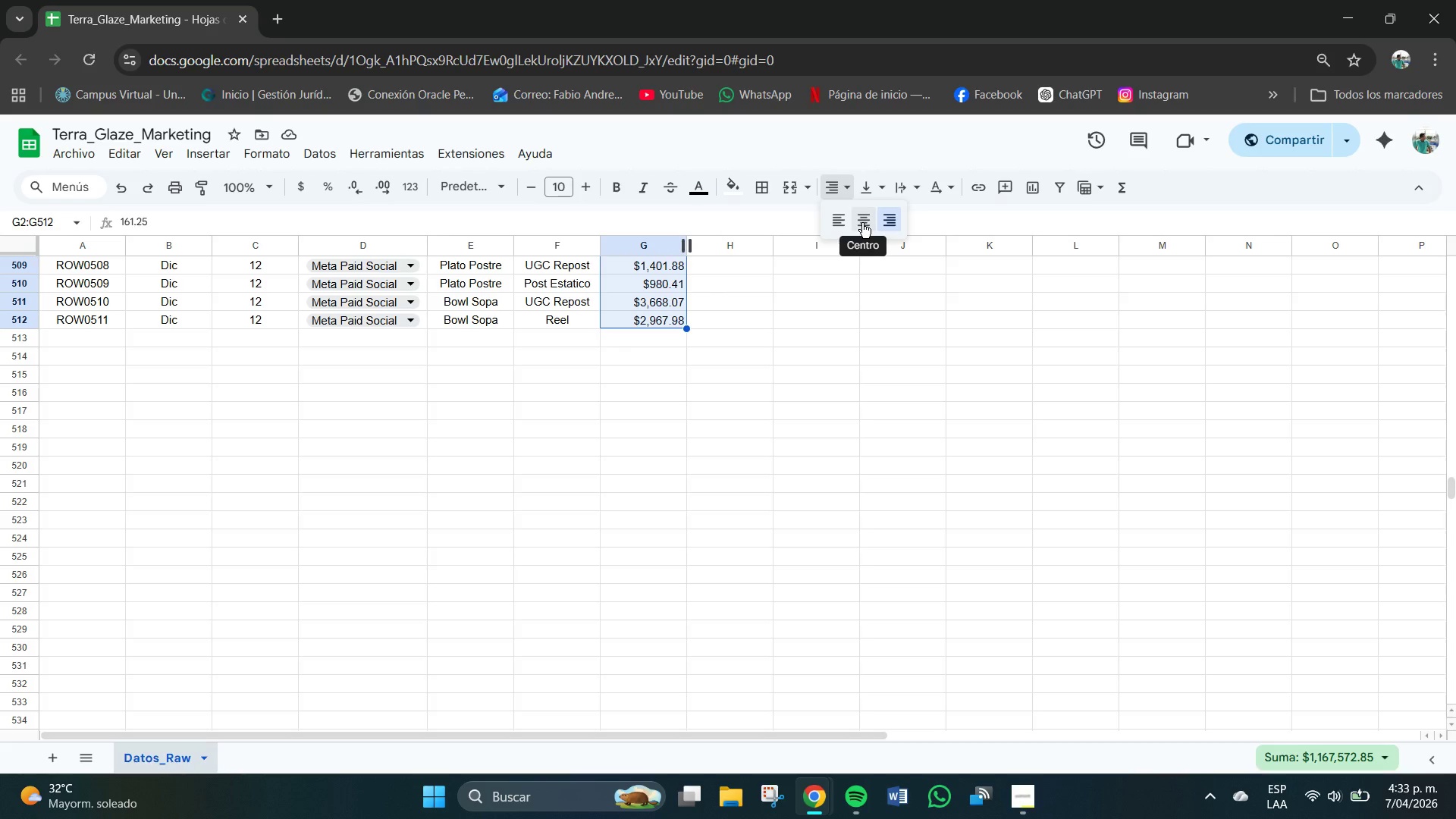 
left_click([862, 223])
 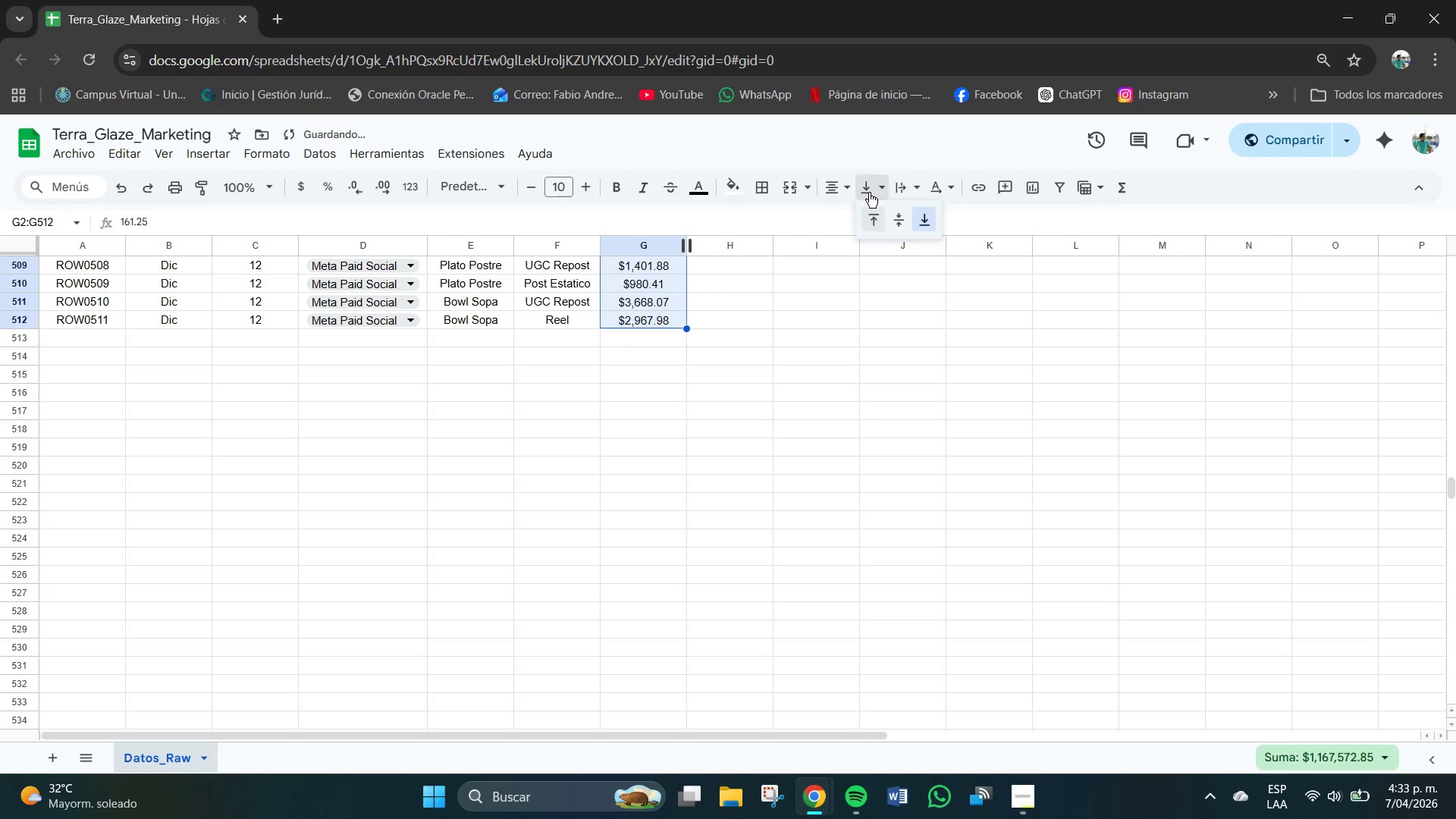 
left_click([869, 193])
 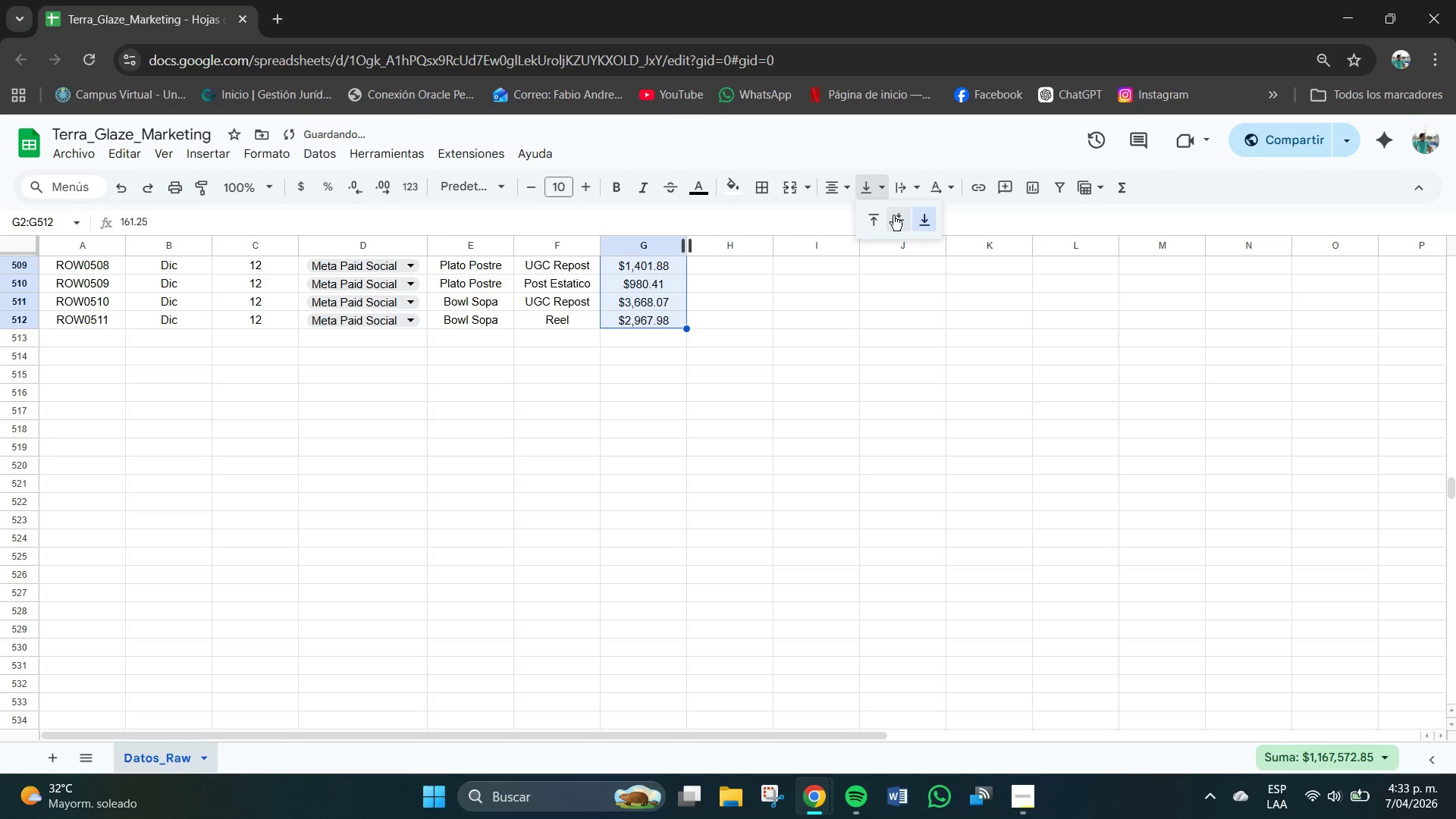 
left_click([893, 215])
 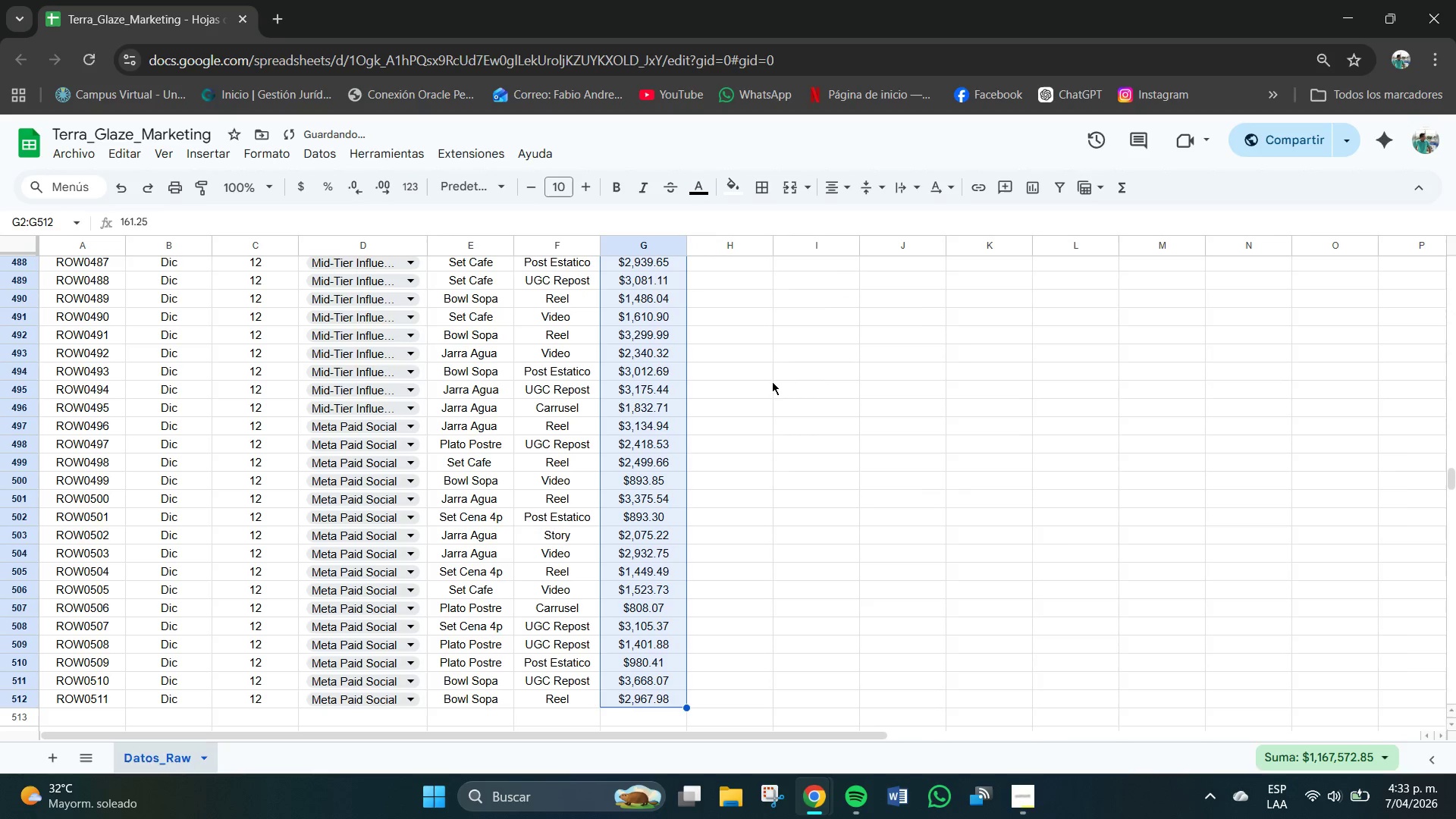 
left_click([767, 376])
 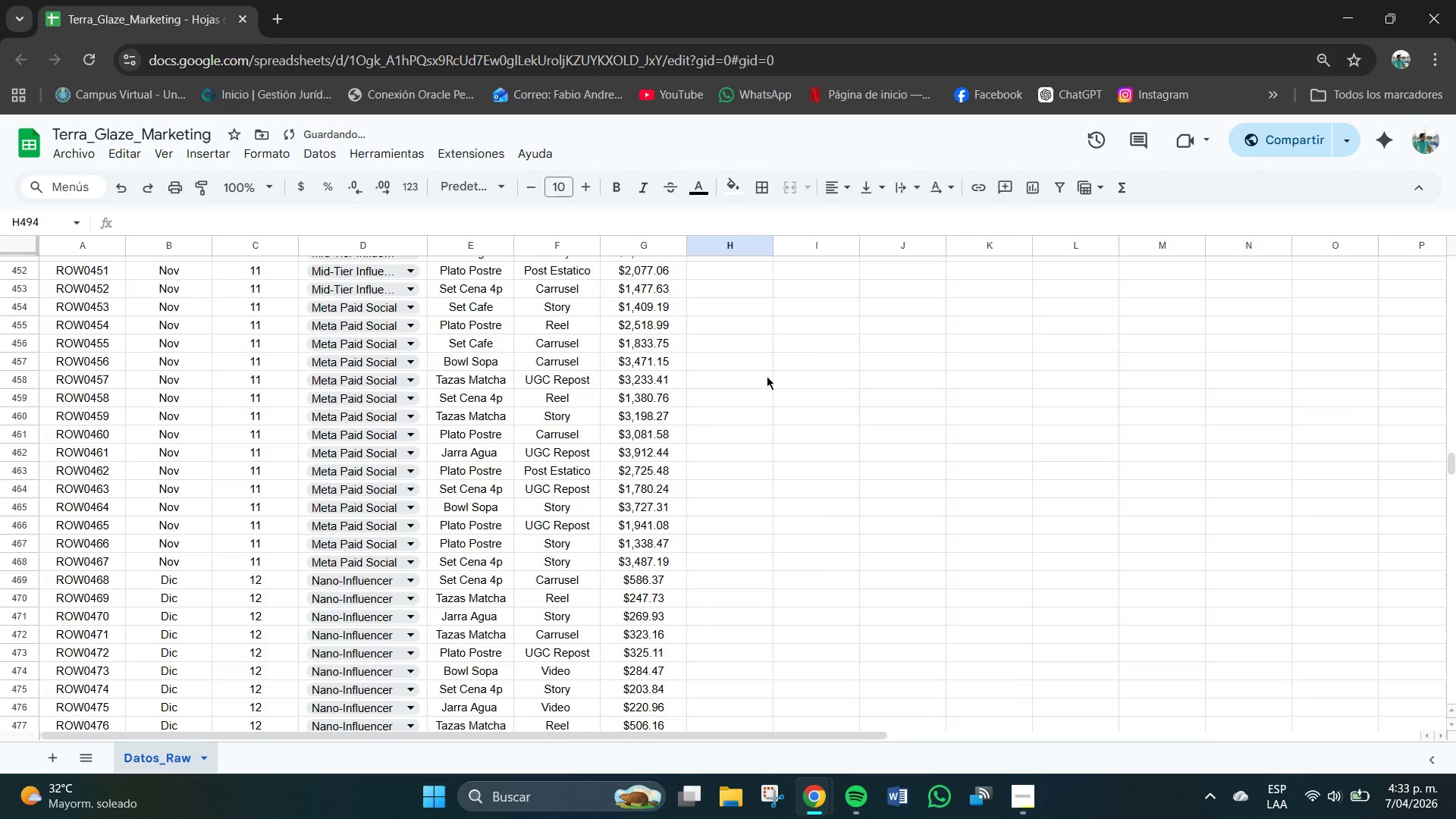 
scroll: coordinate [773, 381], scroll_direction: up, amount: 4.0
 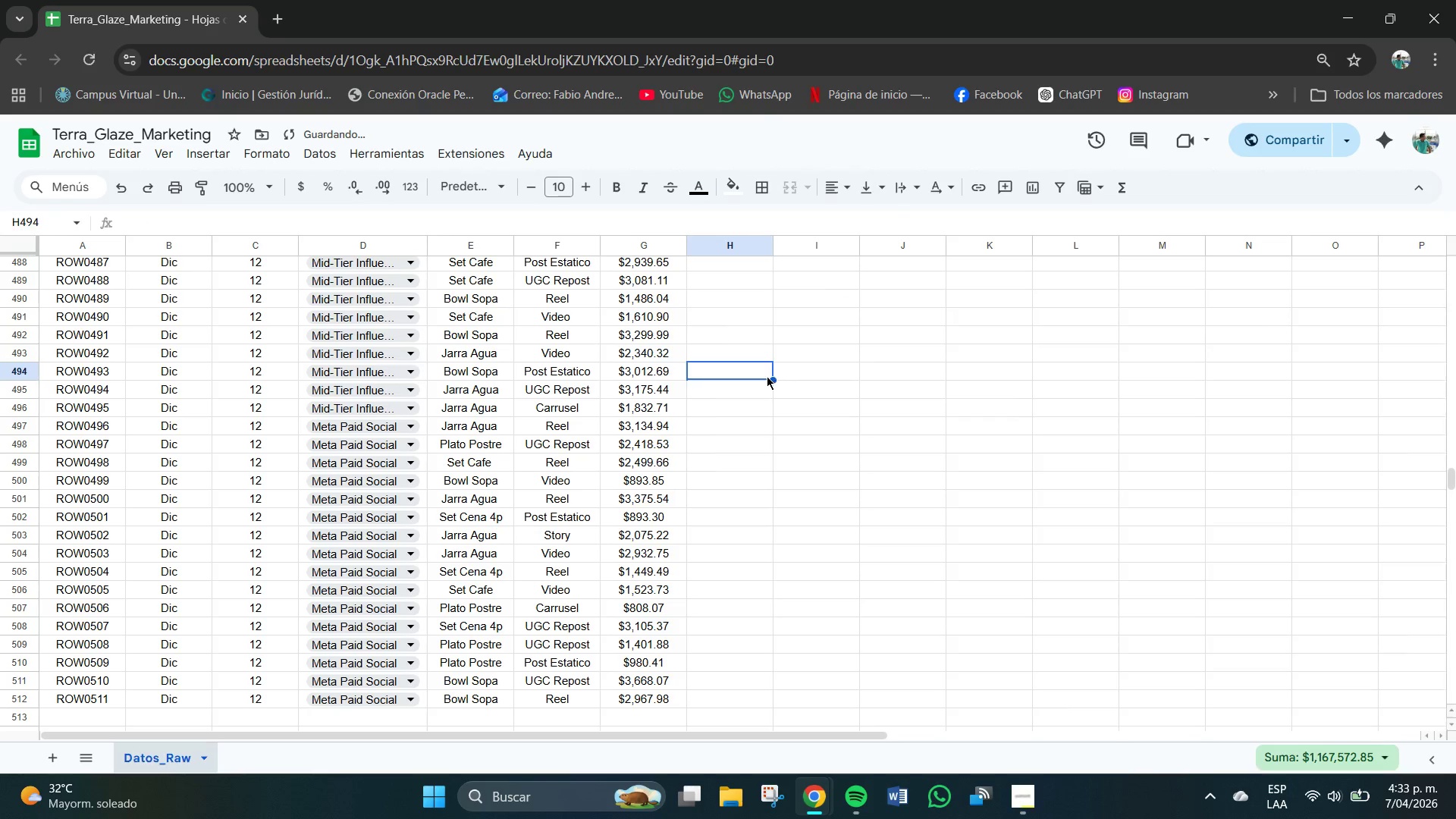 
wait(5.15)
 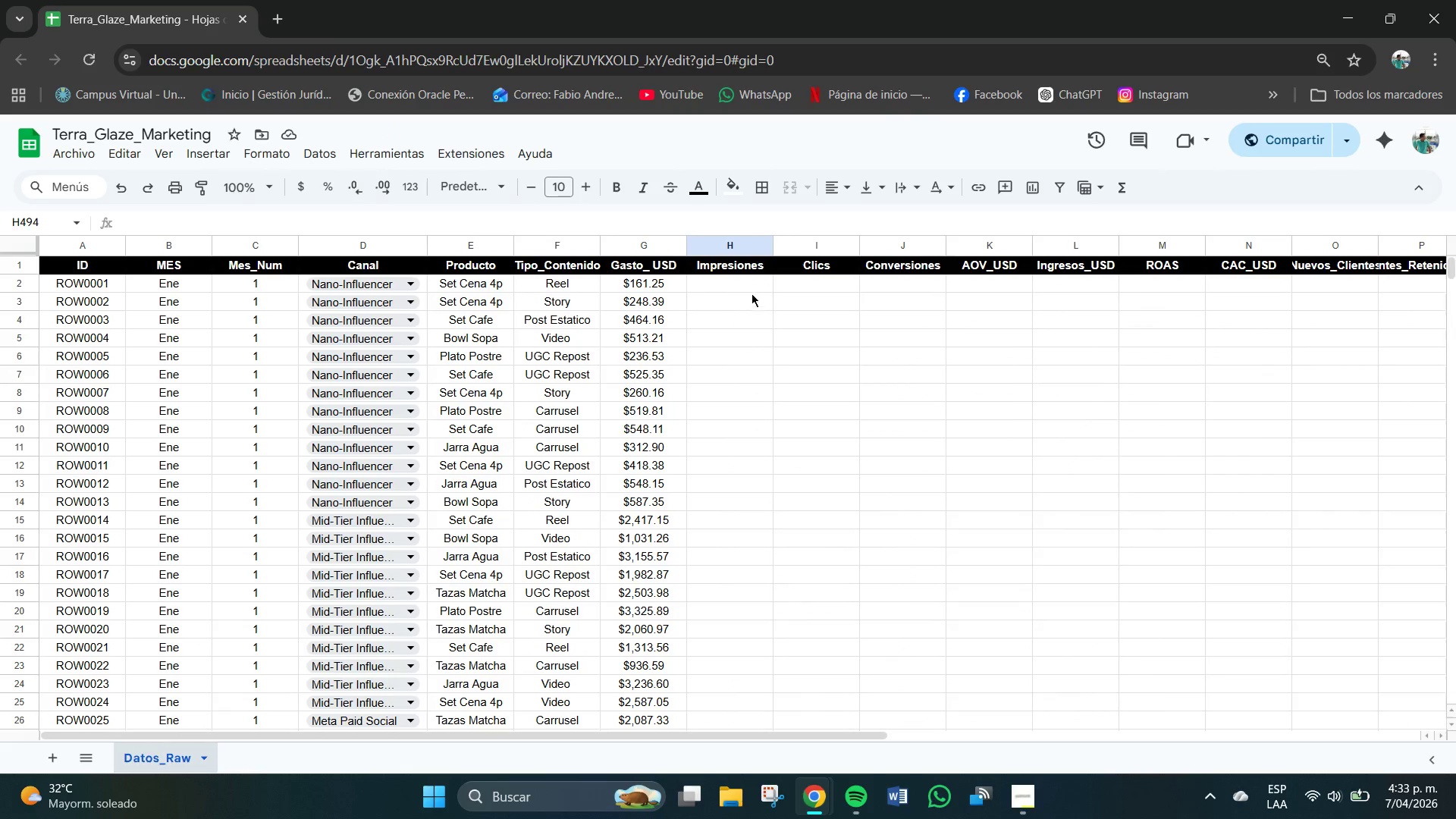 
left_click([730, 284])
 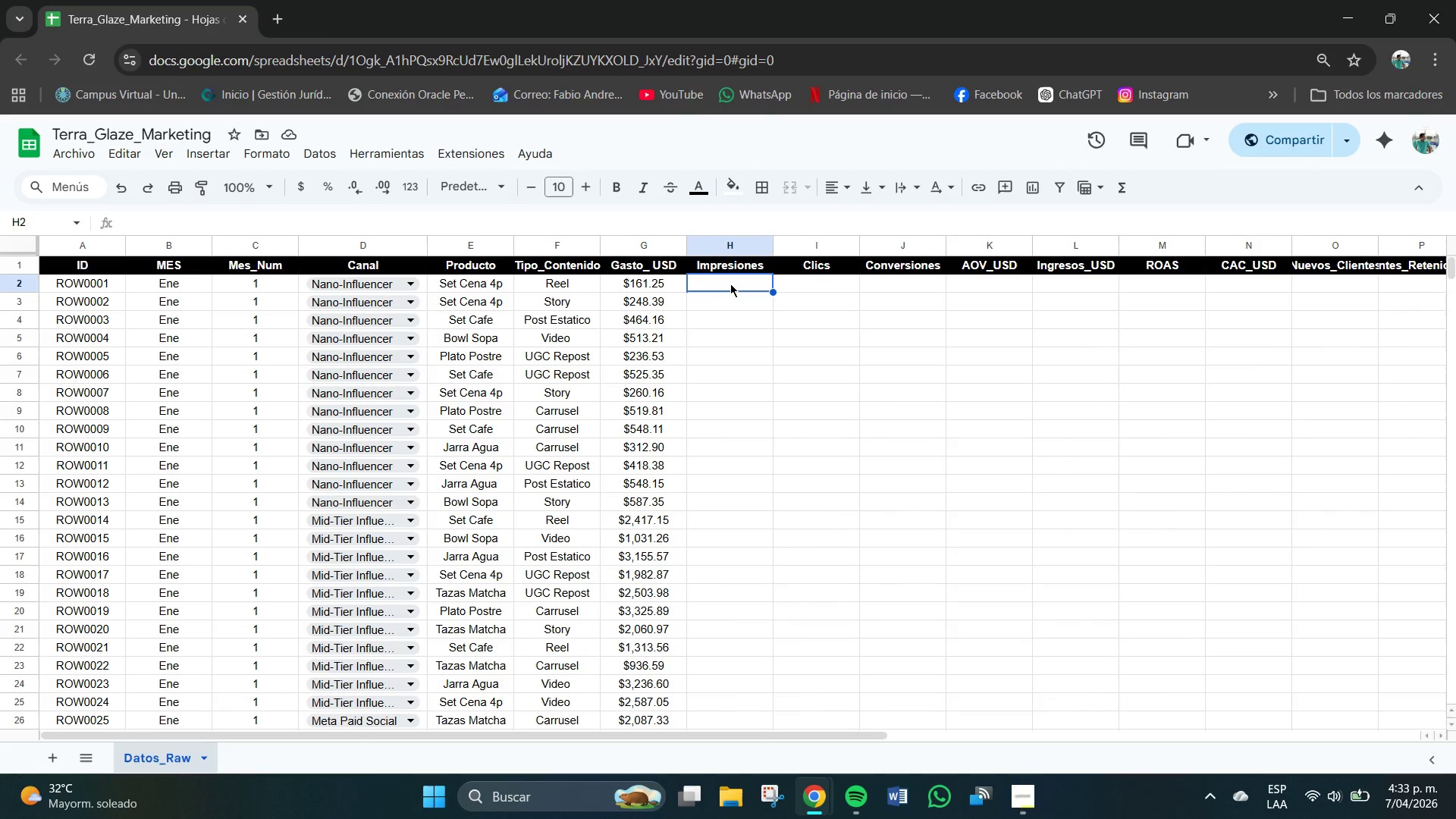 
scroll: coordinate [767, 376], scroll_direction: up, amount: 103.0
 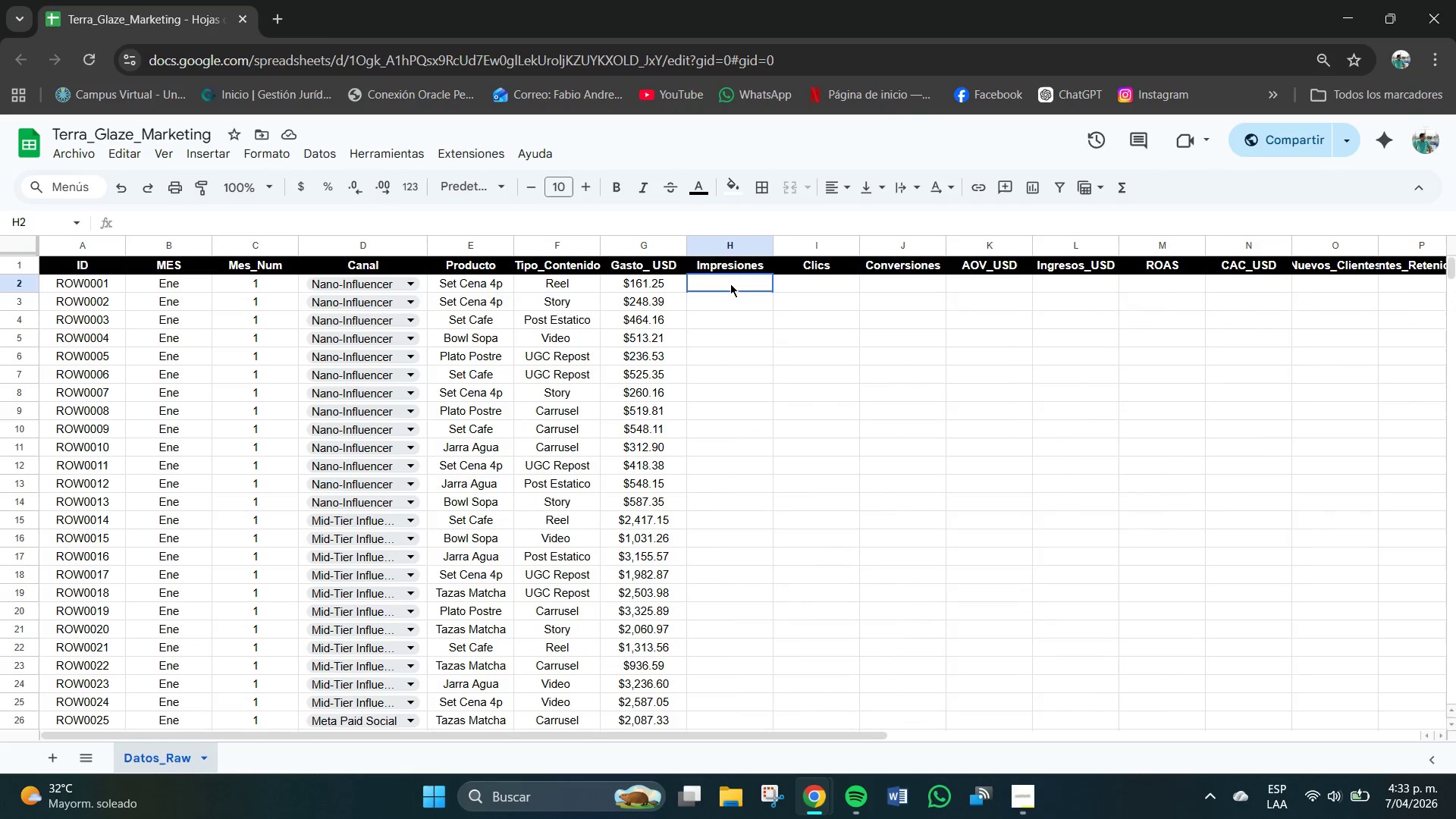 
wait(11.17)
 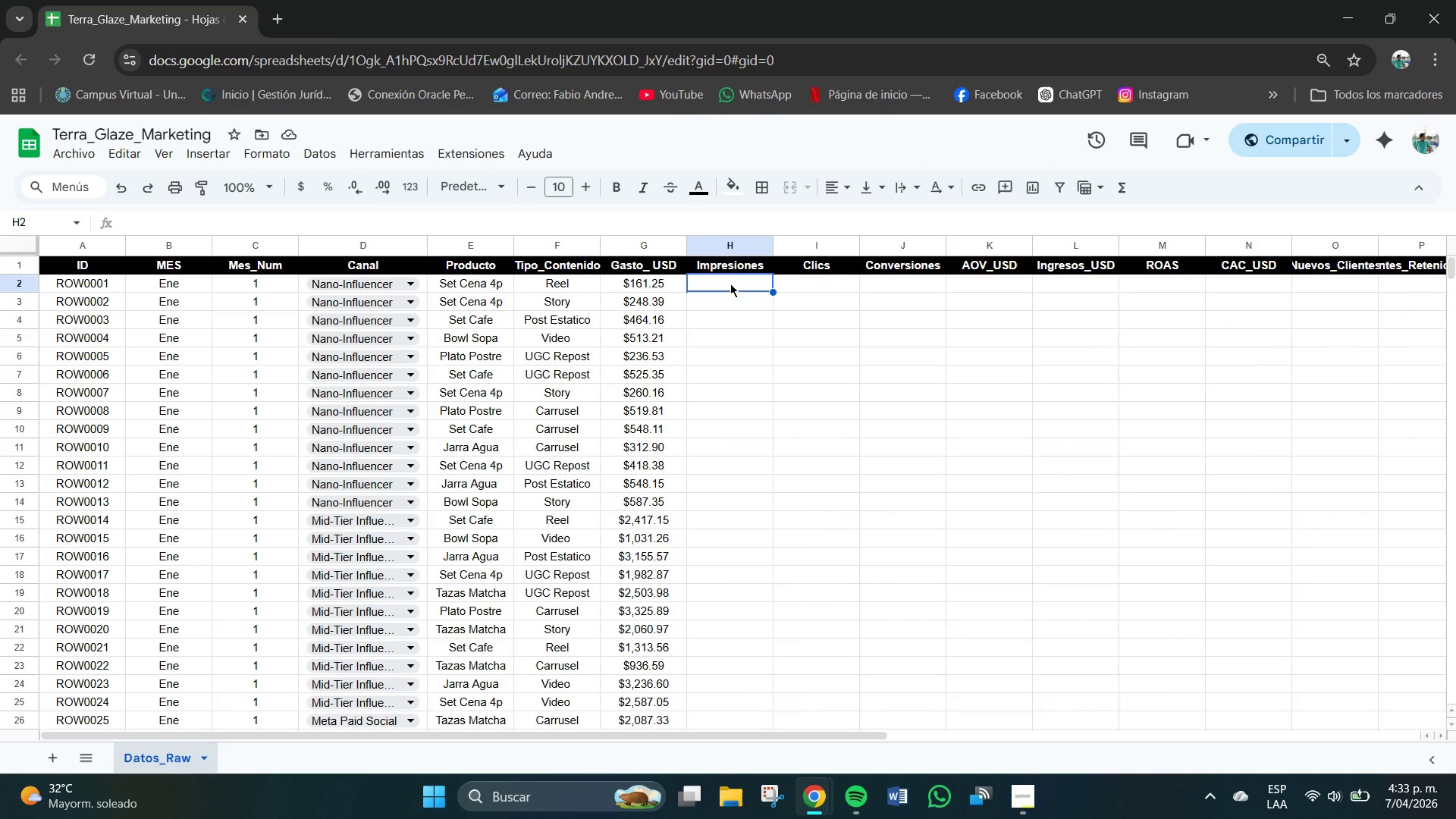 
left_click([723, 282])
 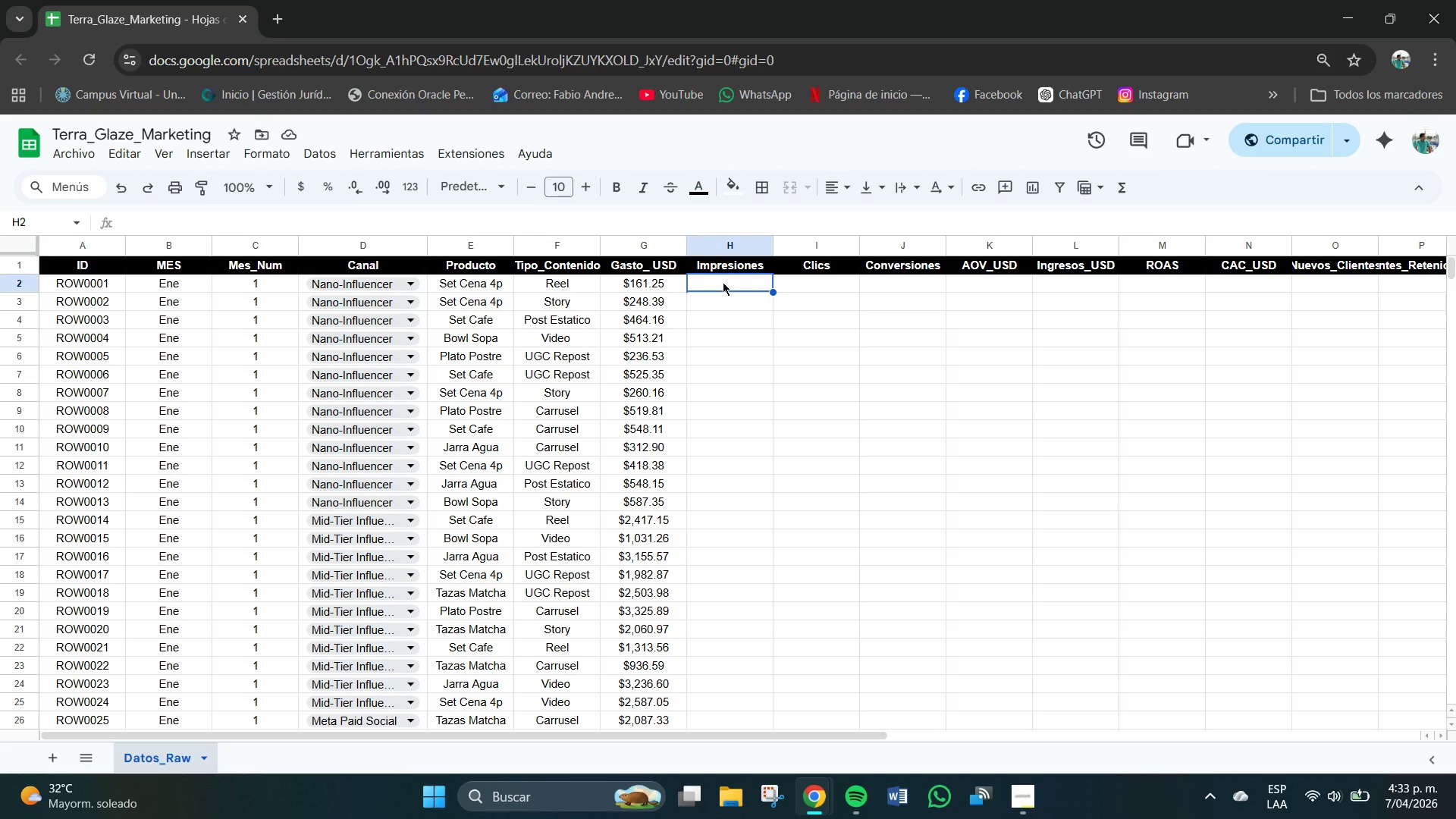 
key(Numpad3)
 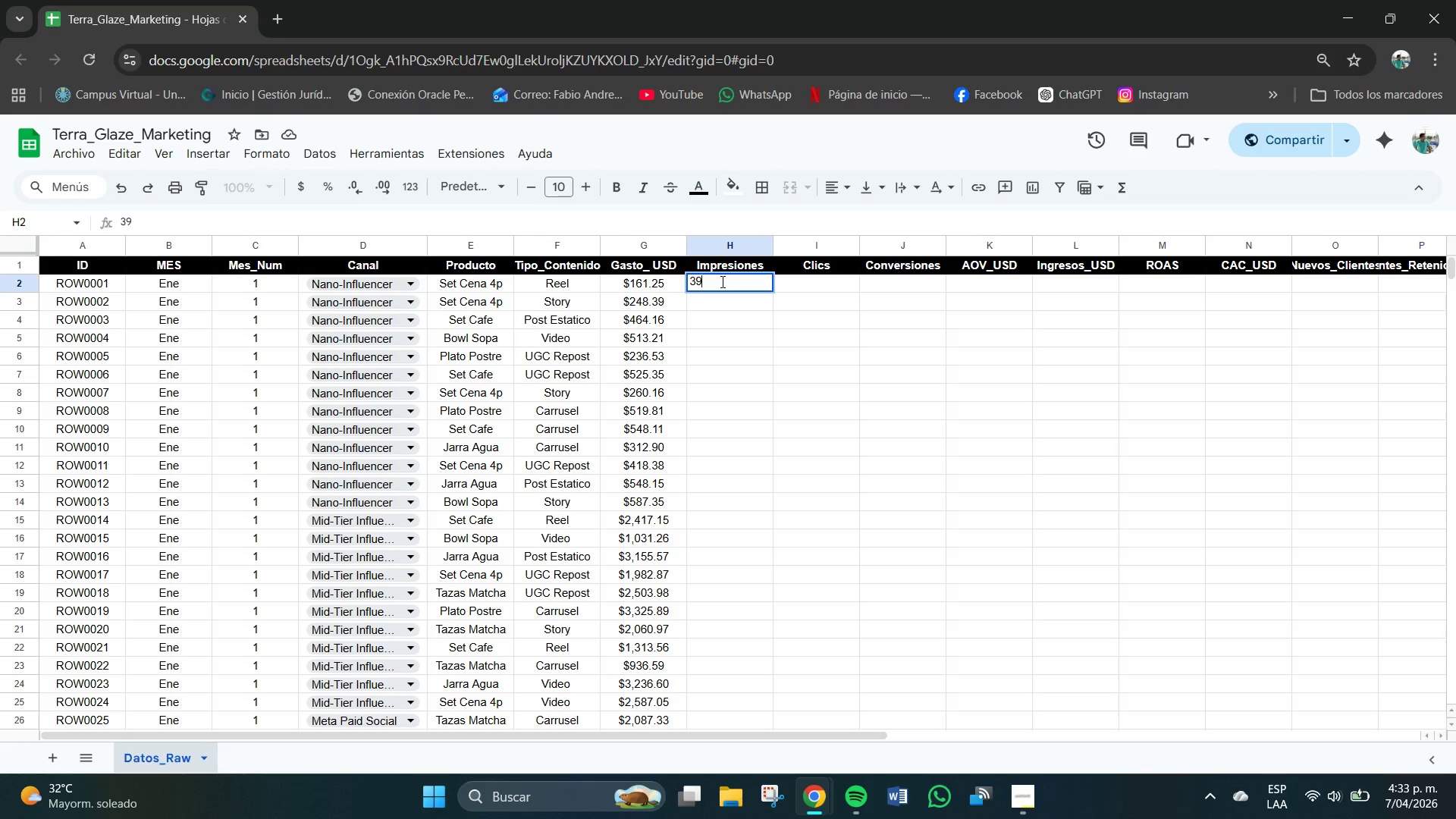 
key(Numpad9)
 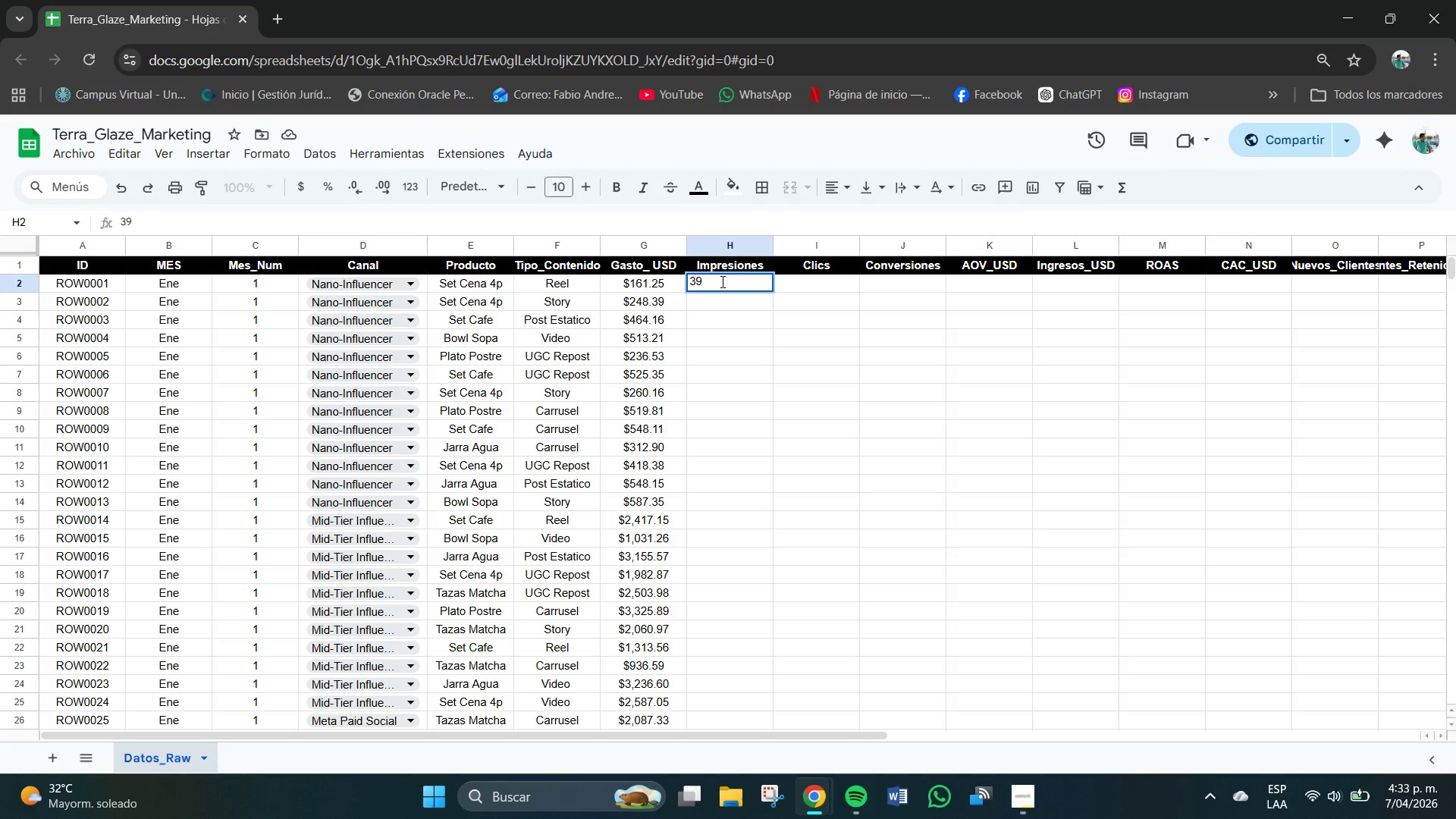 
key(Numpad6)
 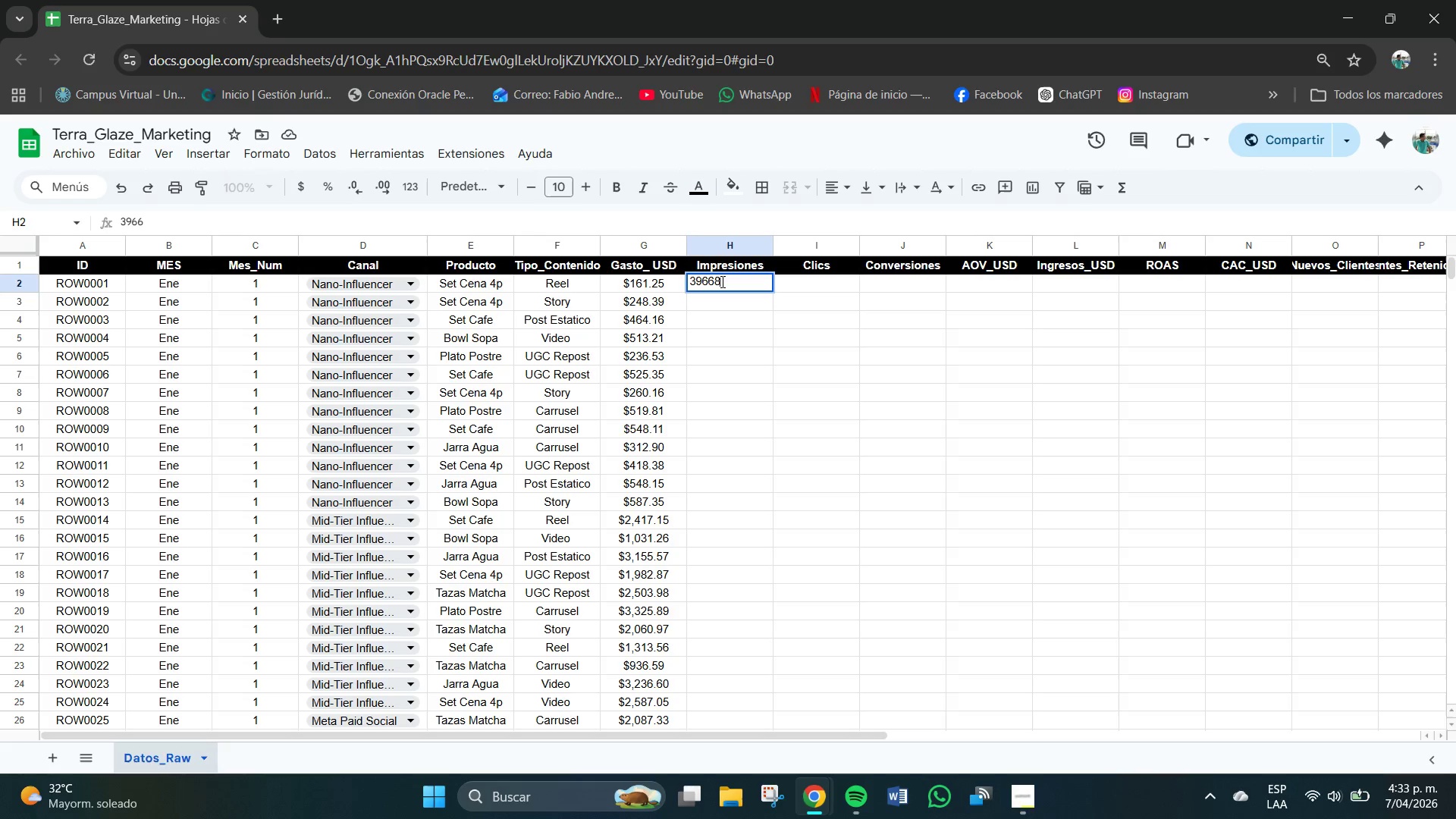 
key(Numpad6)
 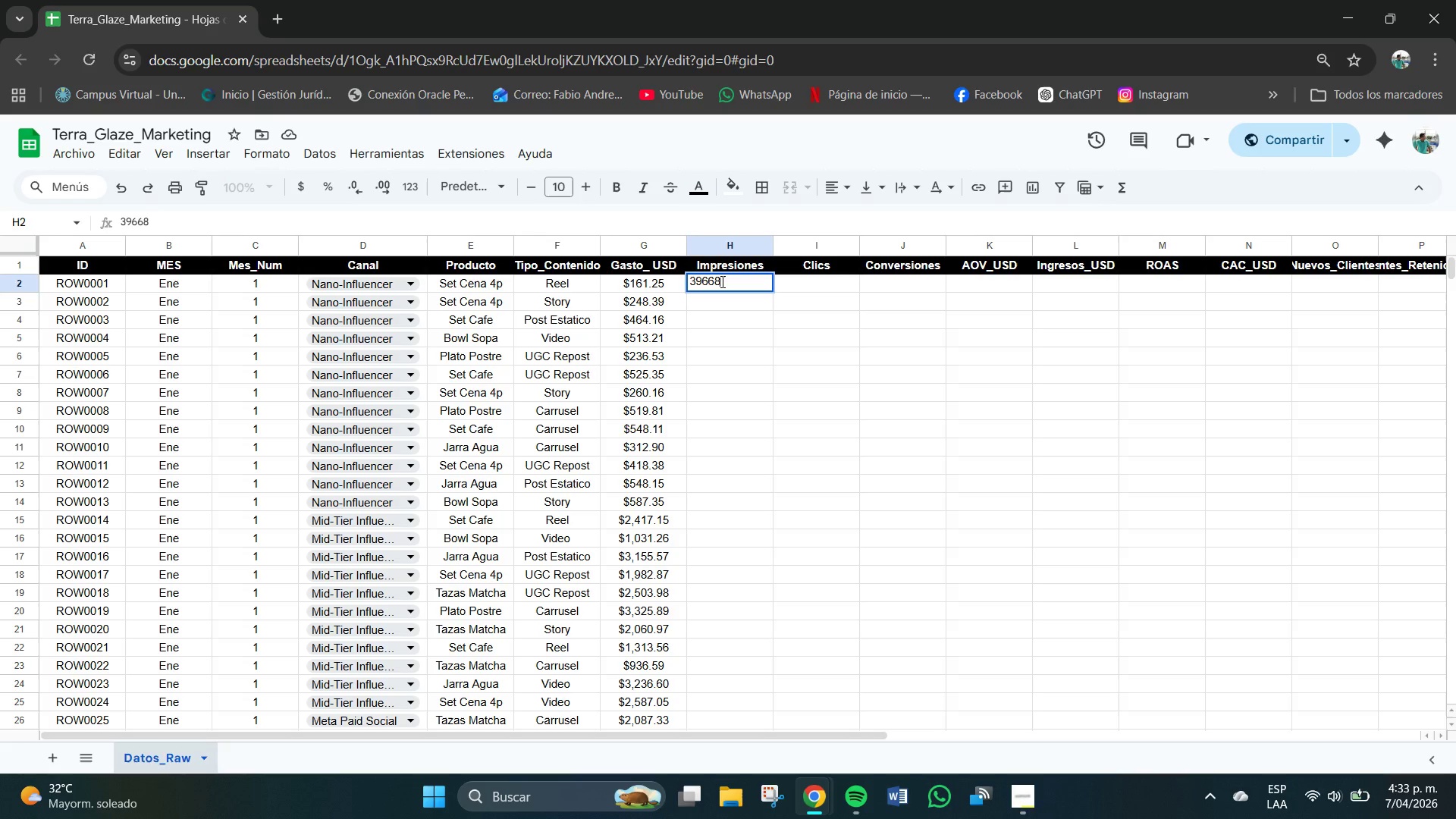 
key(Numpad8)
 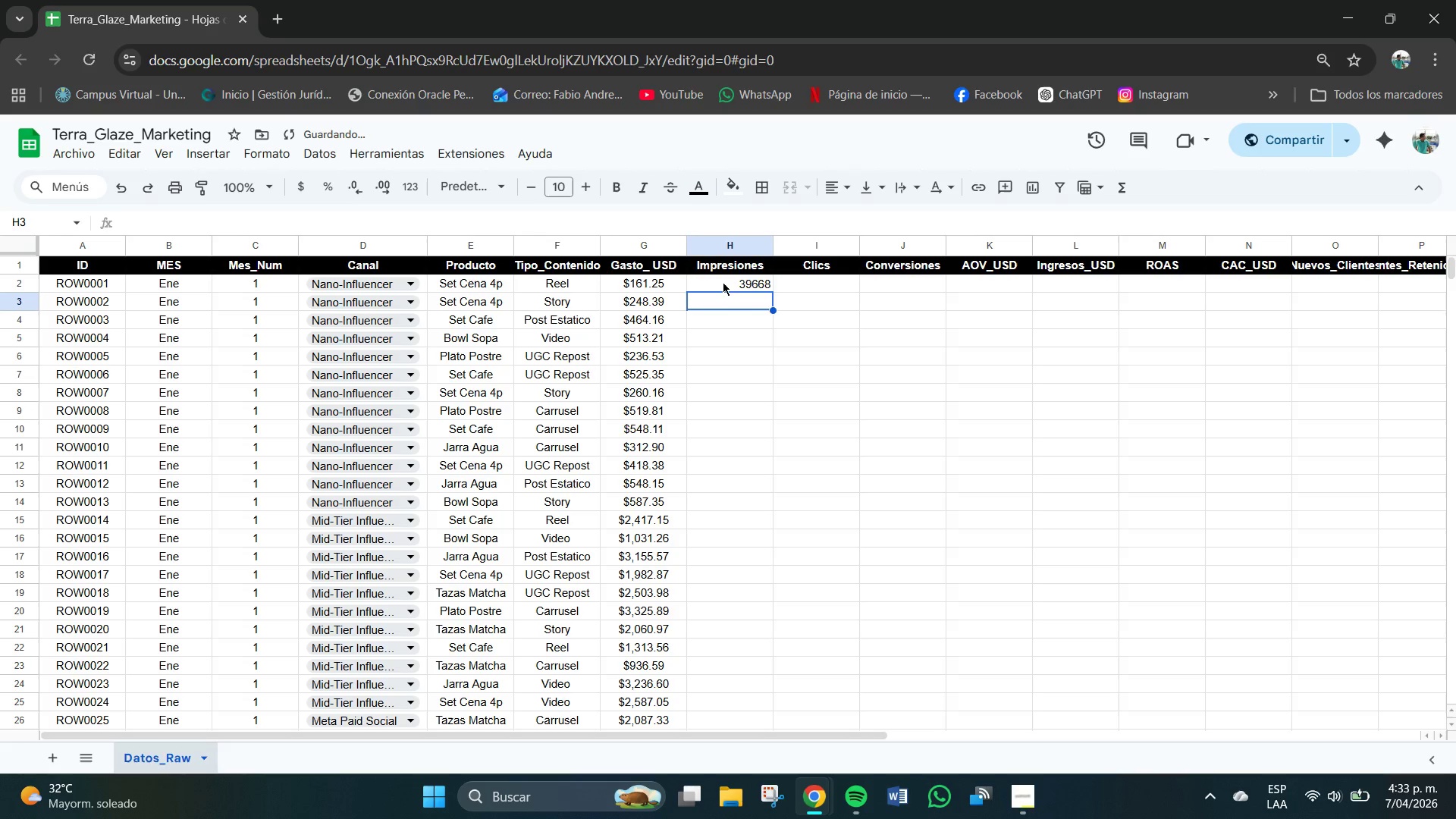 
key(NumpadEnter)
 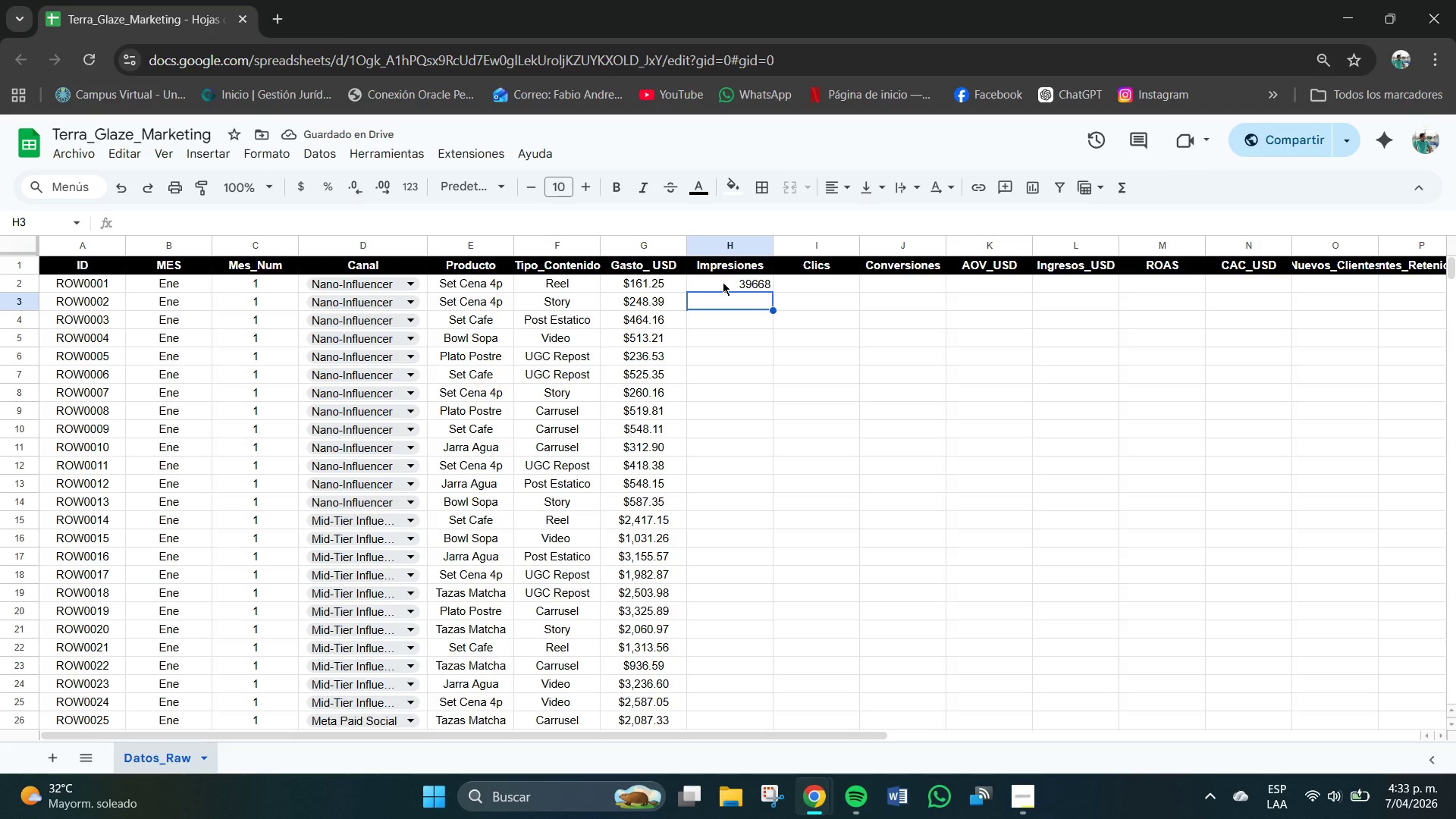 
key(Numpad7)
 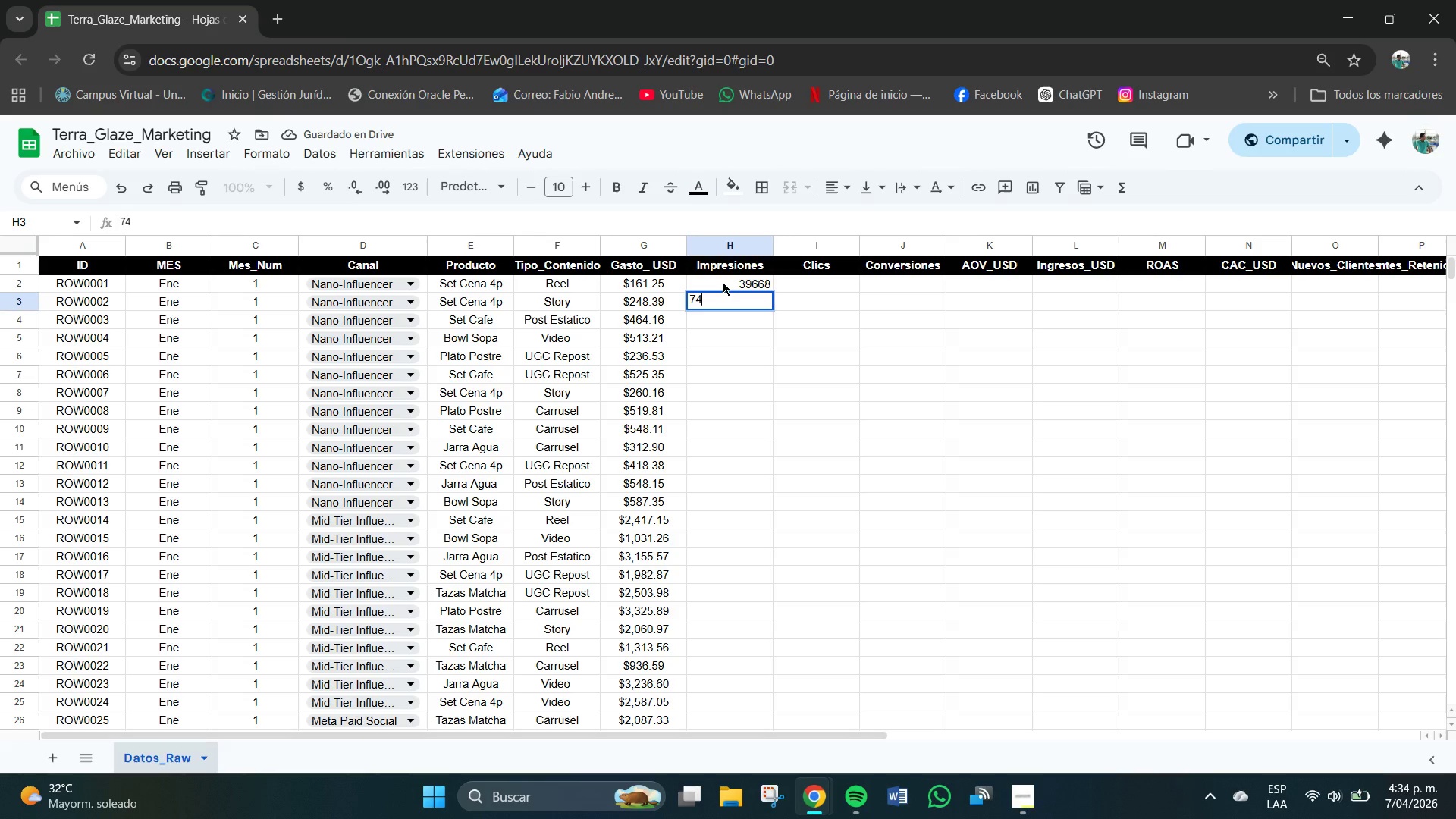 
key(Numpad4)
 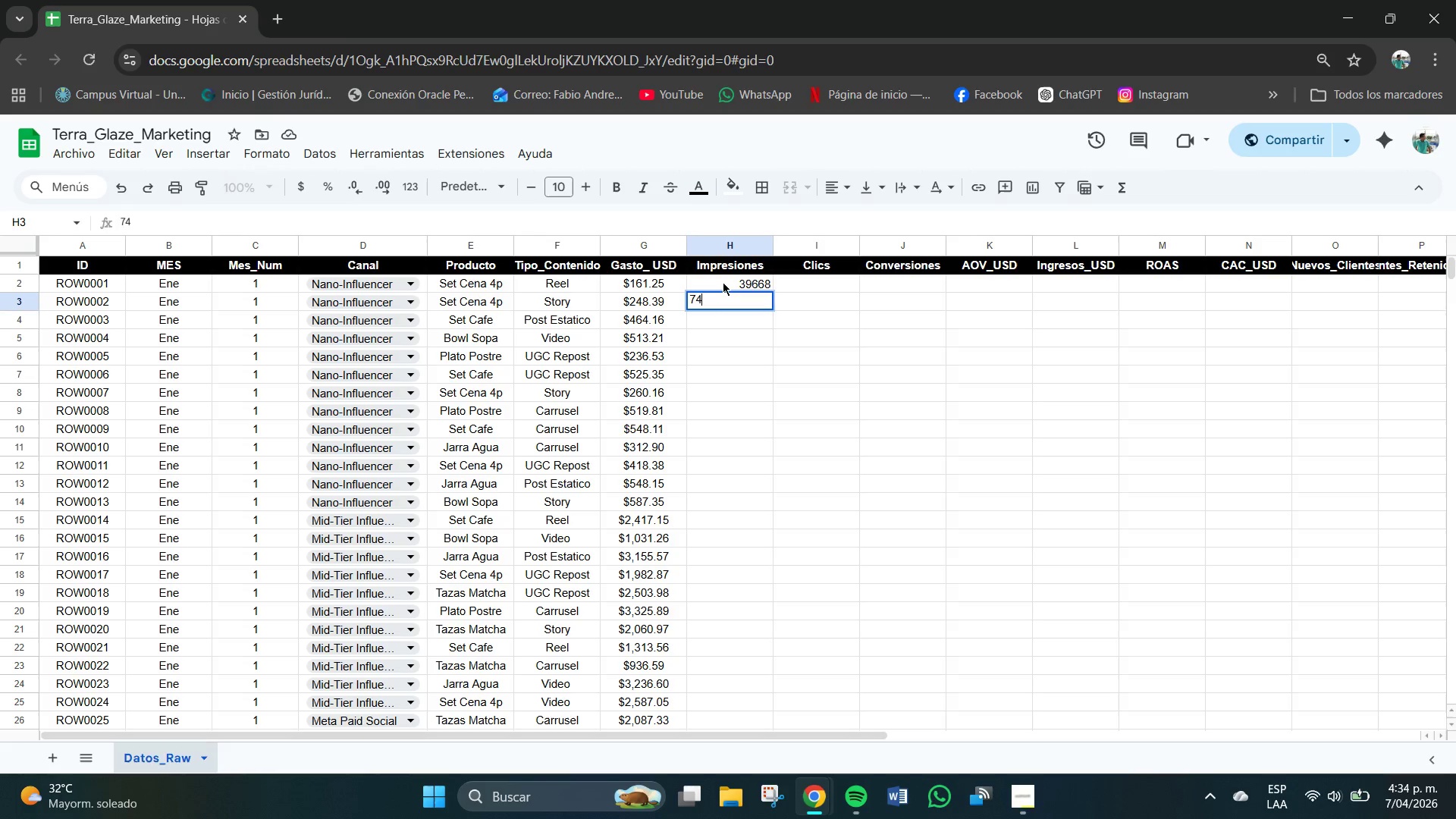 
key(Numpad8)
 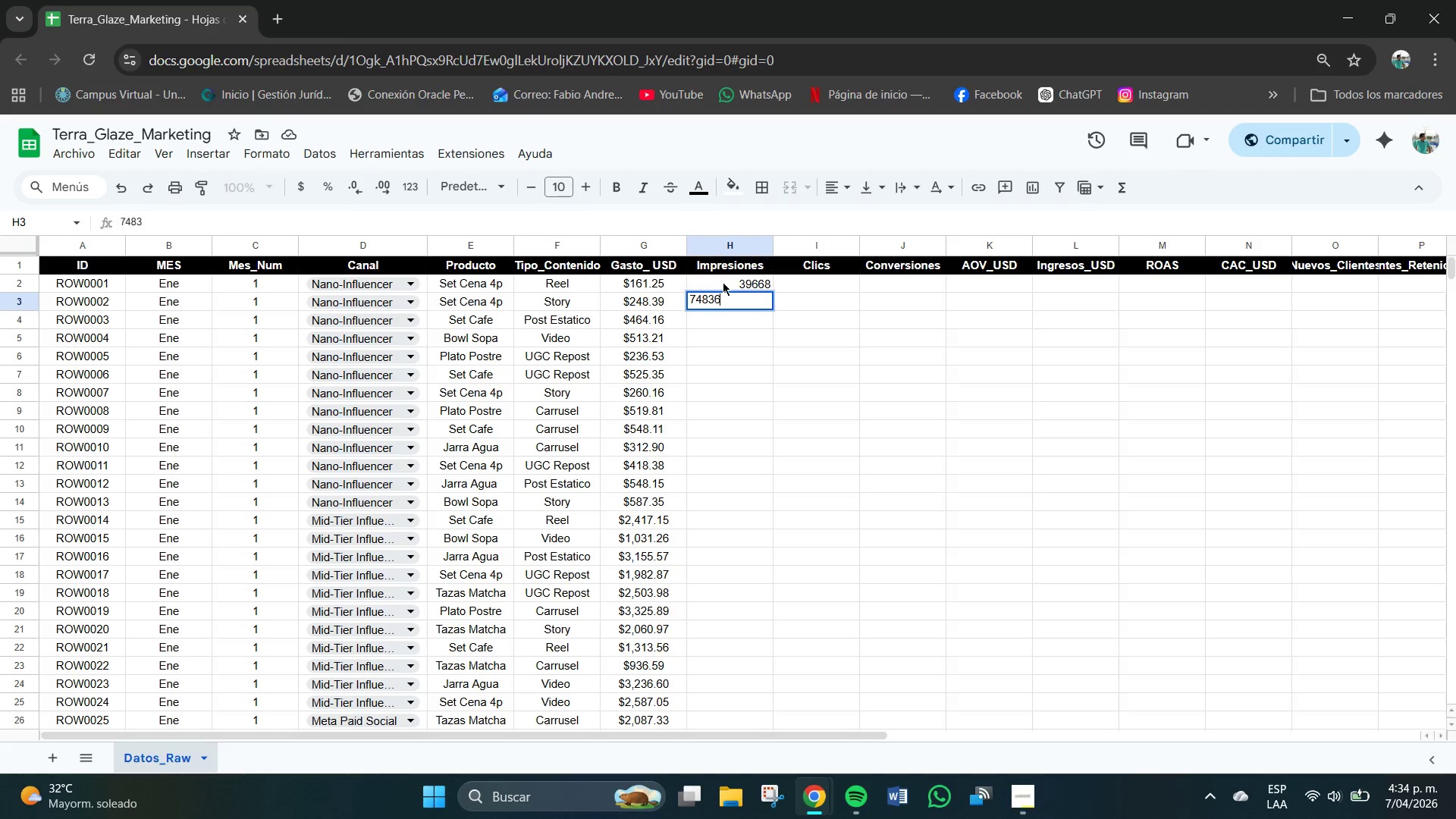 
key(Numpad3)
 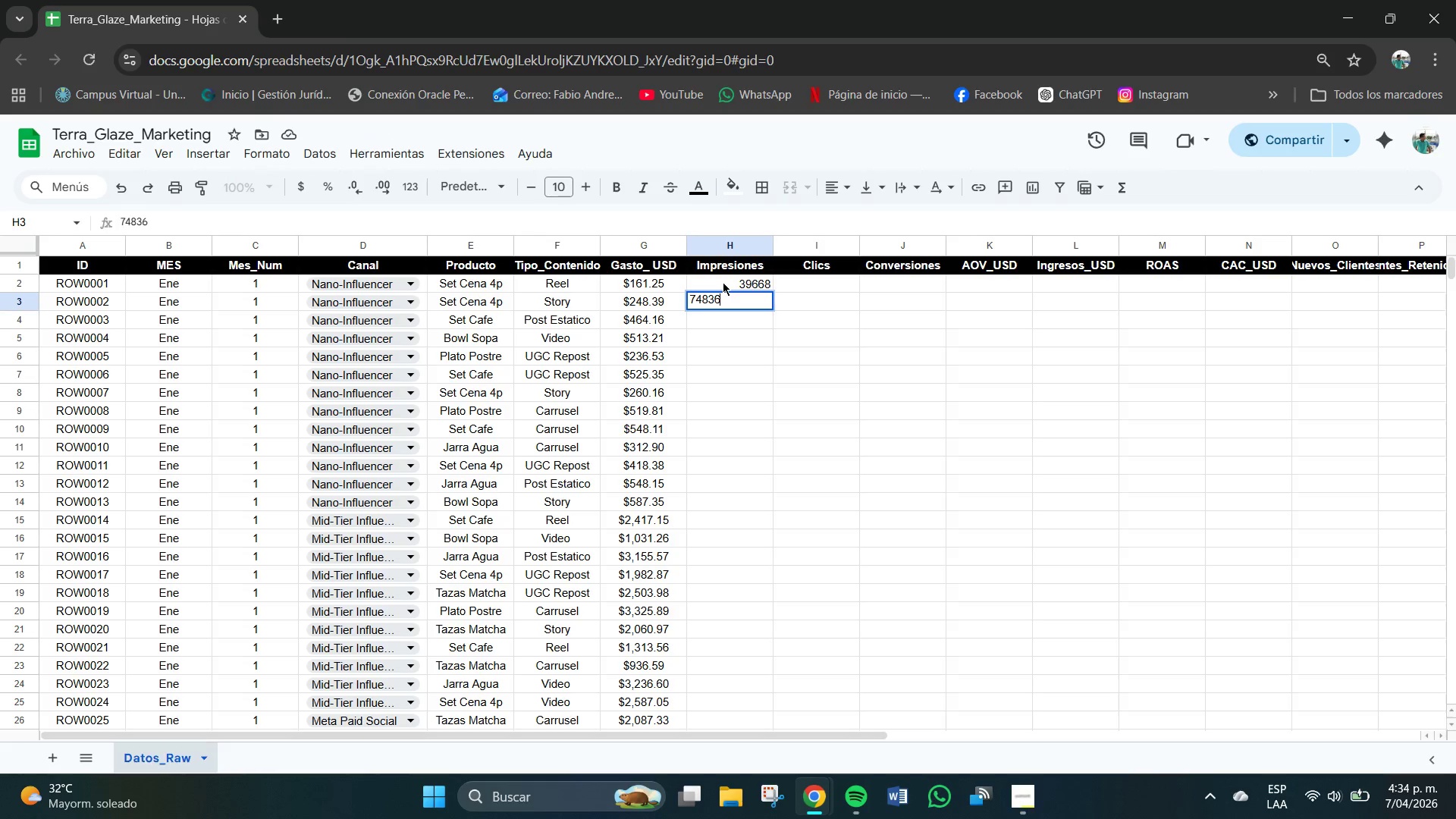 
key(Numpad6)
 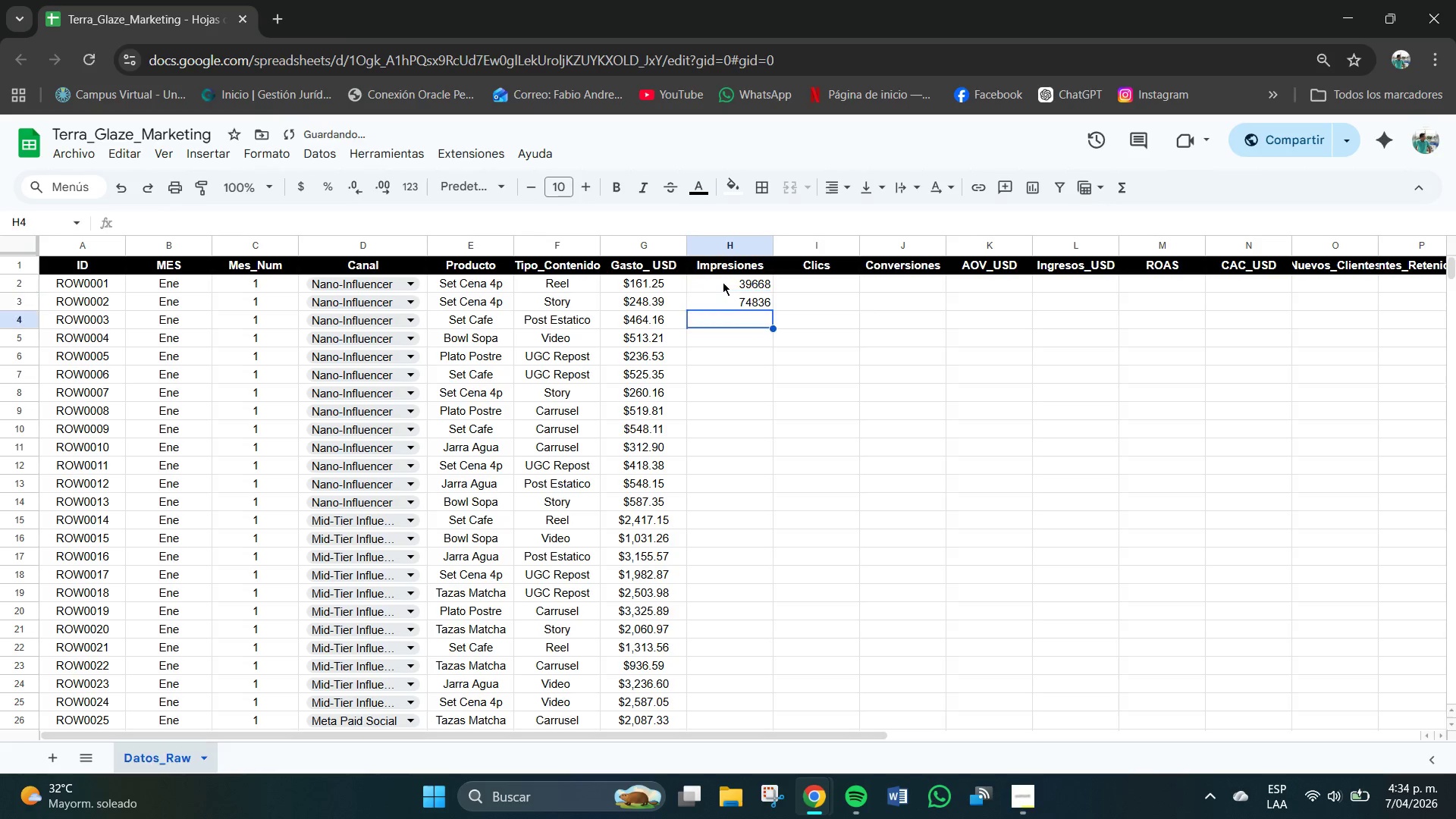 
key(NumpadEnter)
 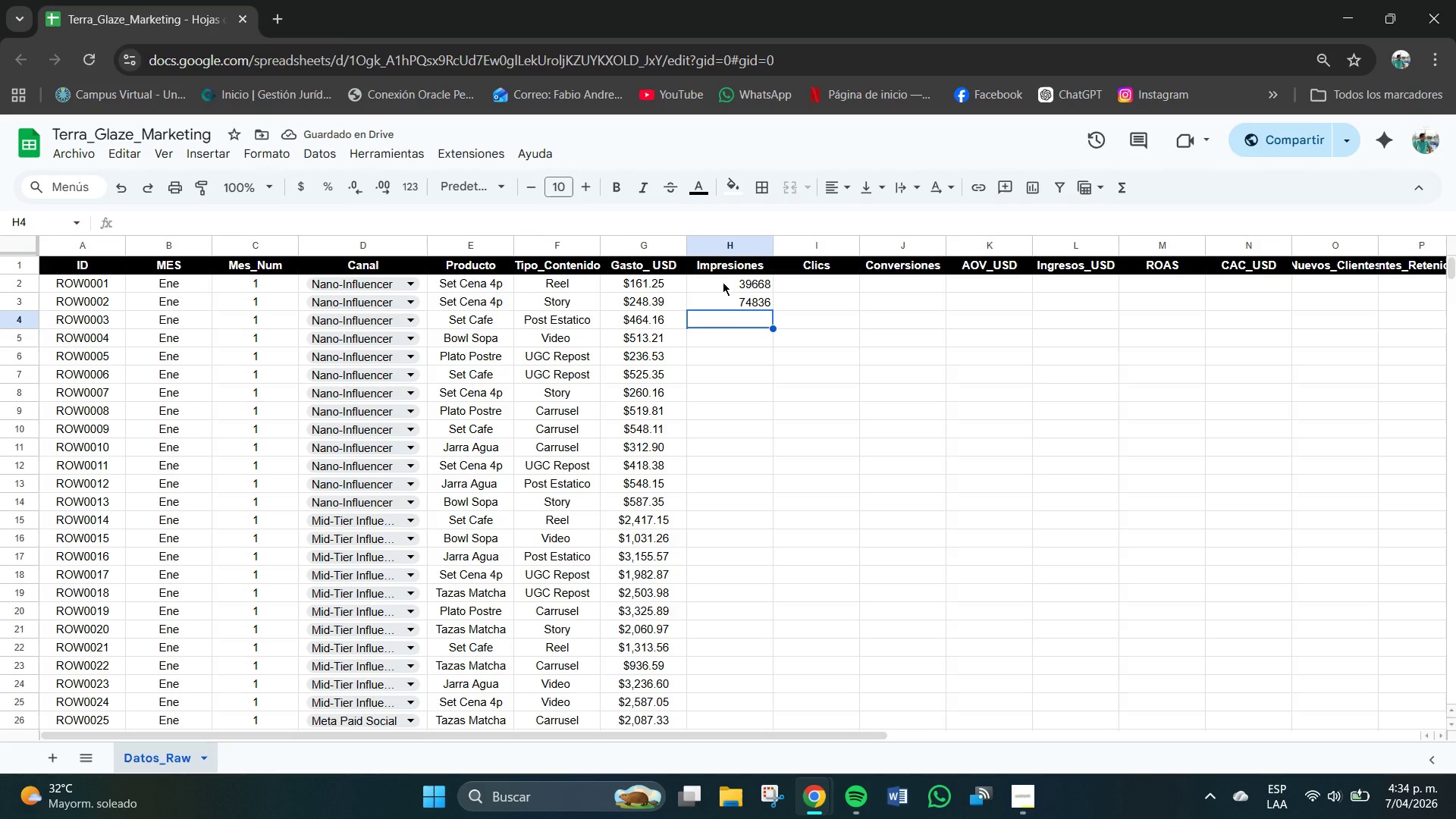 
key(Numpad1)
 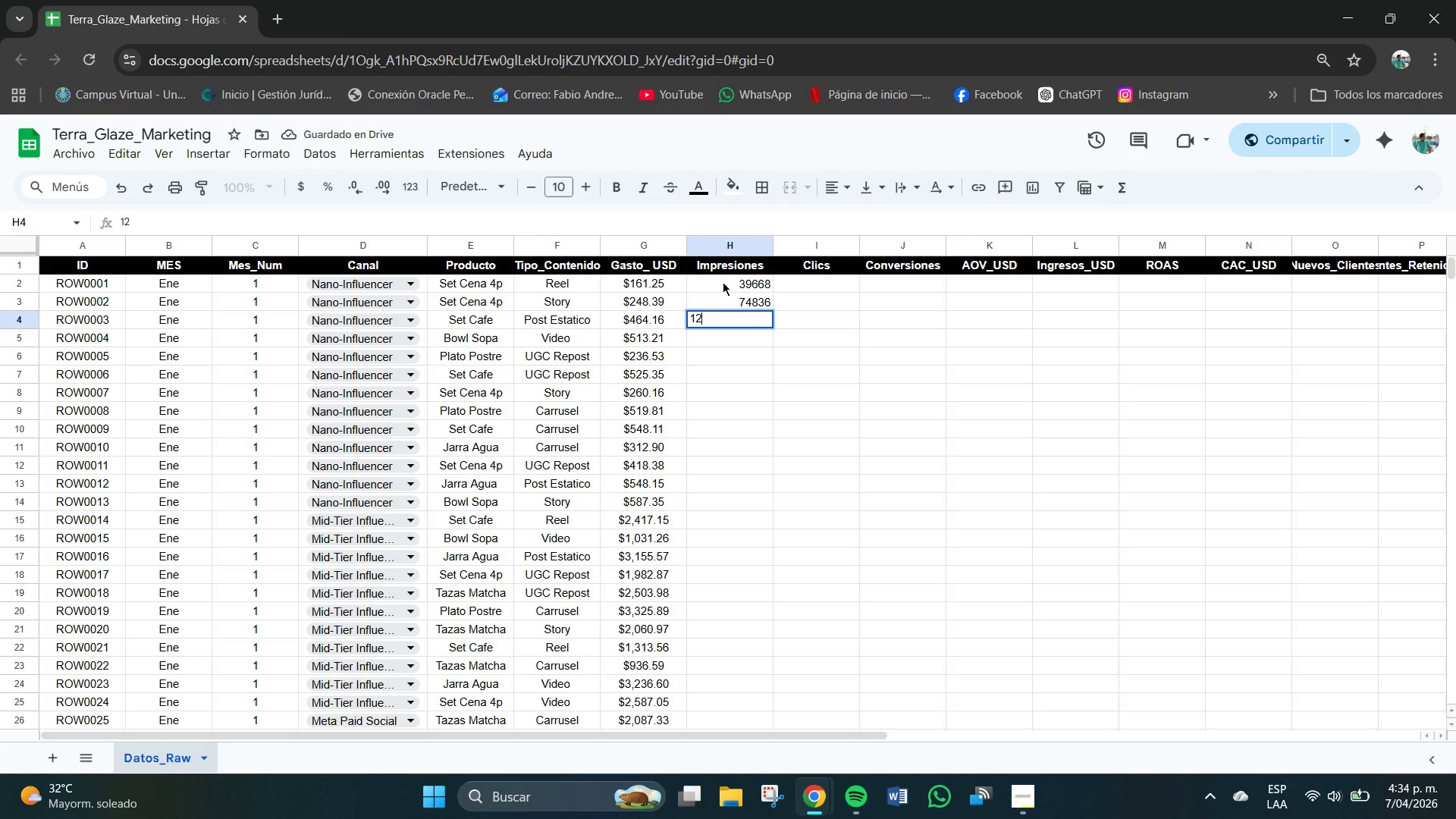 
key(Numpad2)
 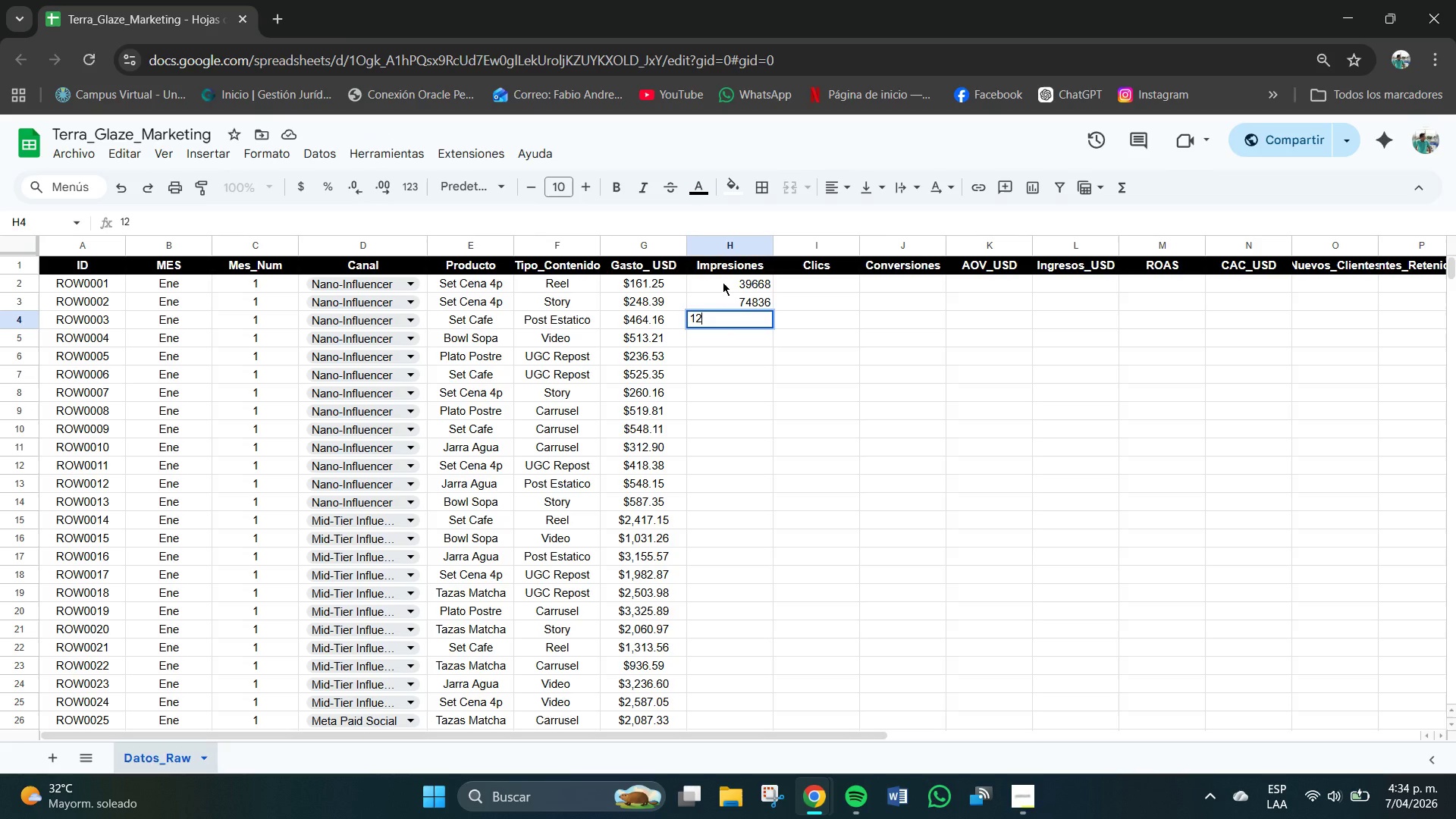 
key(Numpad1)
 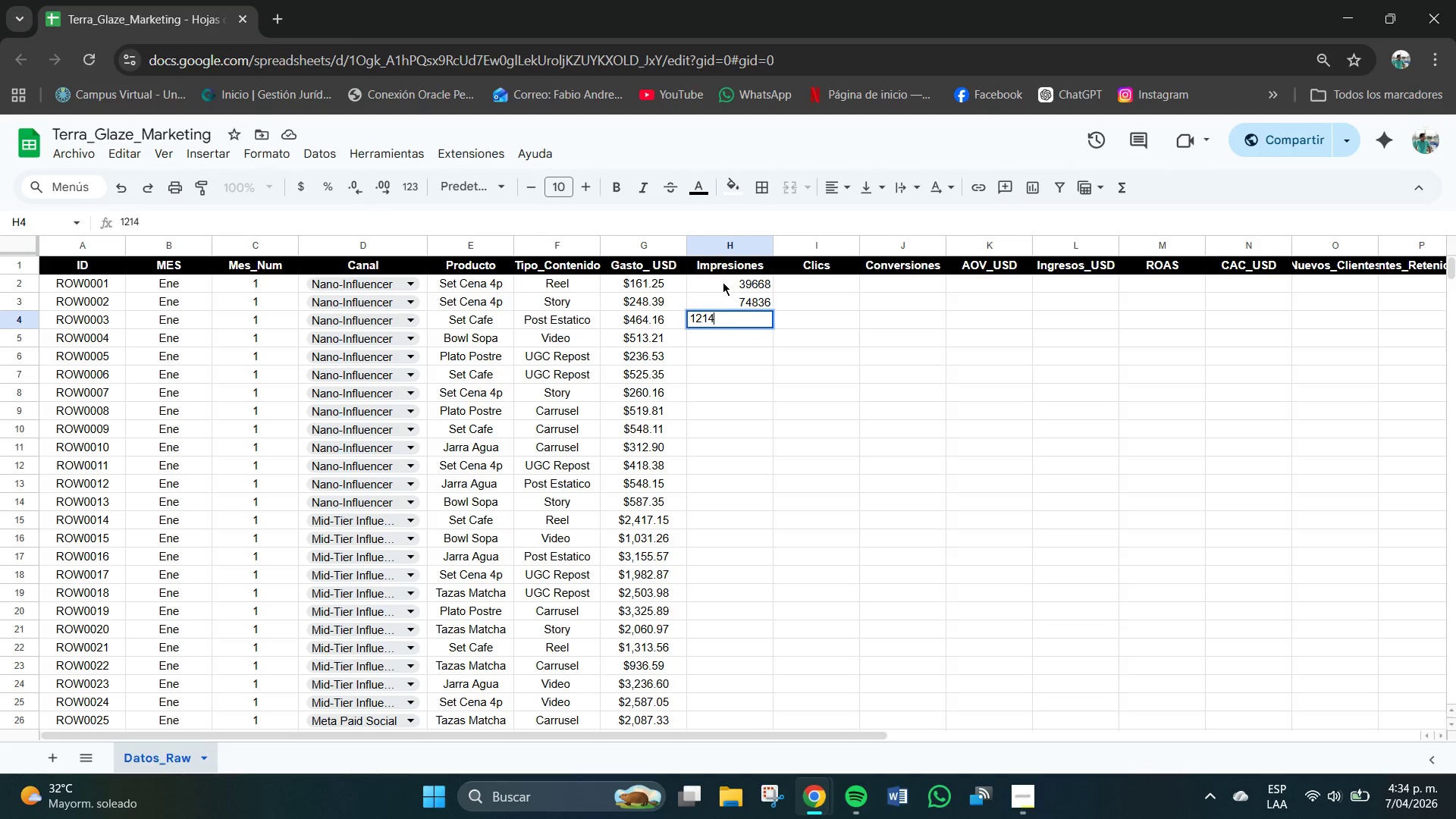 
key(Numpad4)
 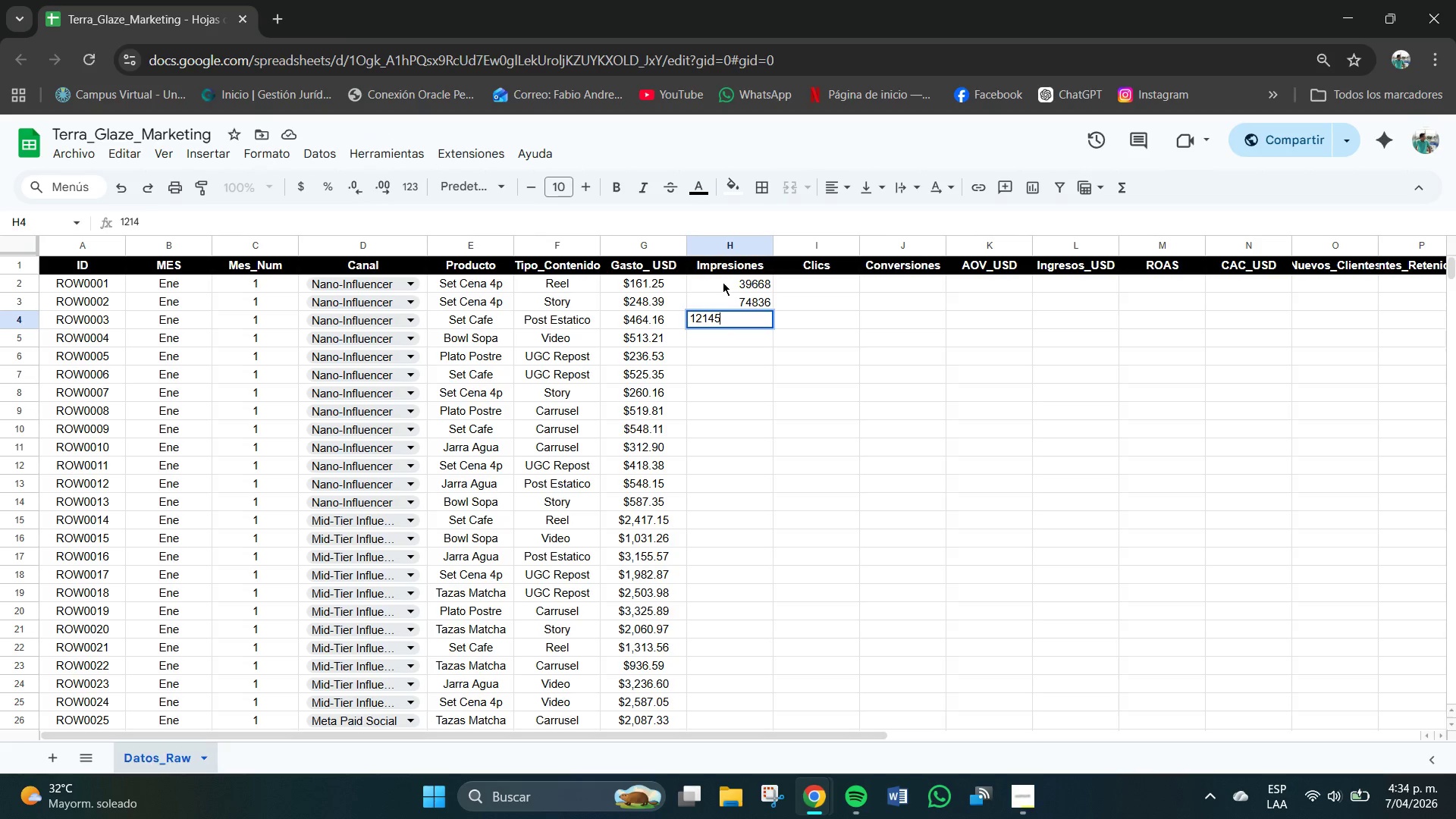 
key(Numpad5)
 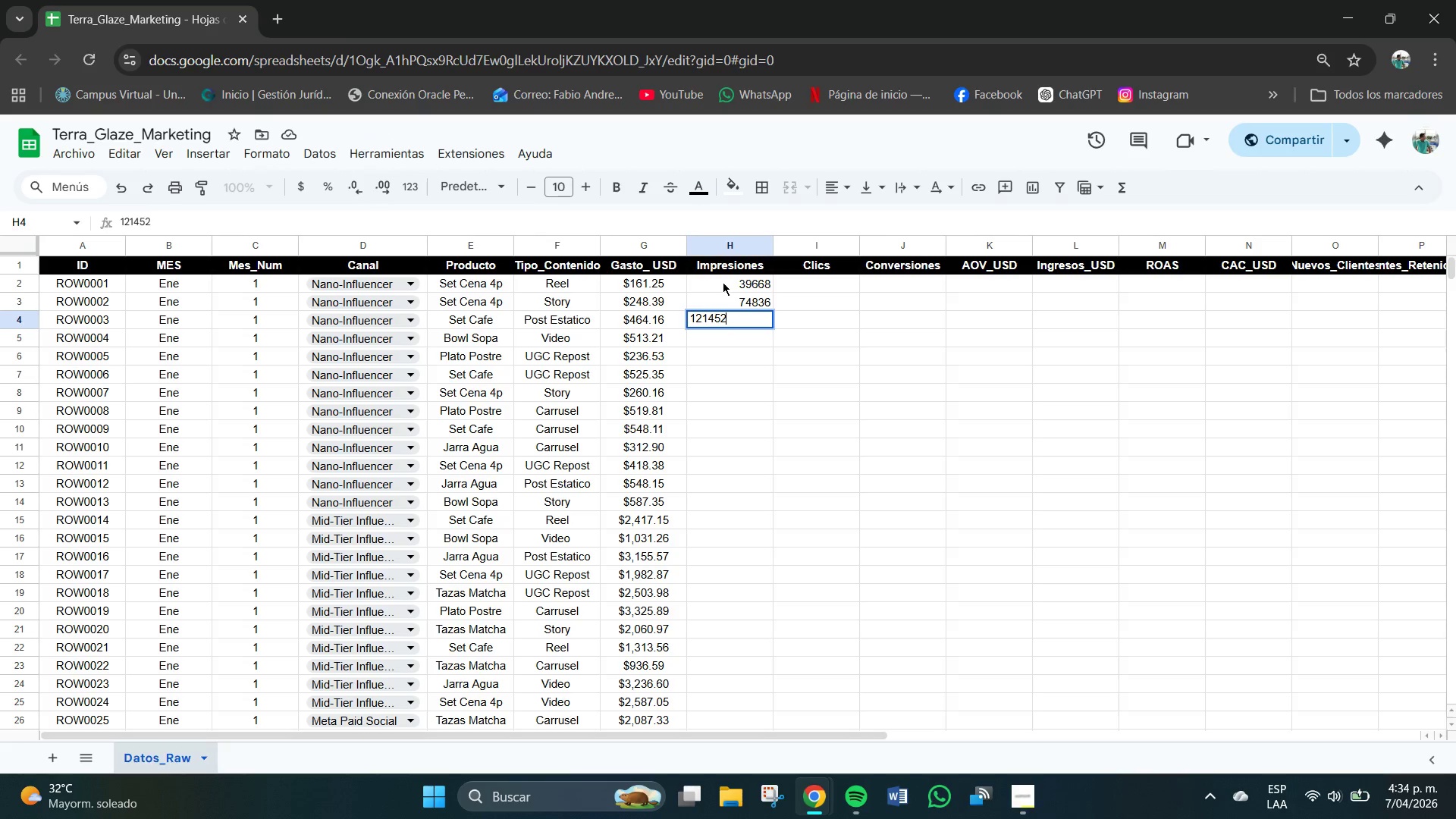 
key(Numpad2)
 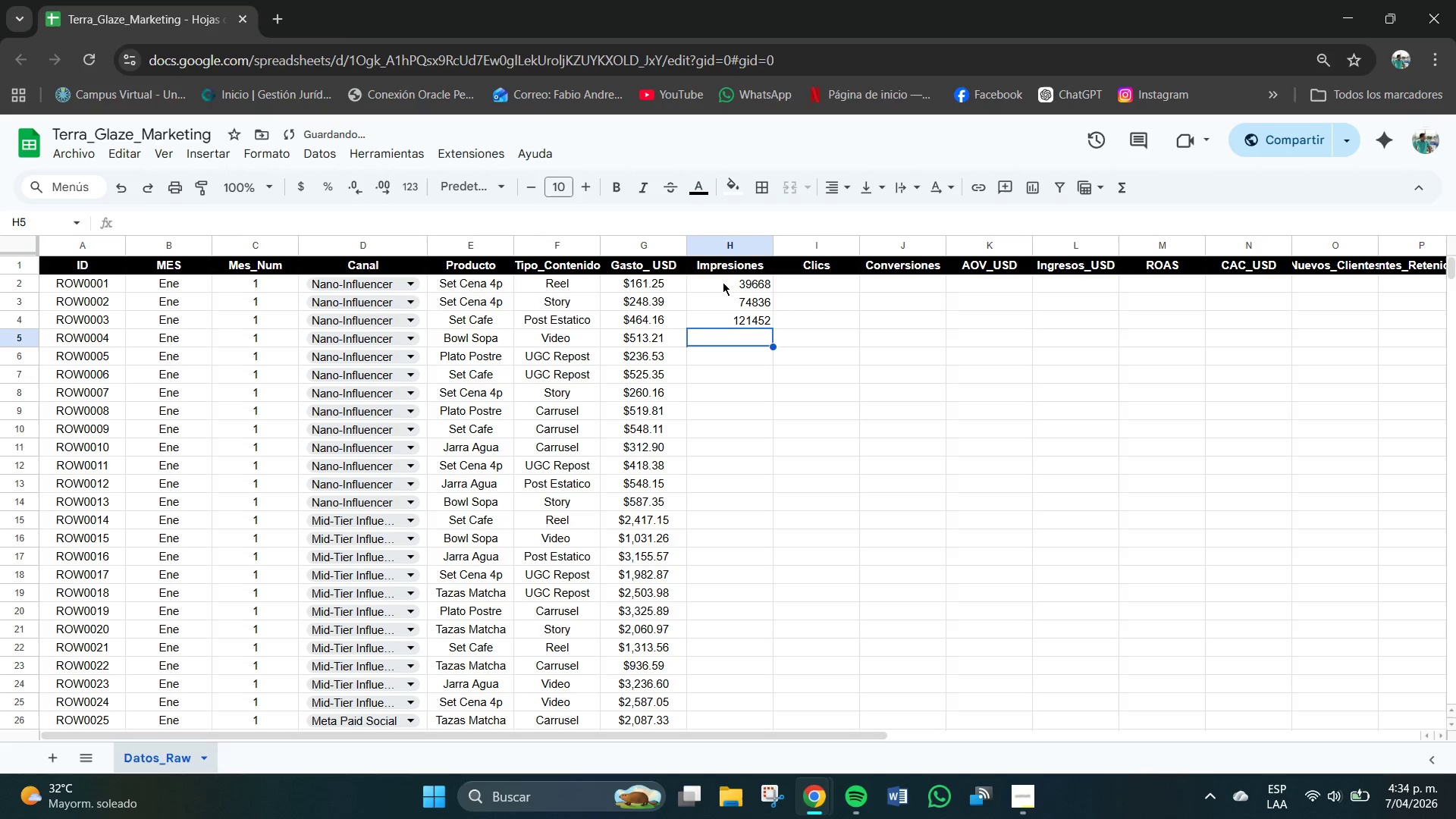 
key(NumpadEnter)
 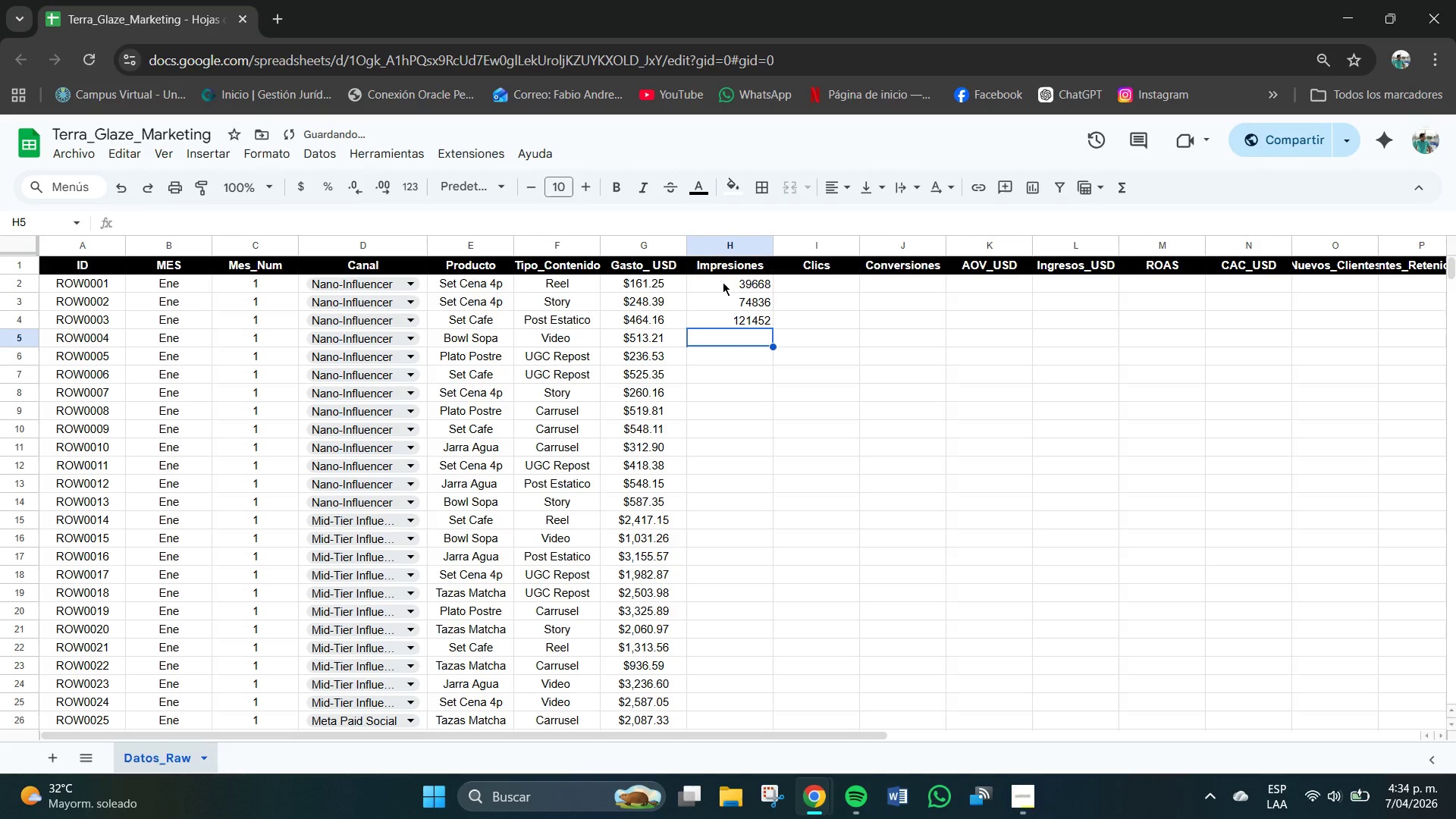 
key(Numpad1)
 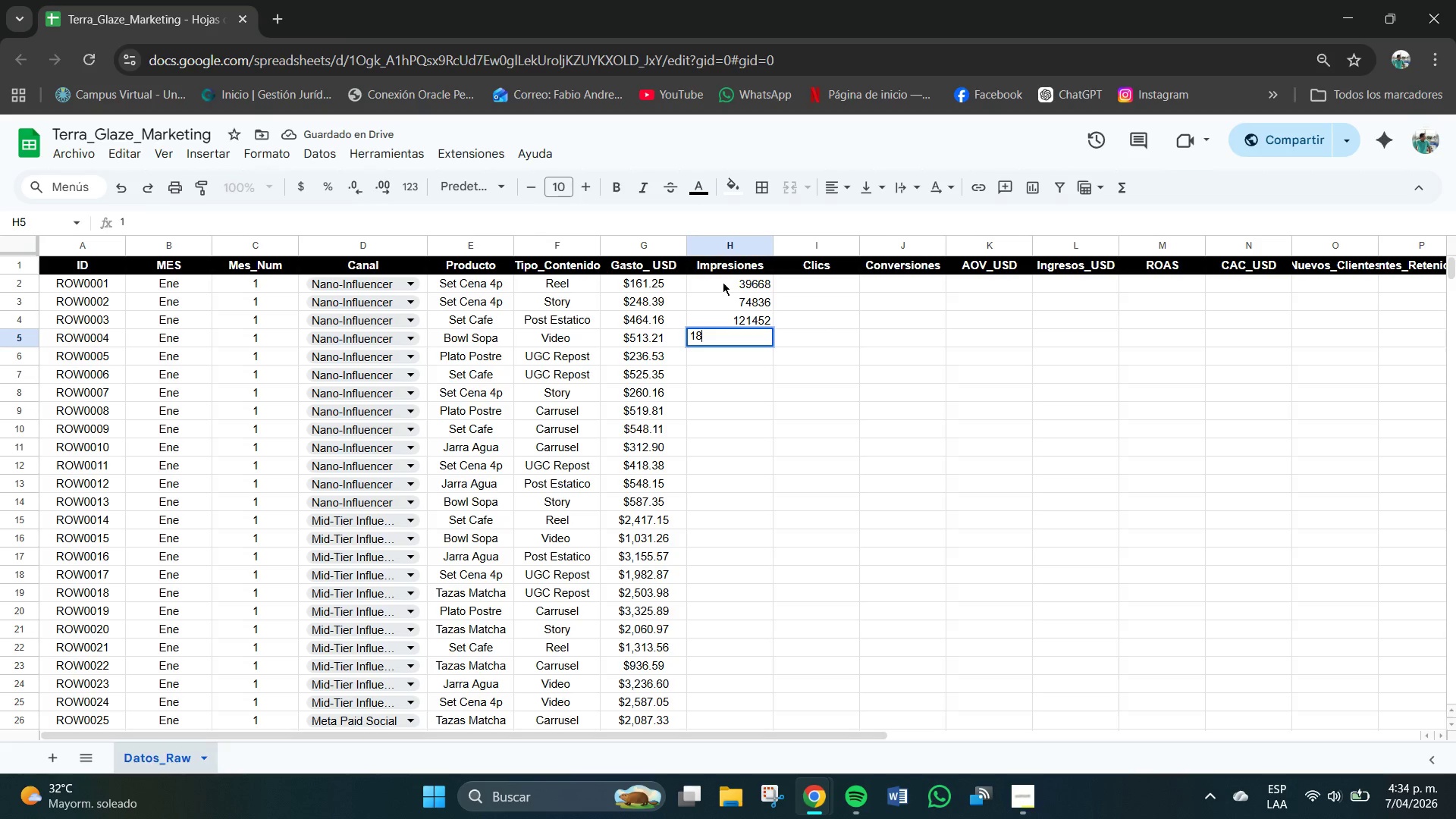 
key(Numpad8)
 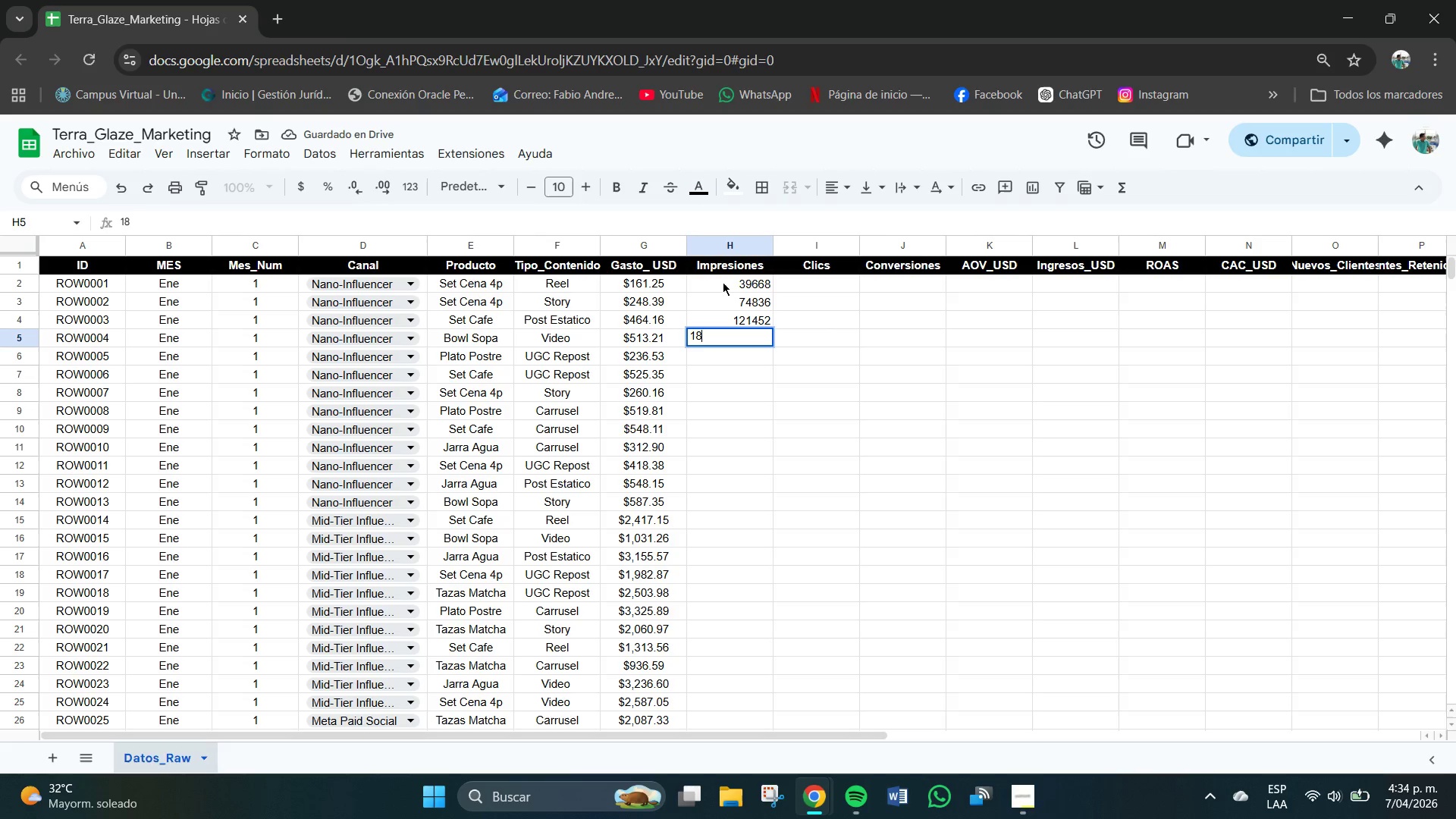 
key(Numpad2)
 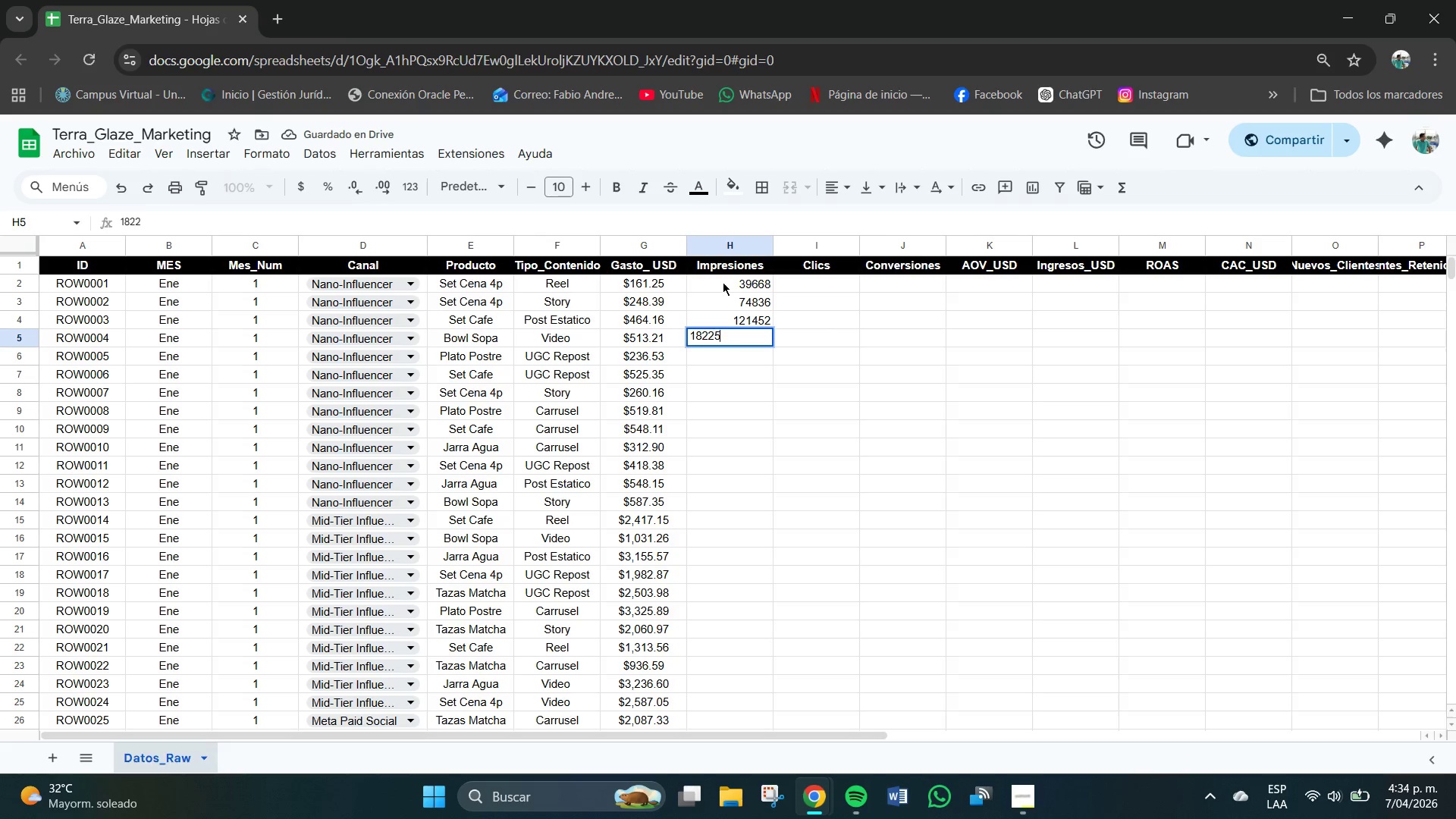 
key(Numpad2)
 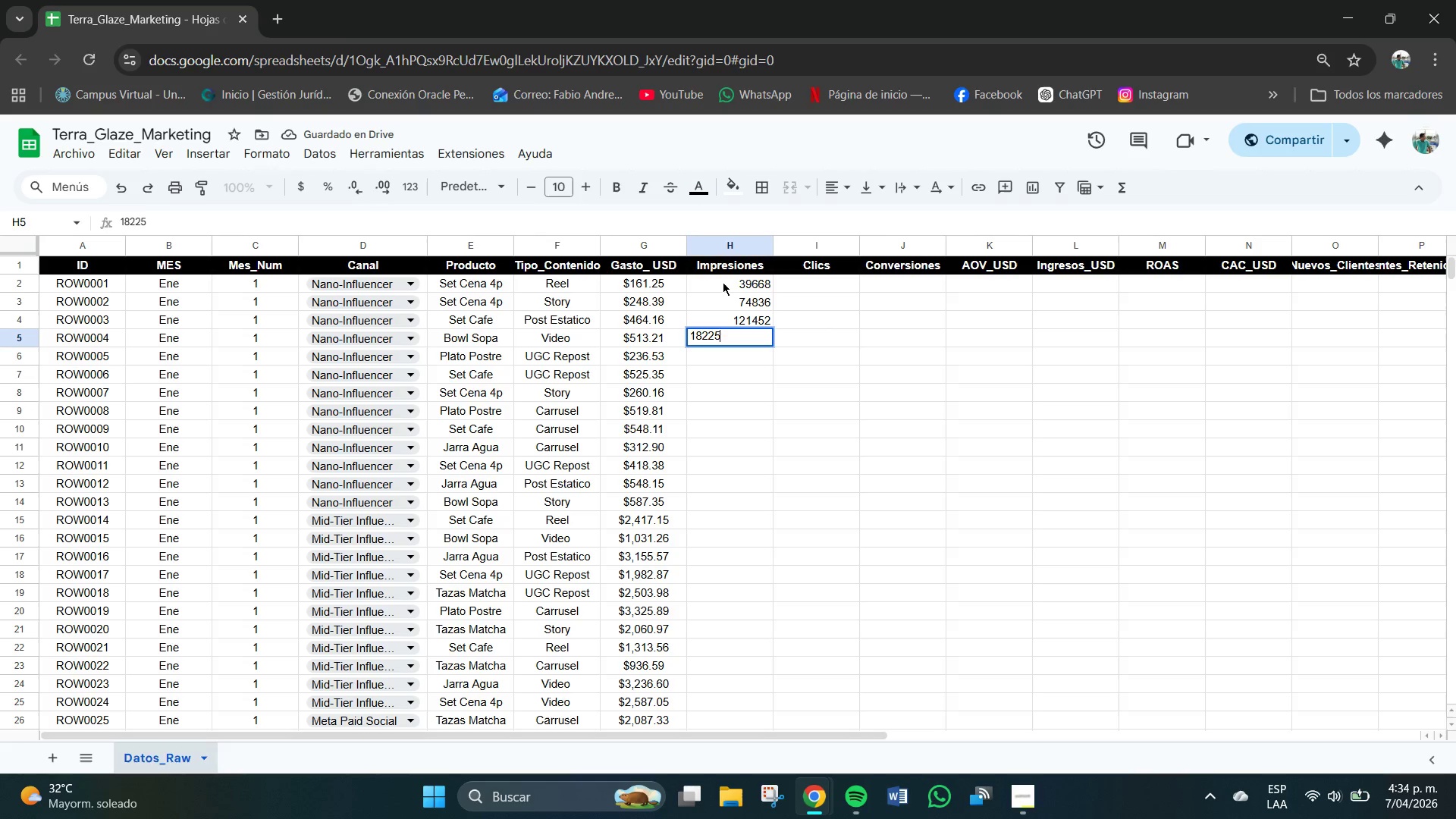 
key(Numpad5)
 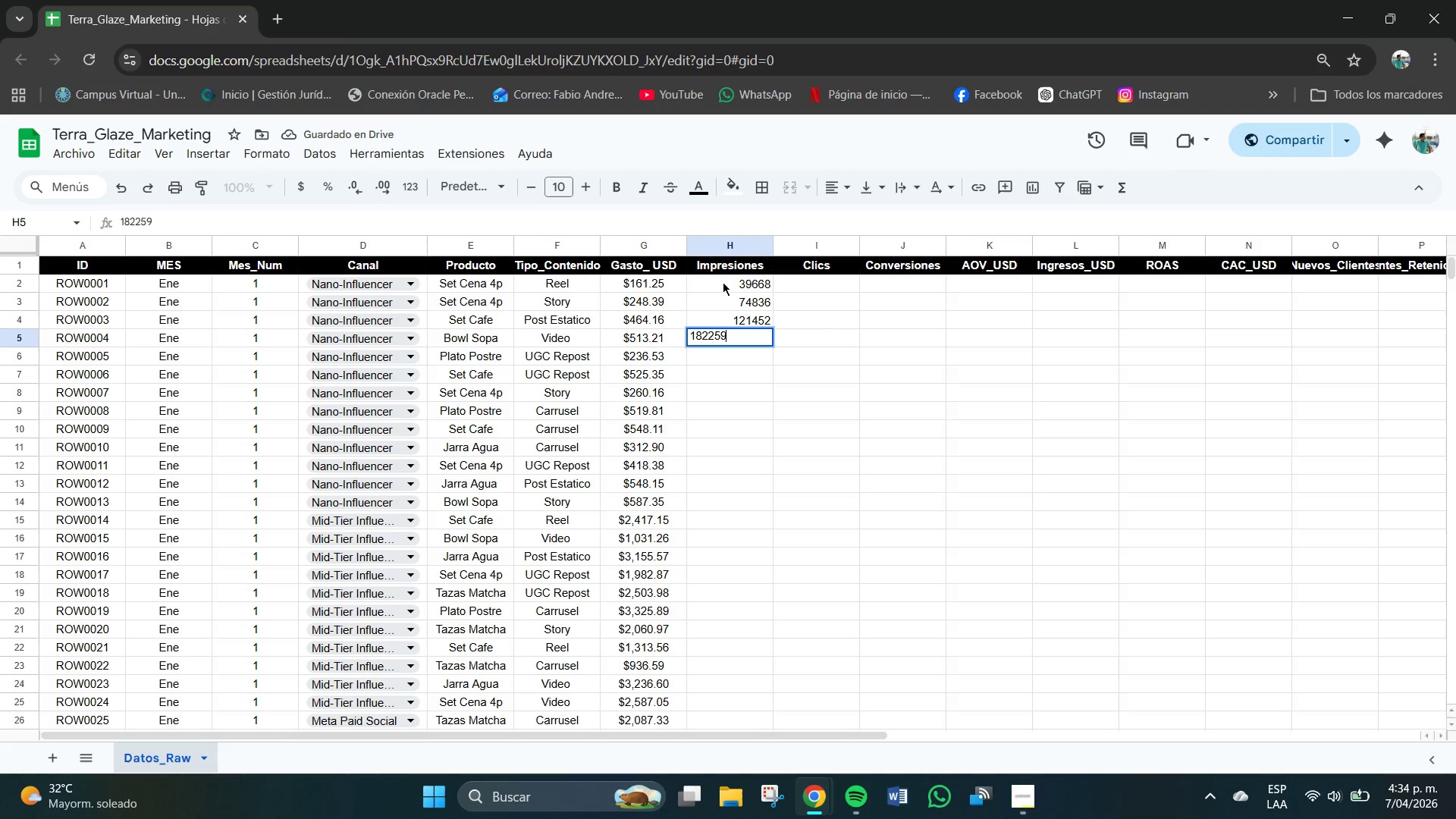 
key(Numpad9)
 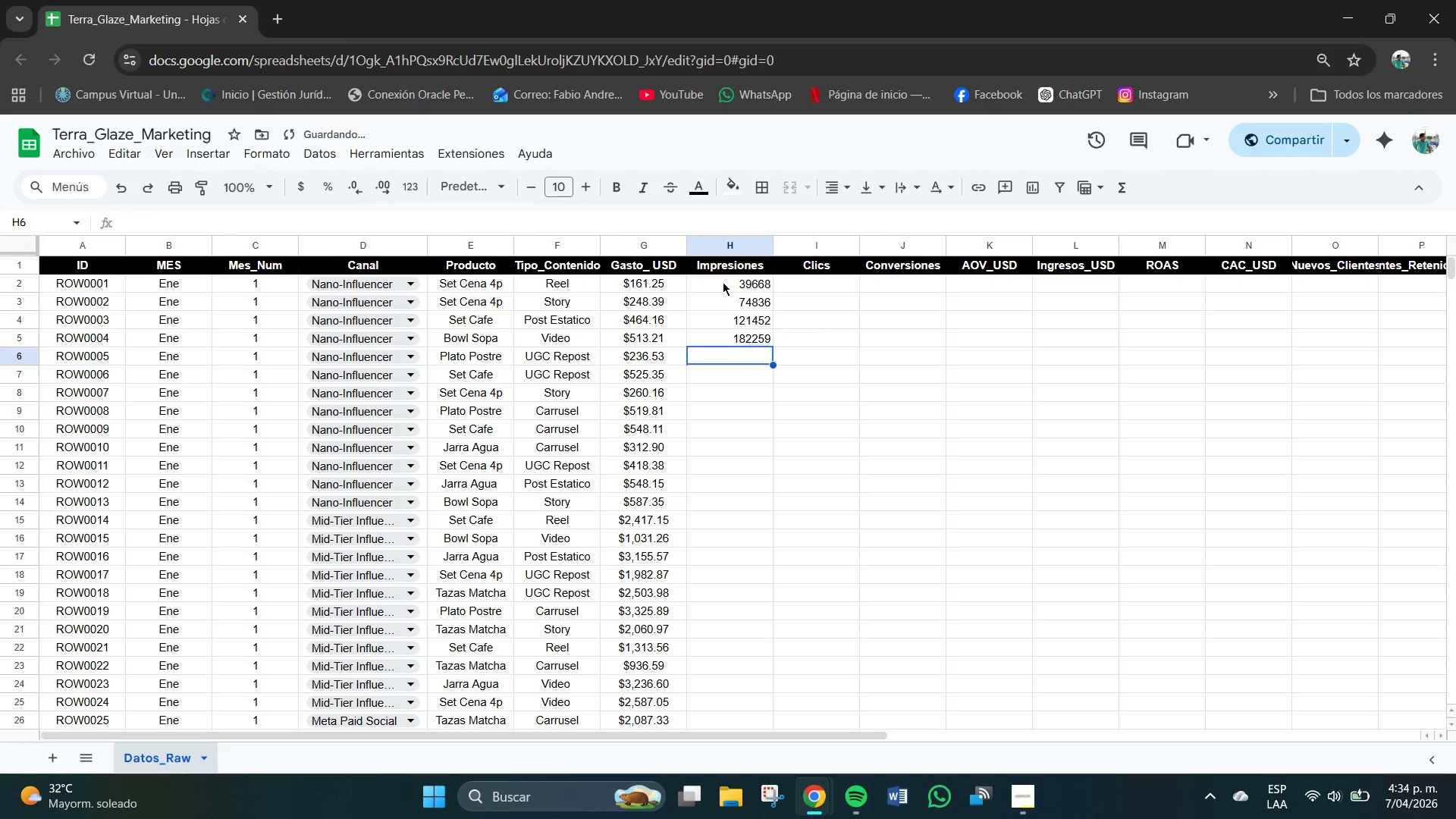 
key(NumpadEnter)
 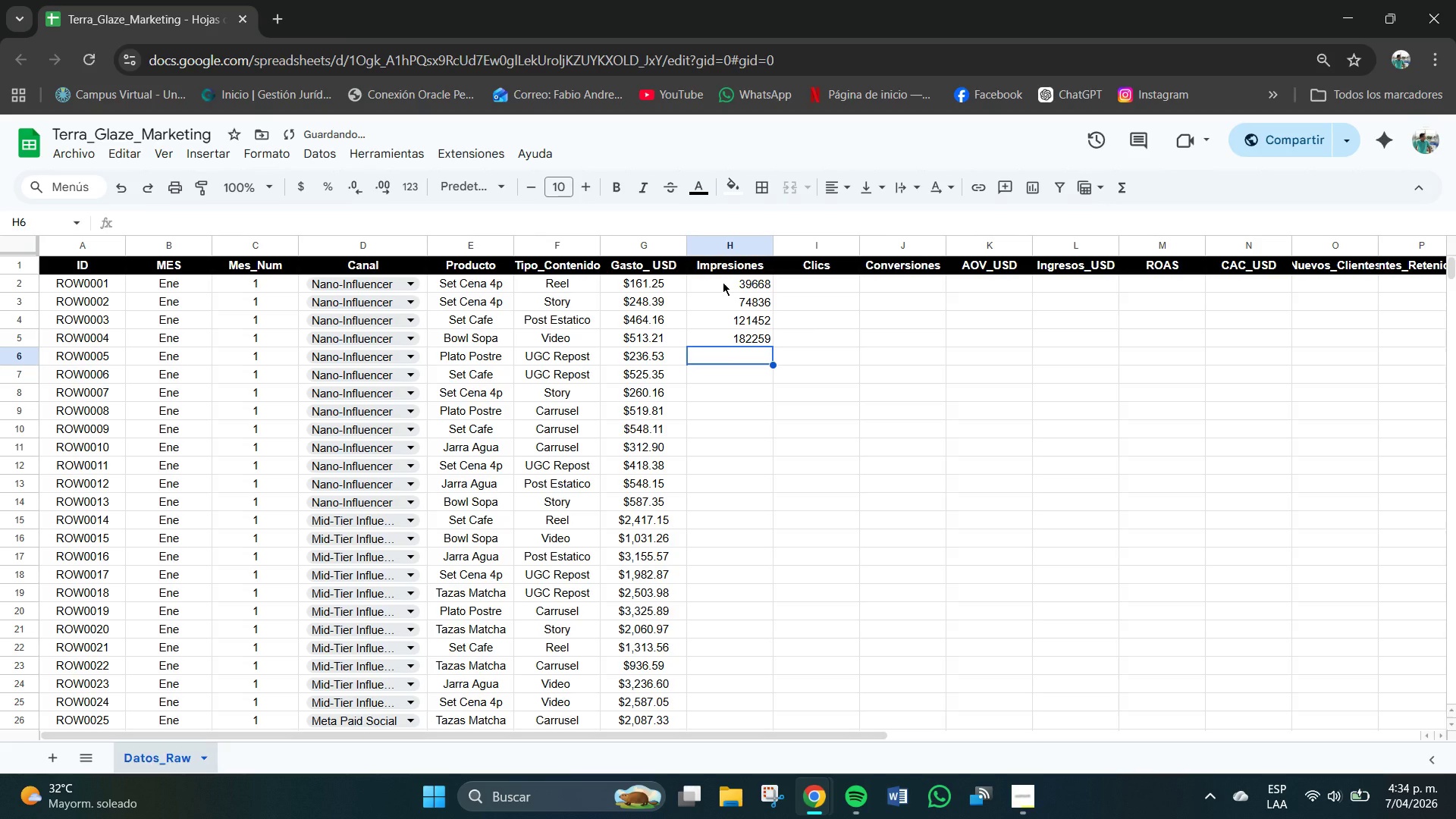 
key(Numpad4)
 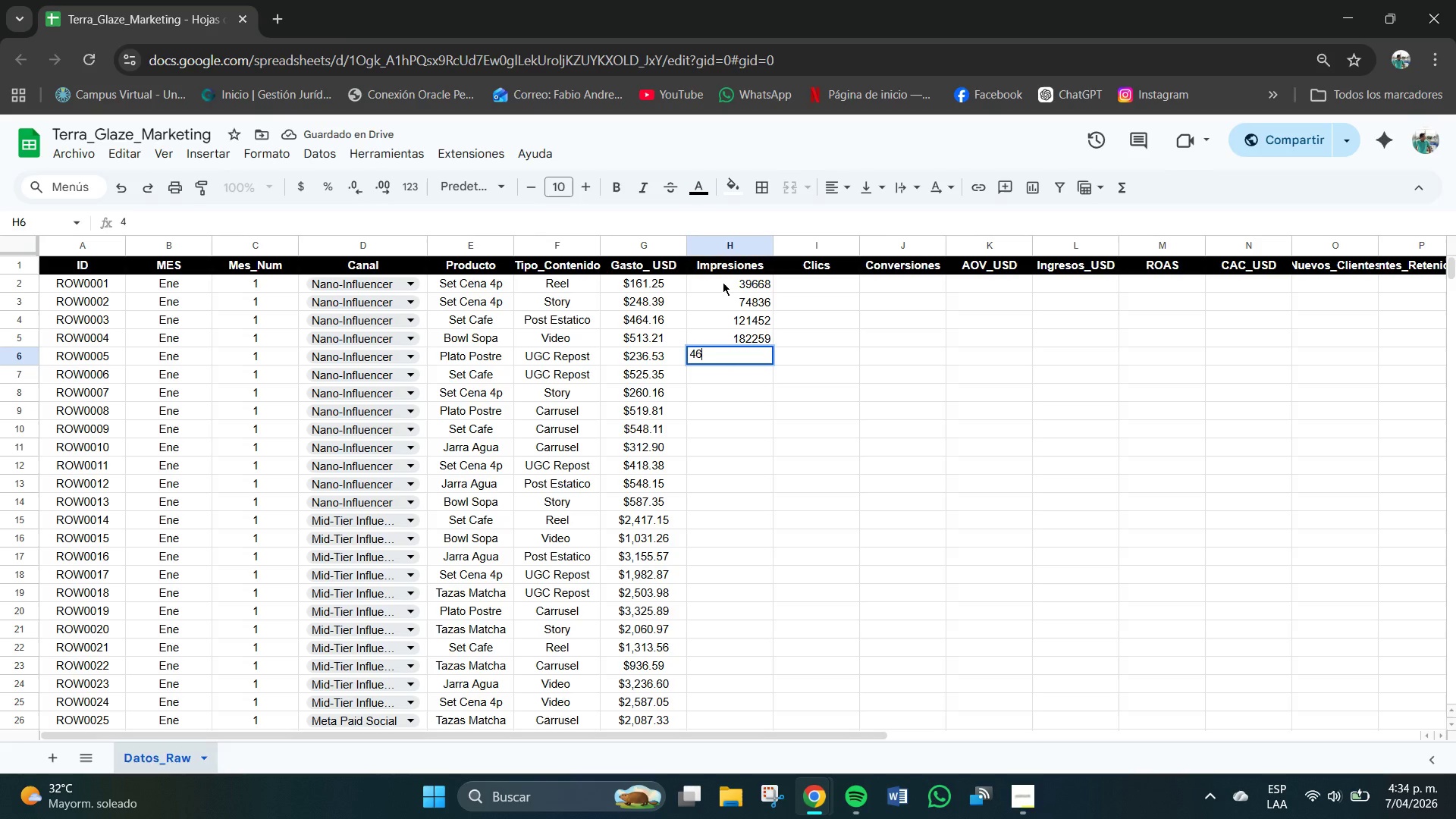 
key(Numpad6)
 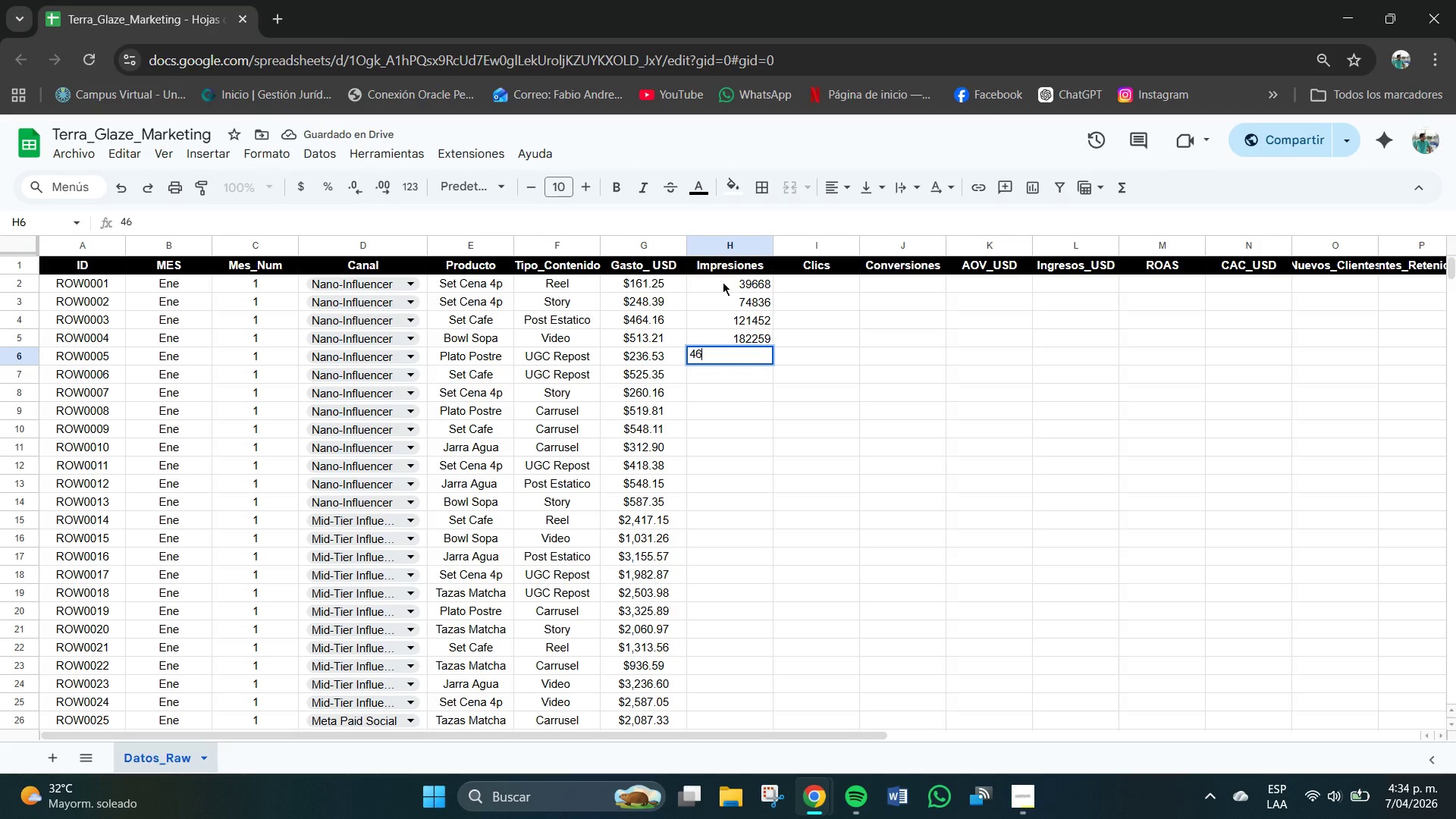 
key(Numpad5)
 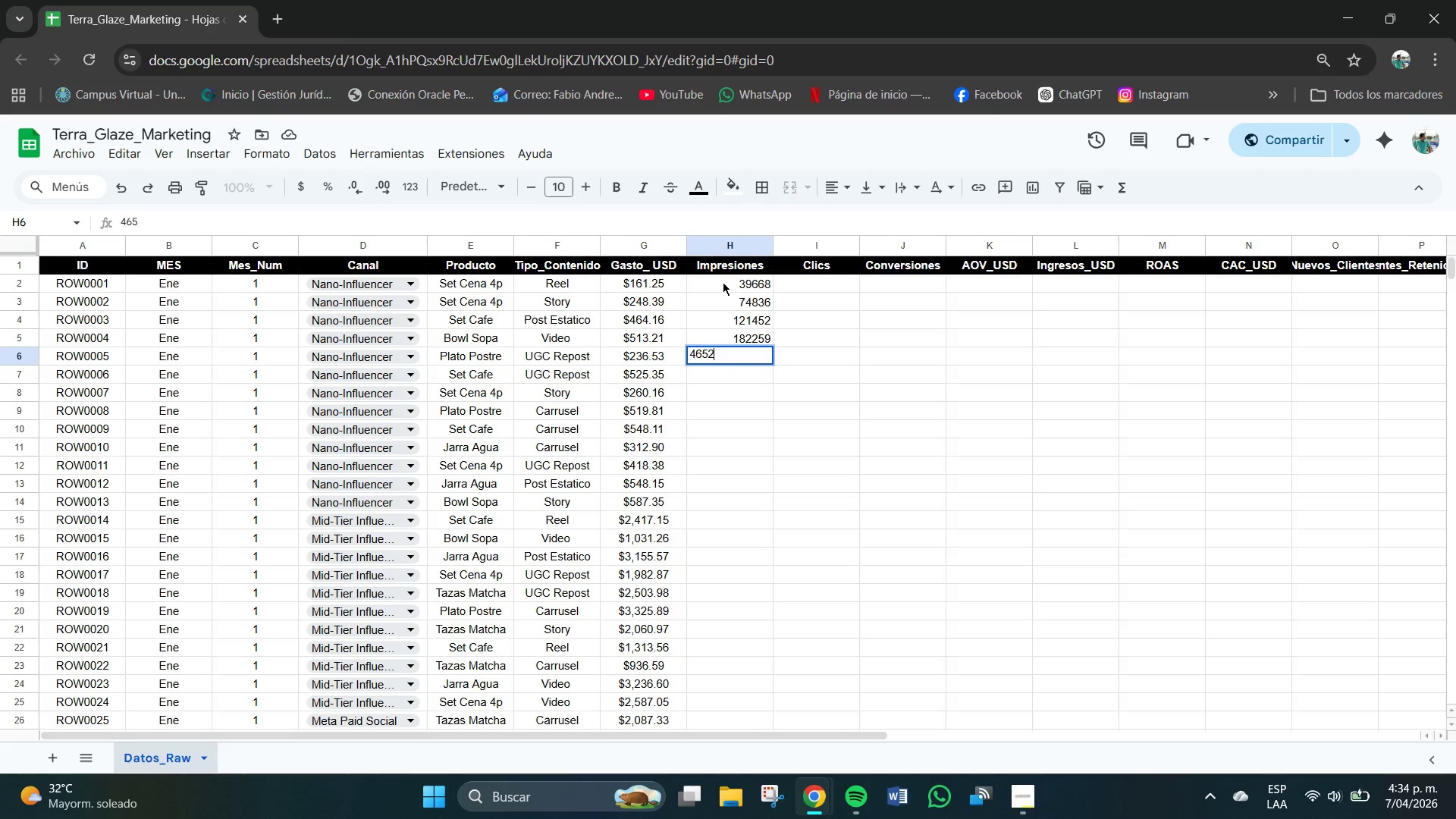 
key(Numpad2)
 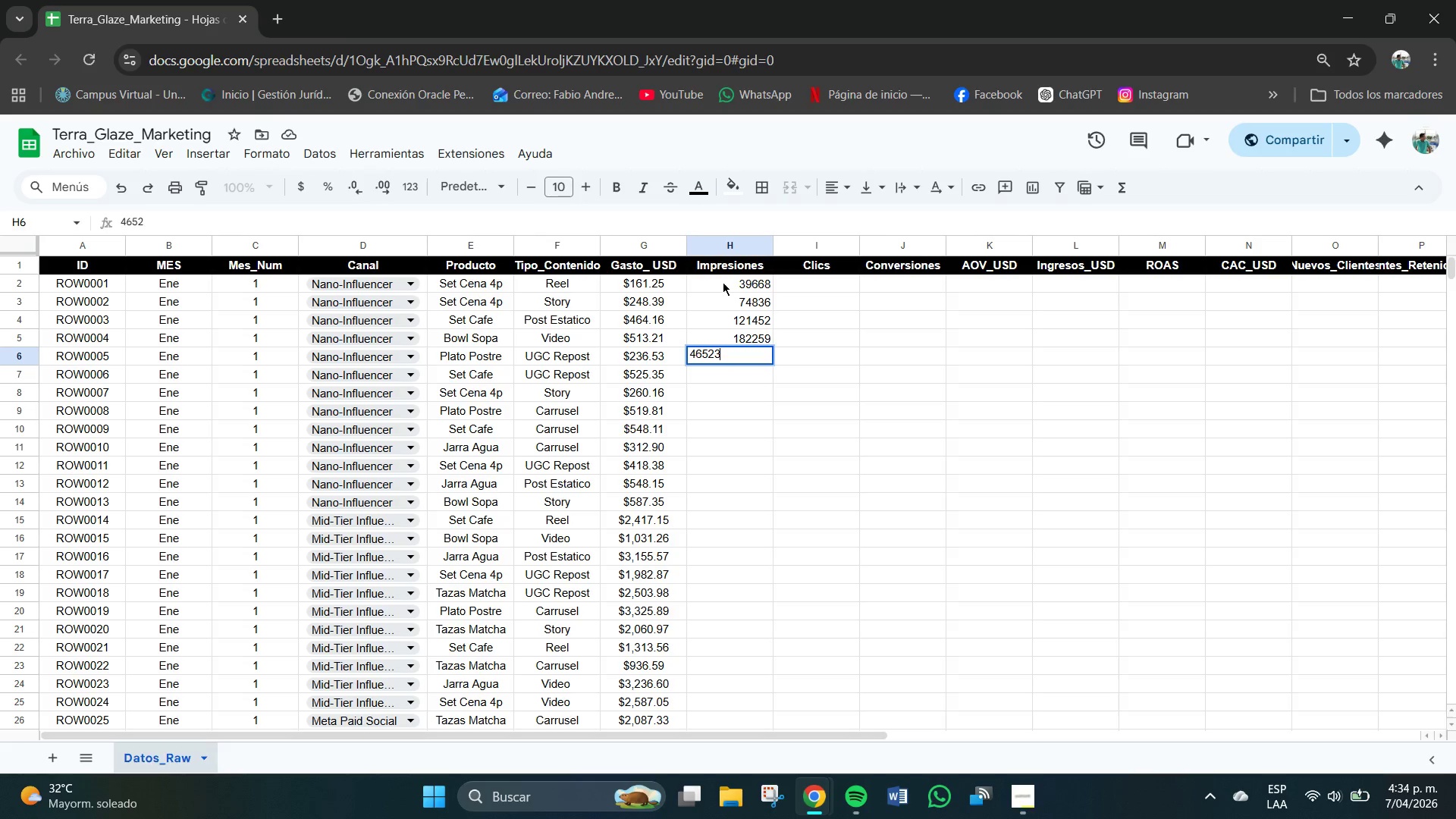 
key(Numpad3)
 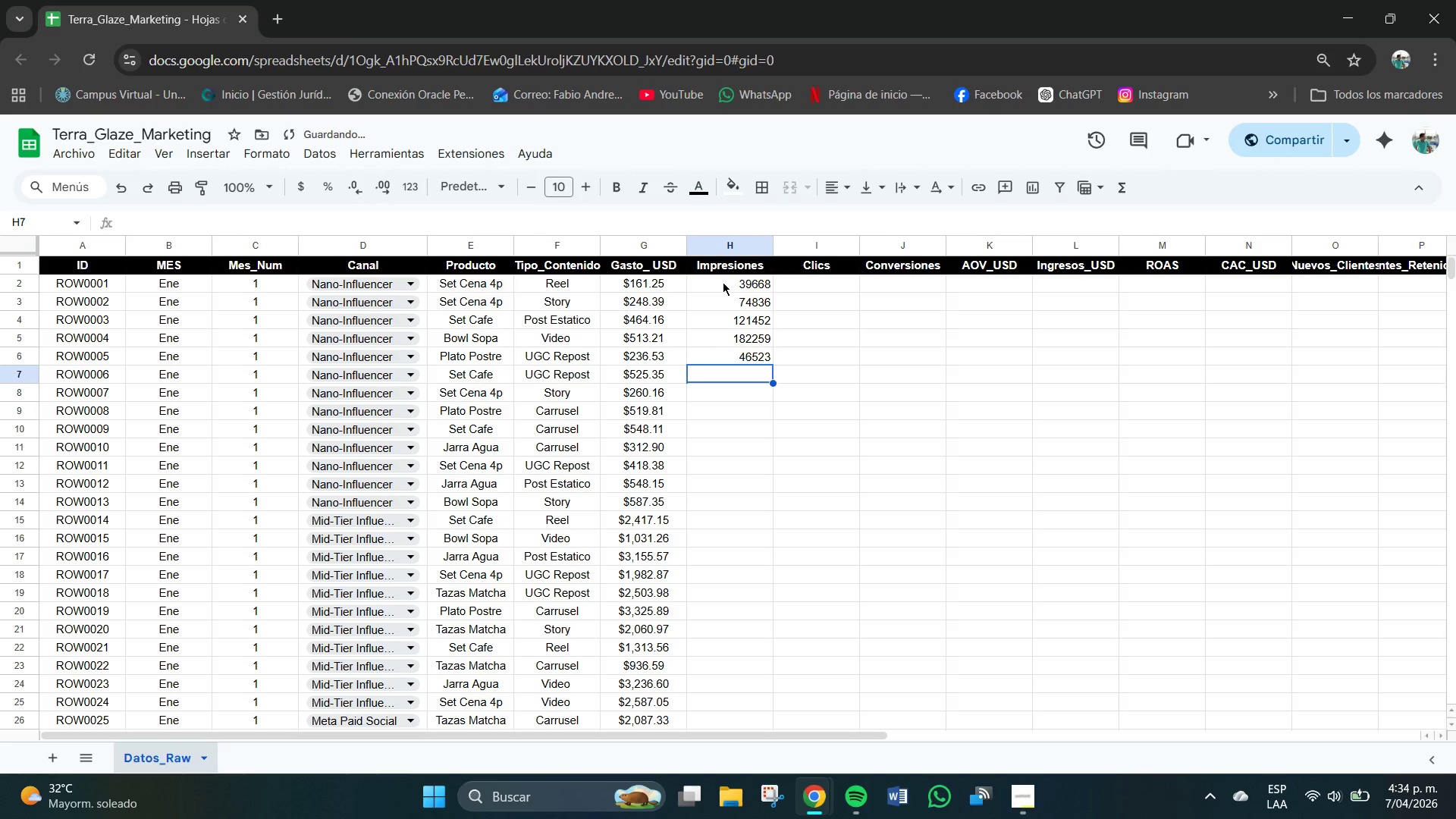 
key(NumpadEnter)
 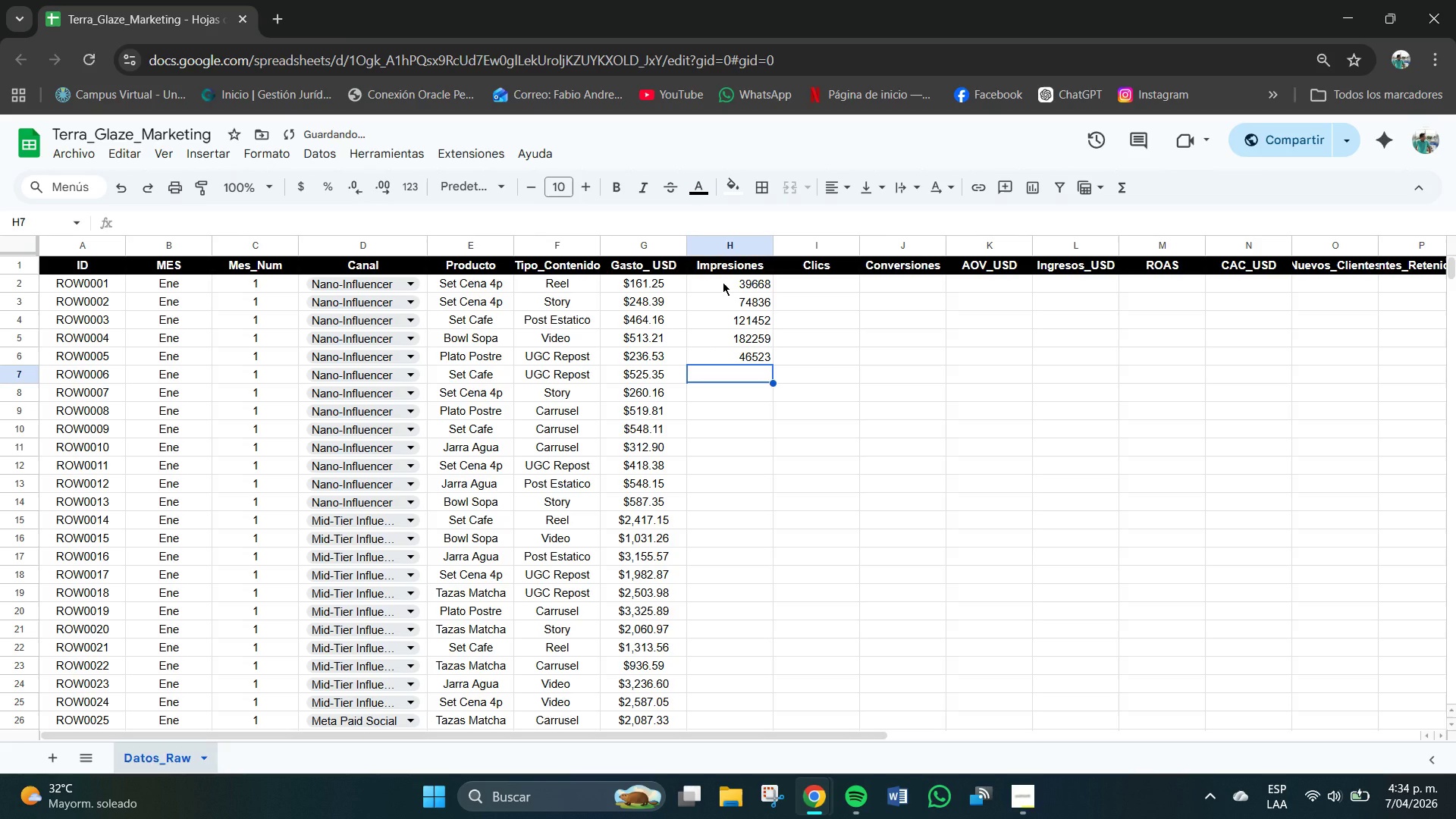 
key(Numpad1)
 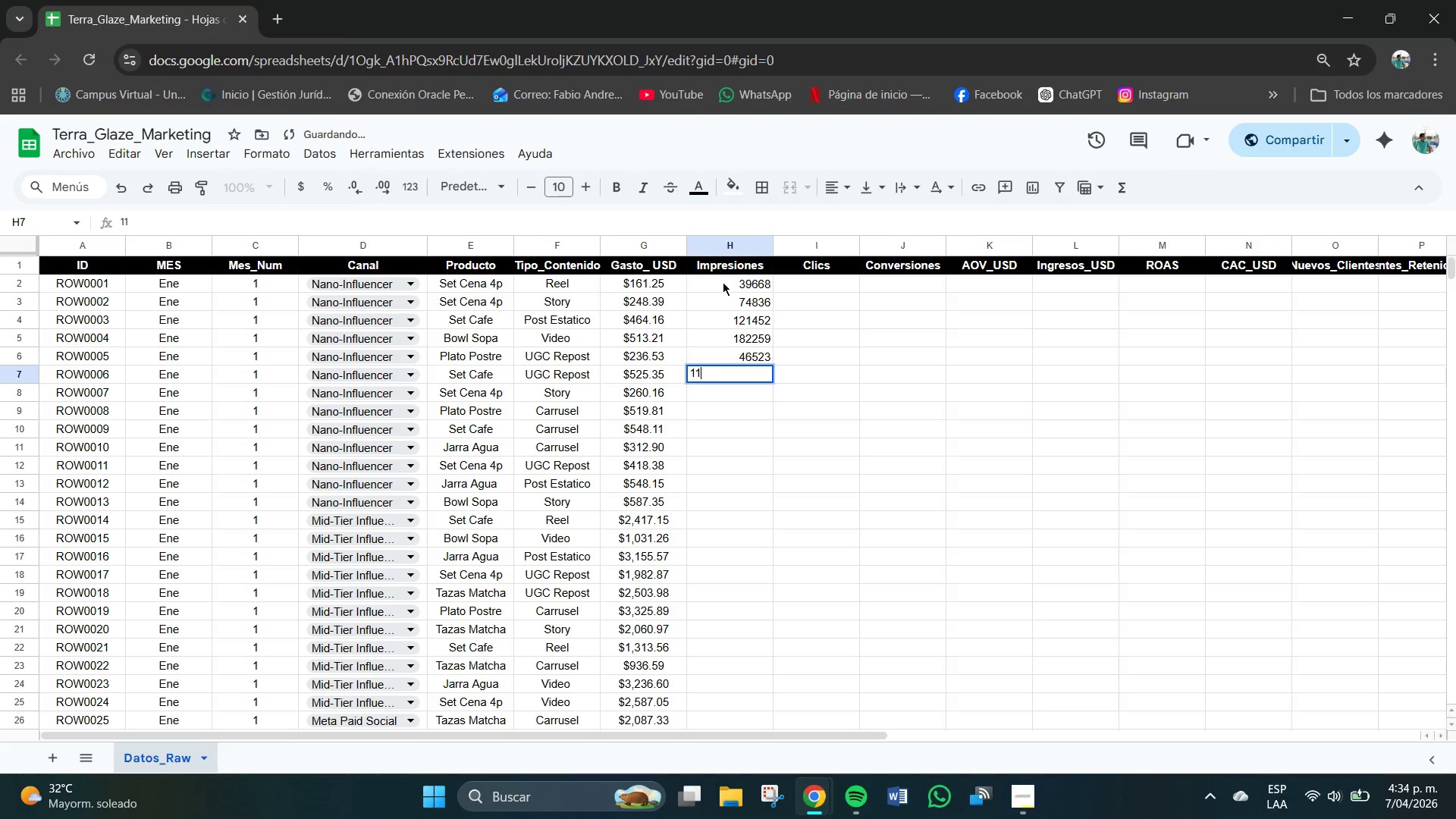 
key(Numpad1)
 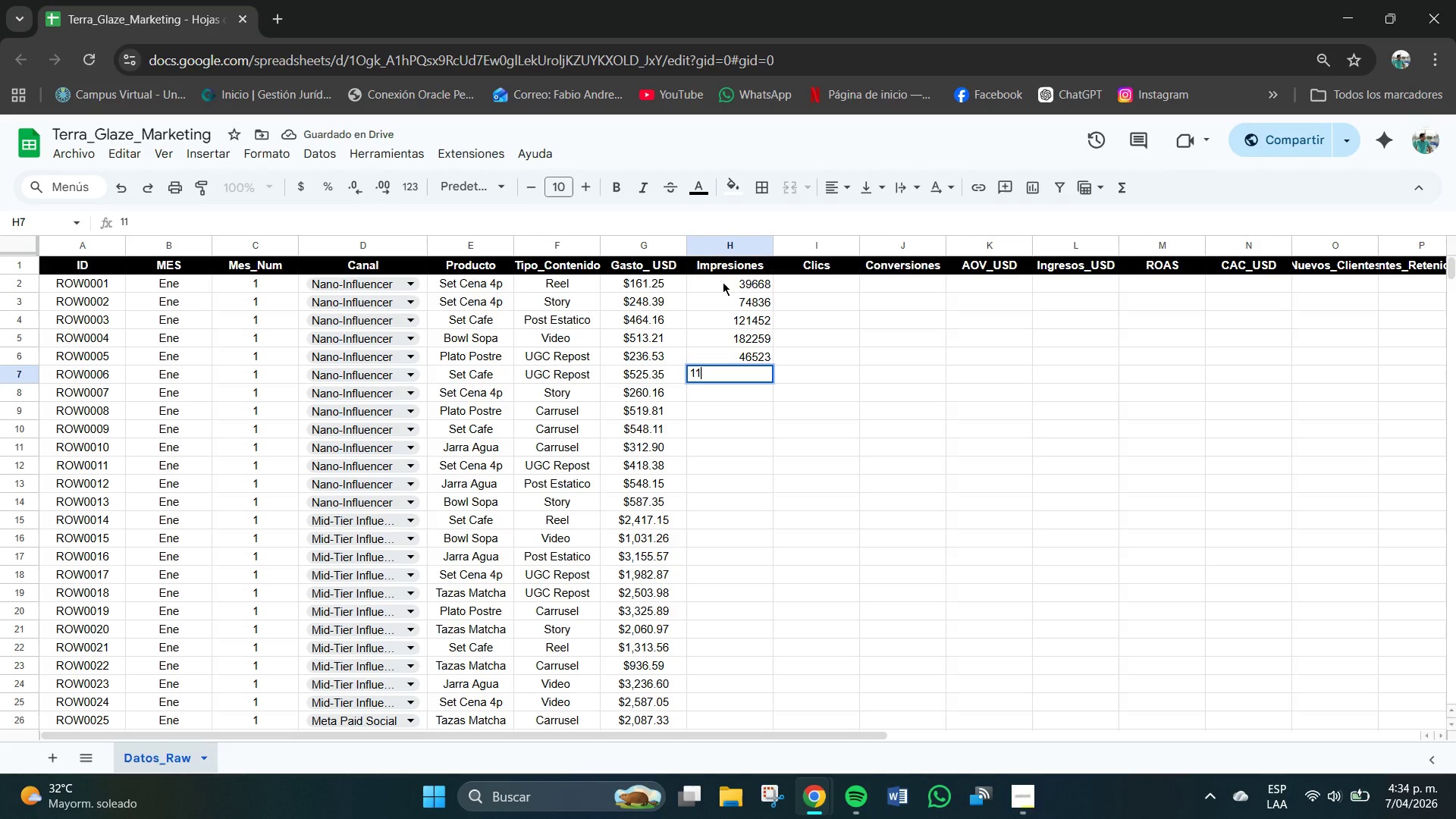 
key(Numpad5)
 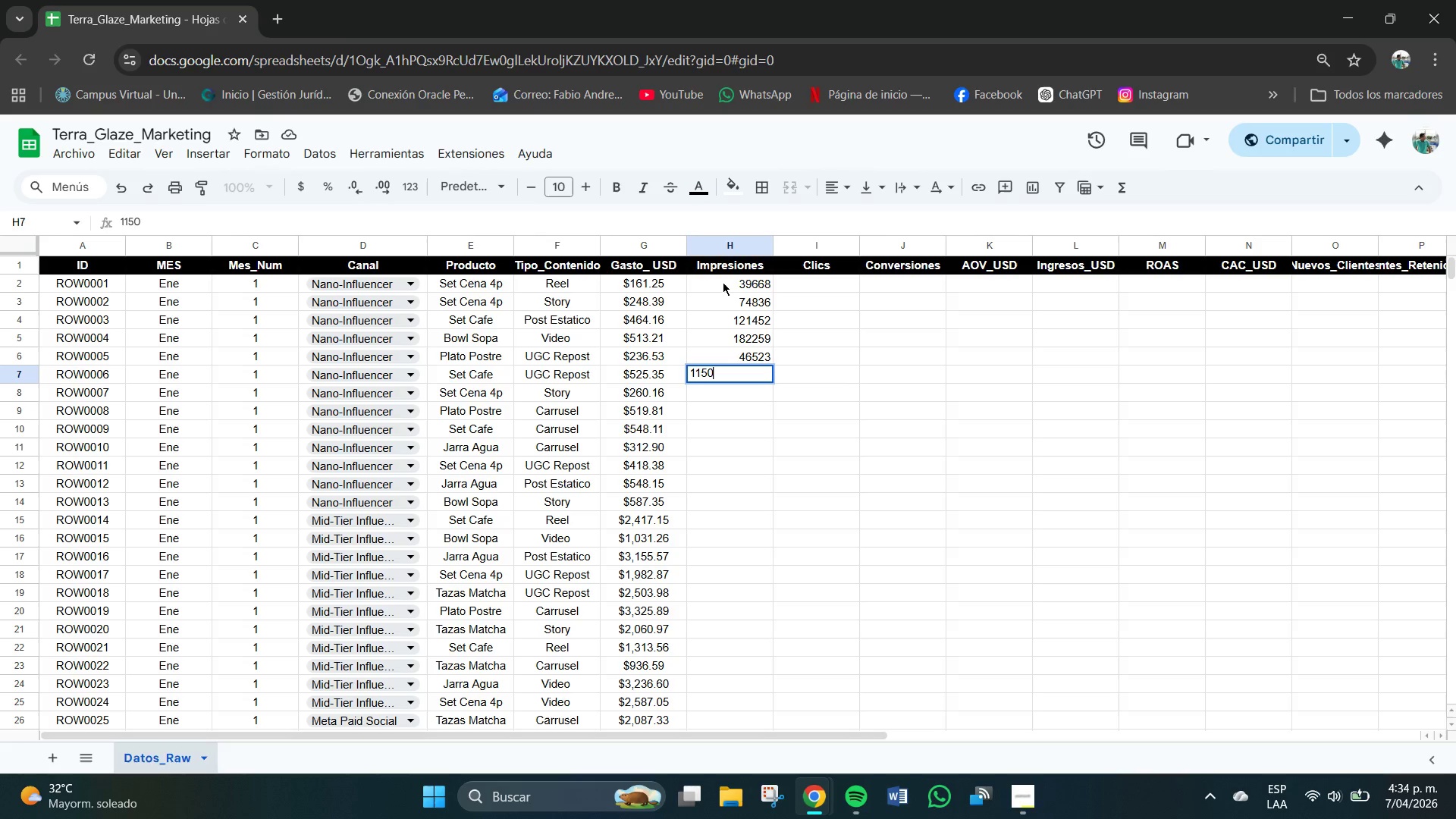 
key(Numpad0)
 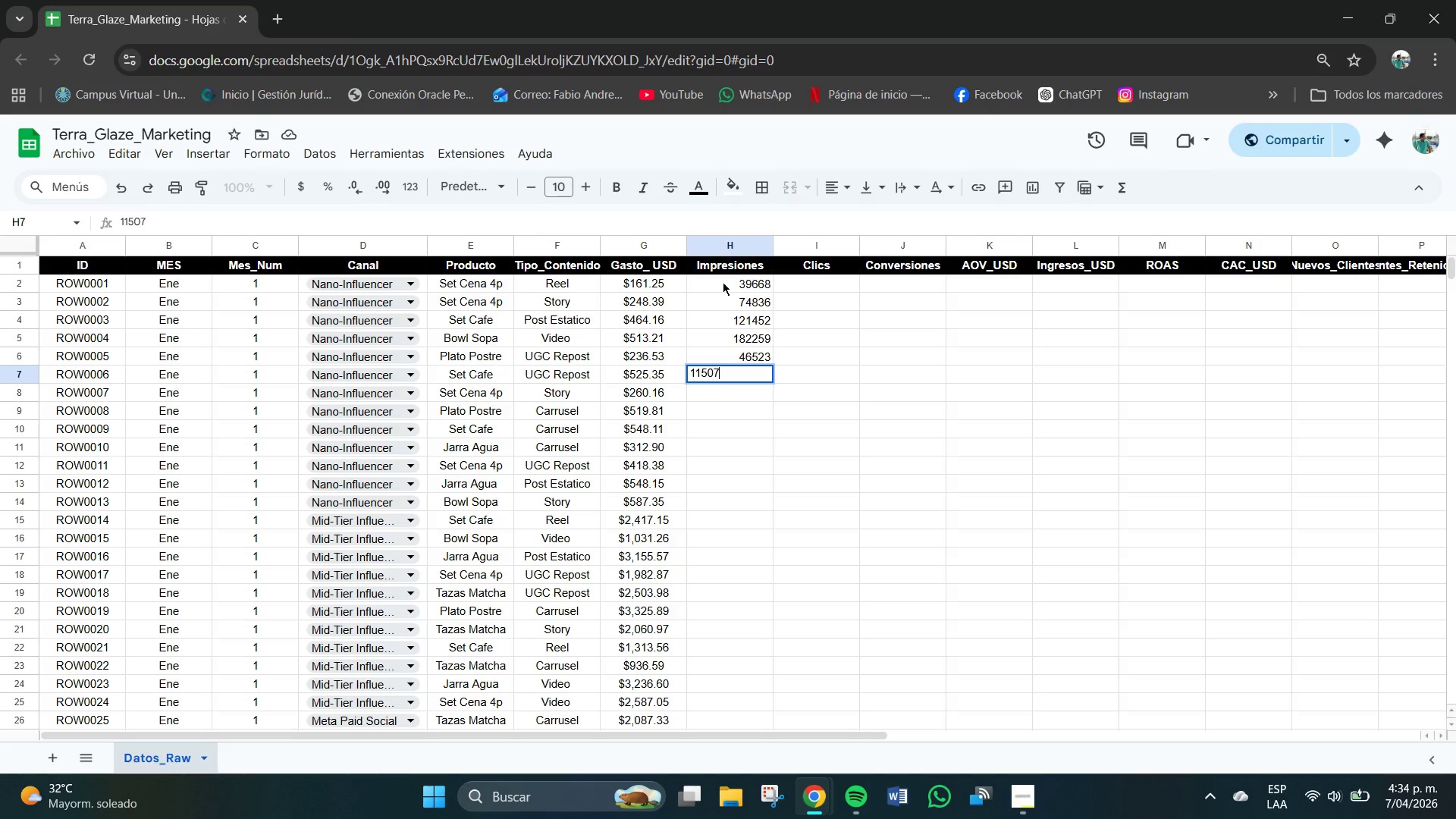 
key(Numpad7)
 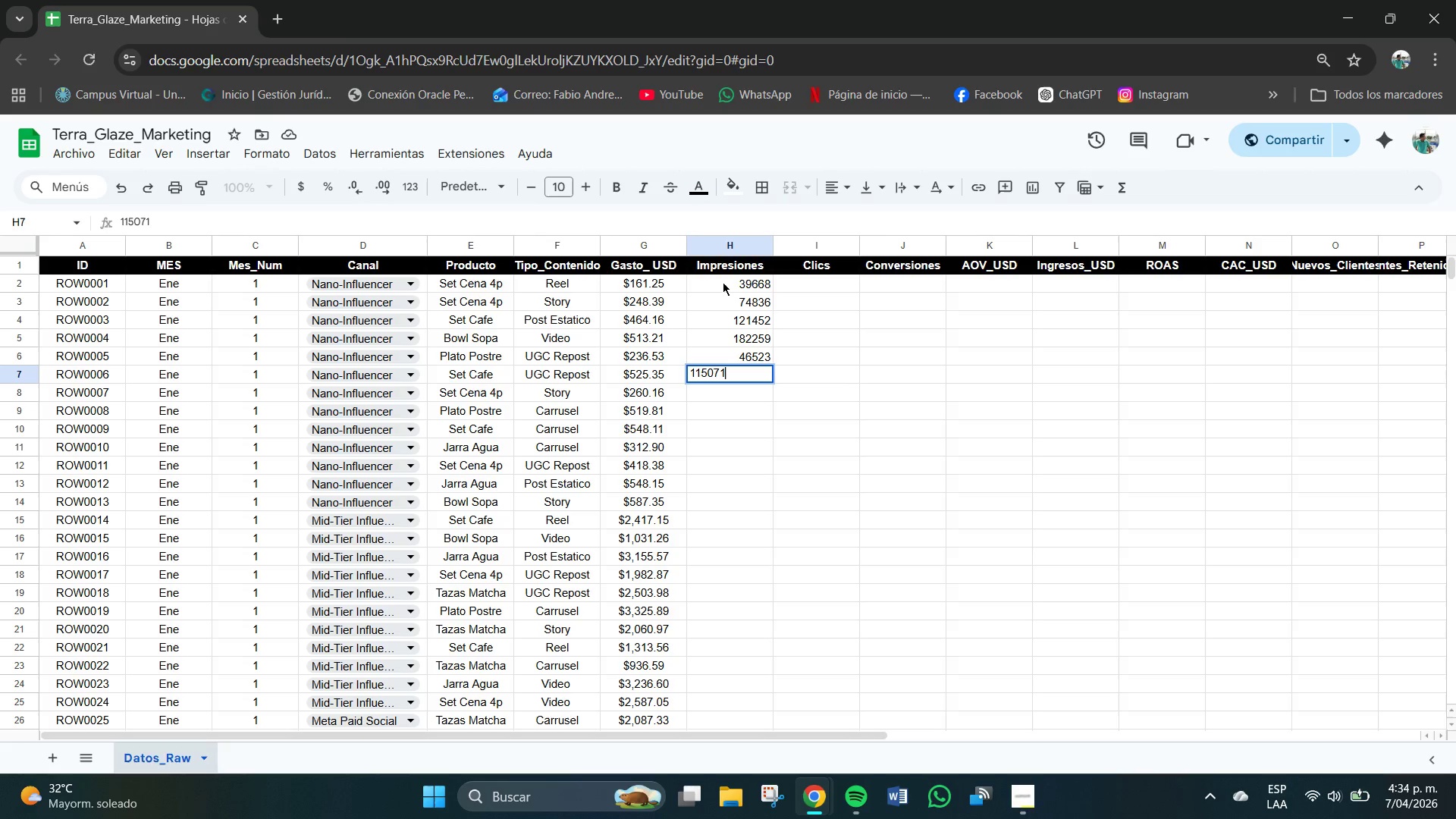 
key(Numpad1)
 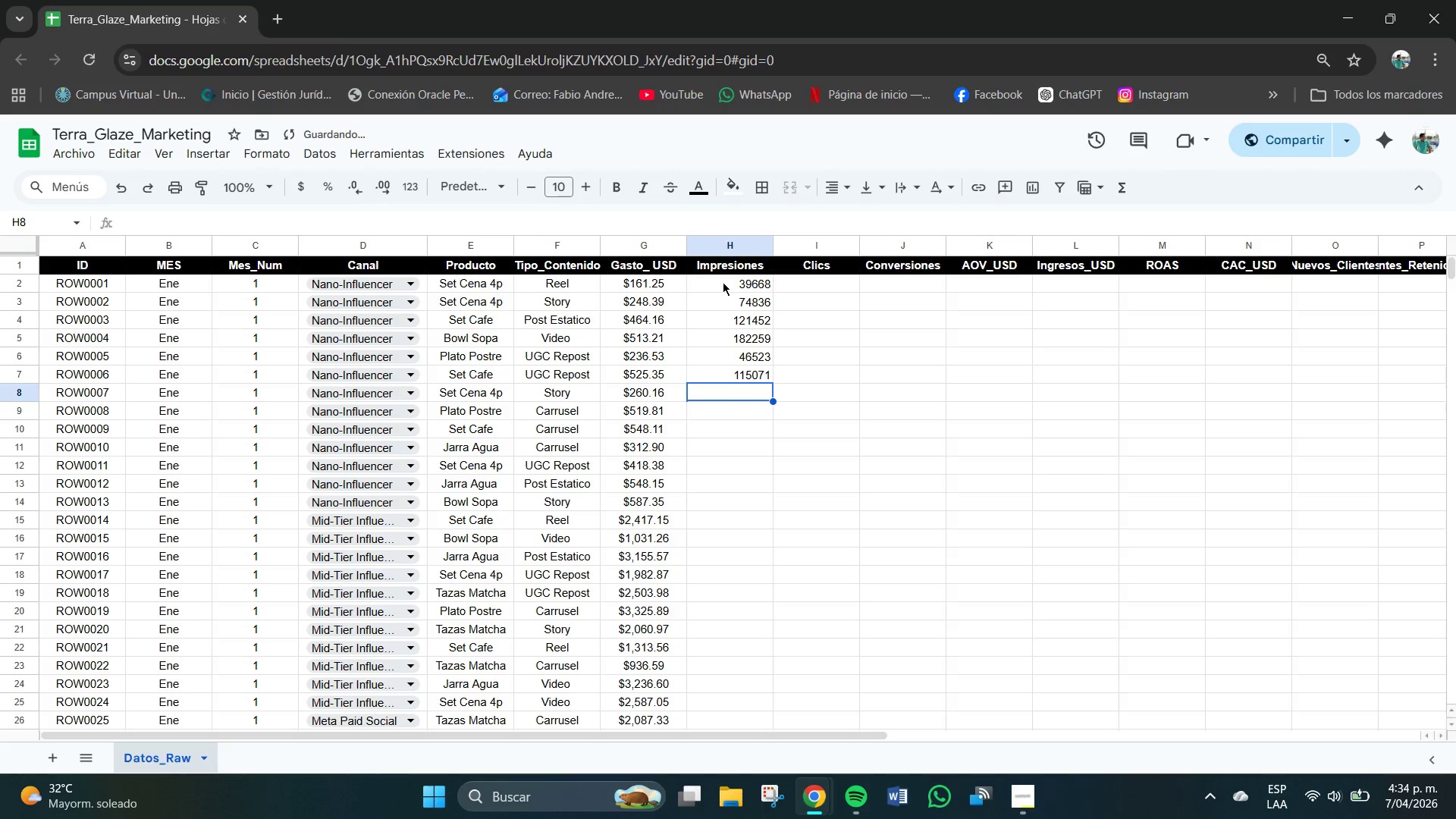 
key(NumpadEnter)
 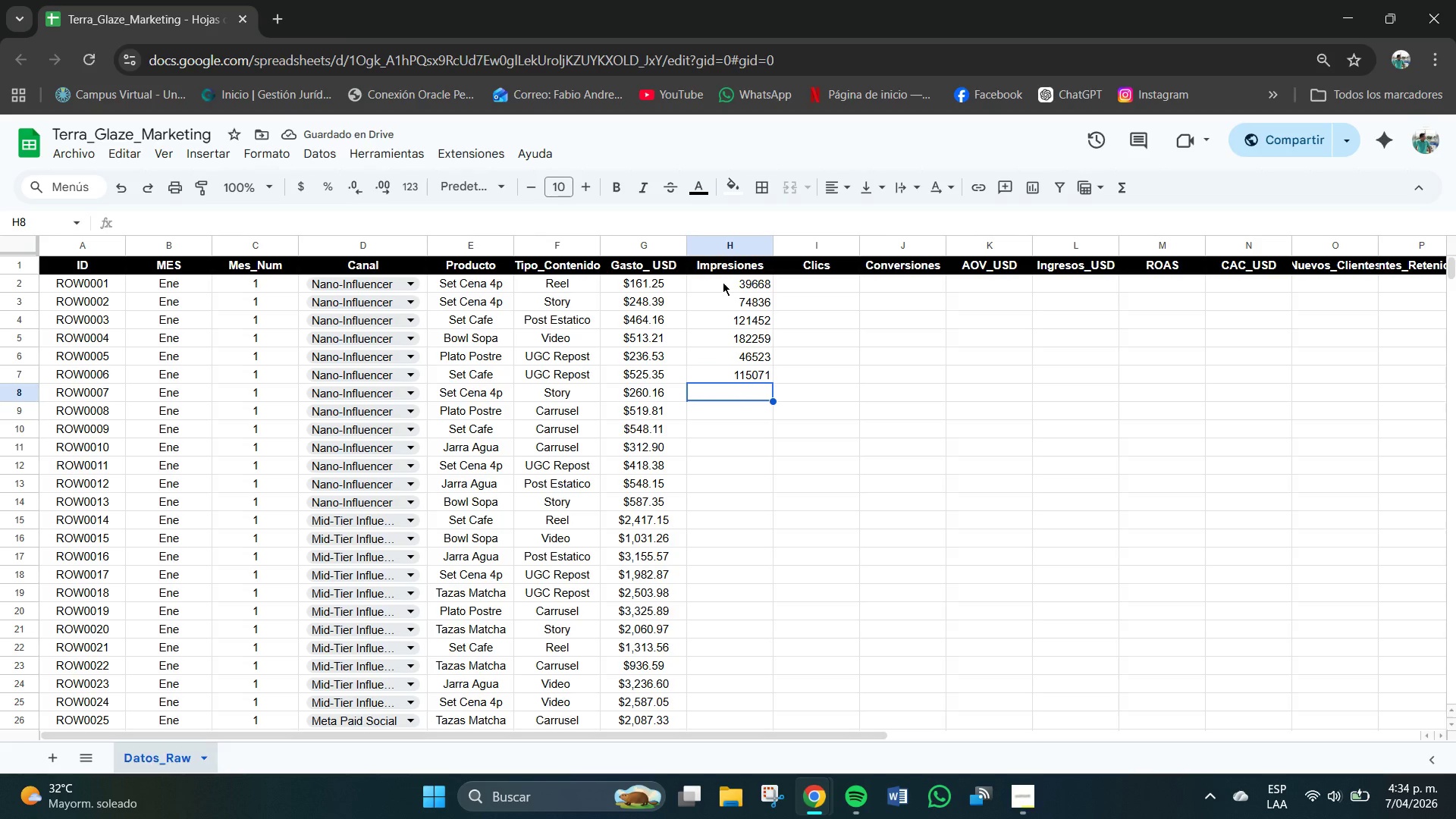 
key(Numpad7)
 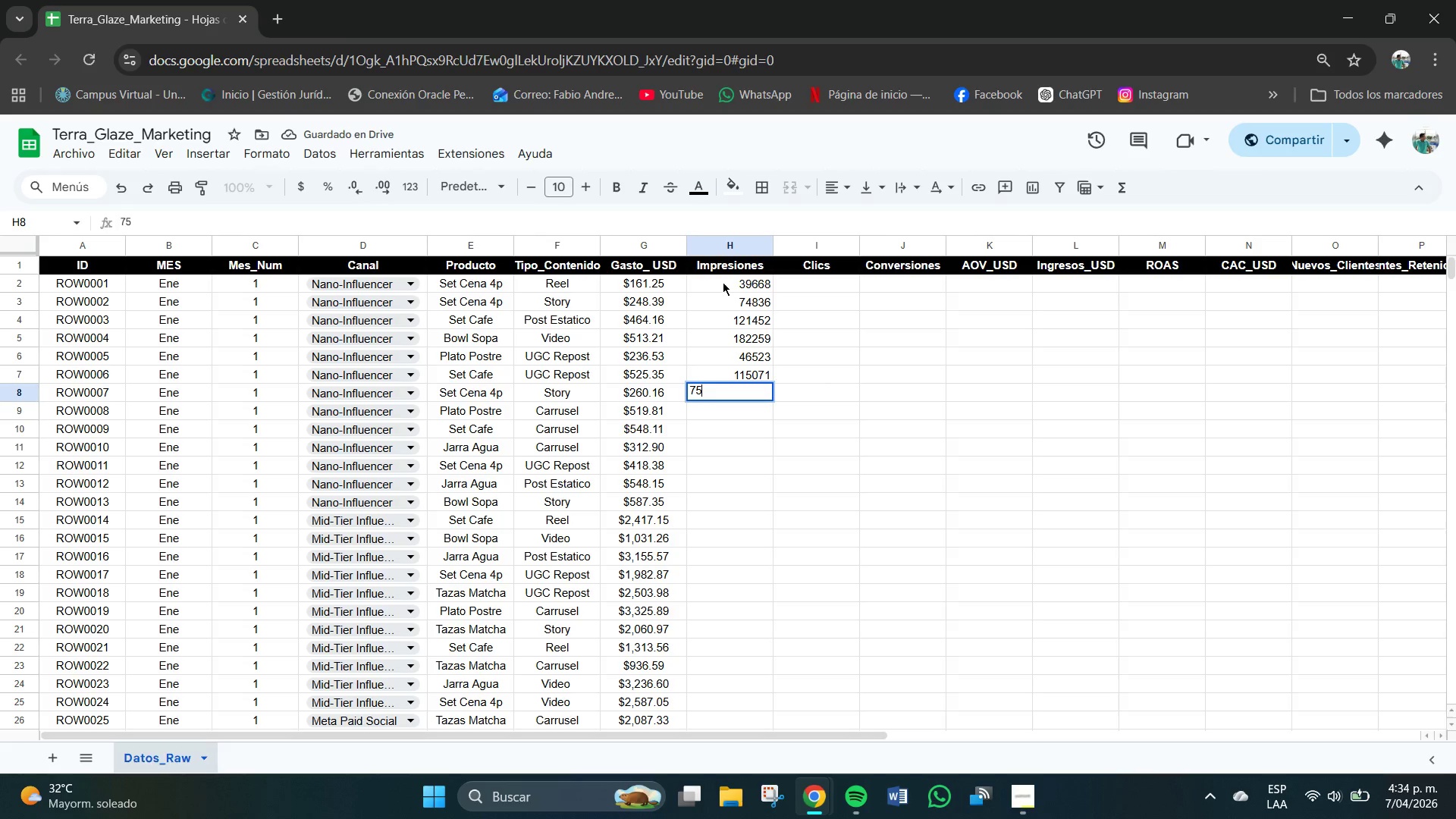 
key(Numpad5)
 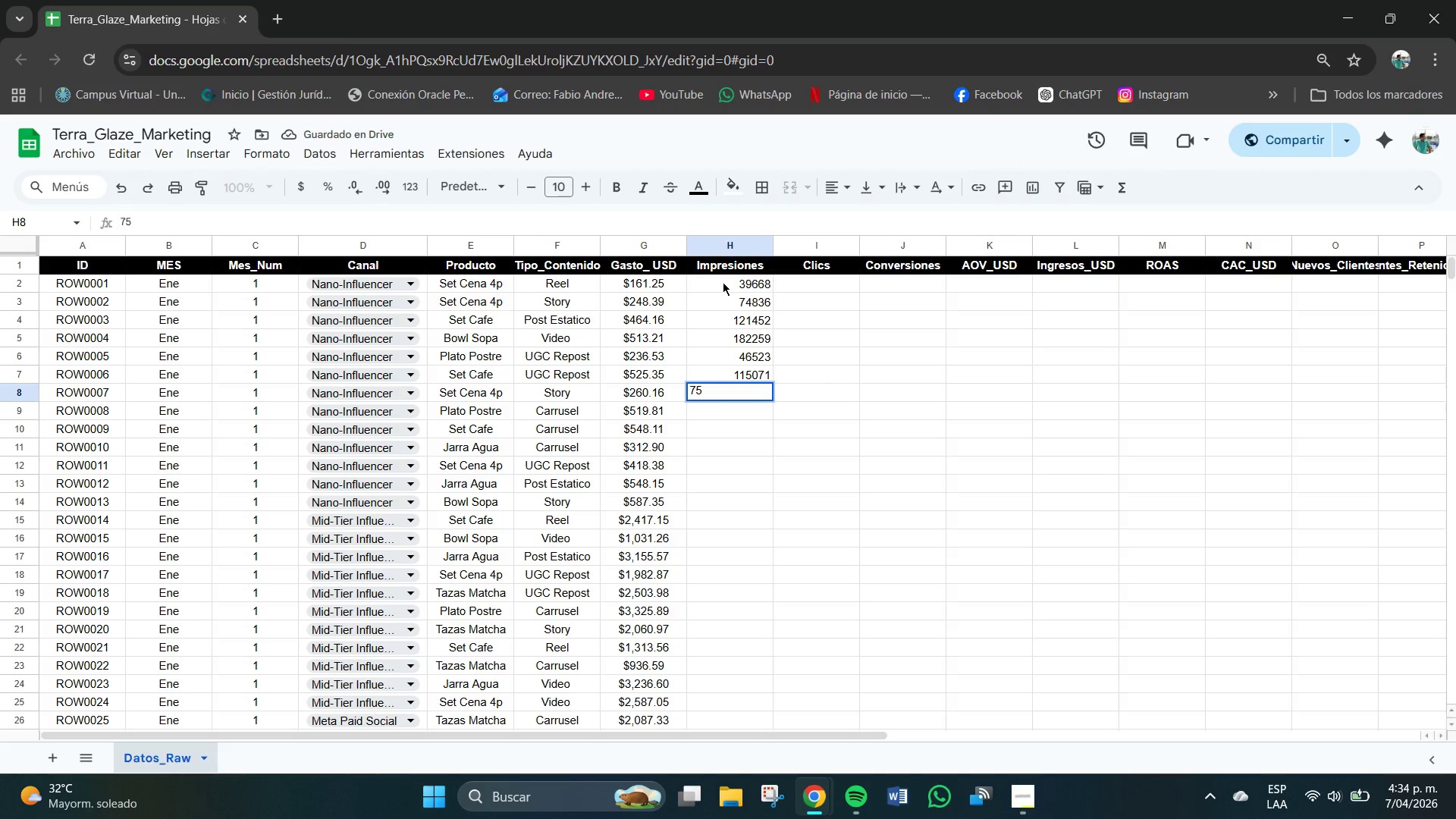 
key(Numpad6)
 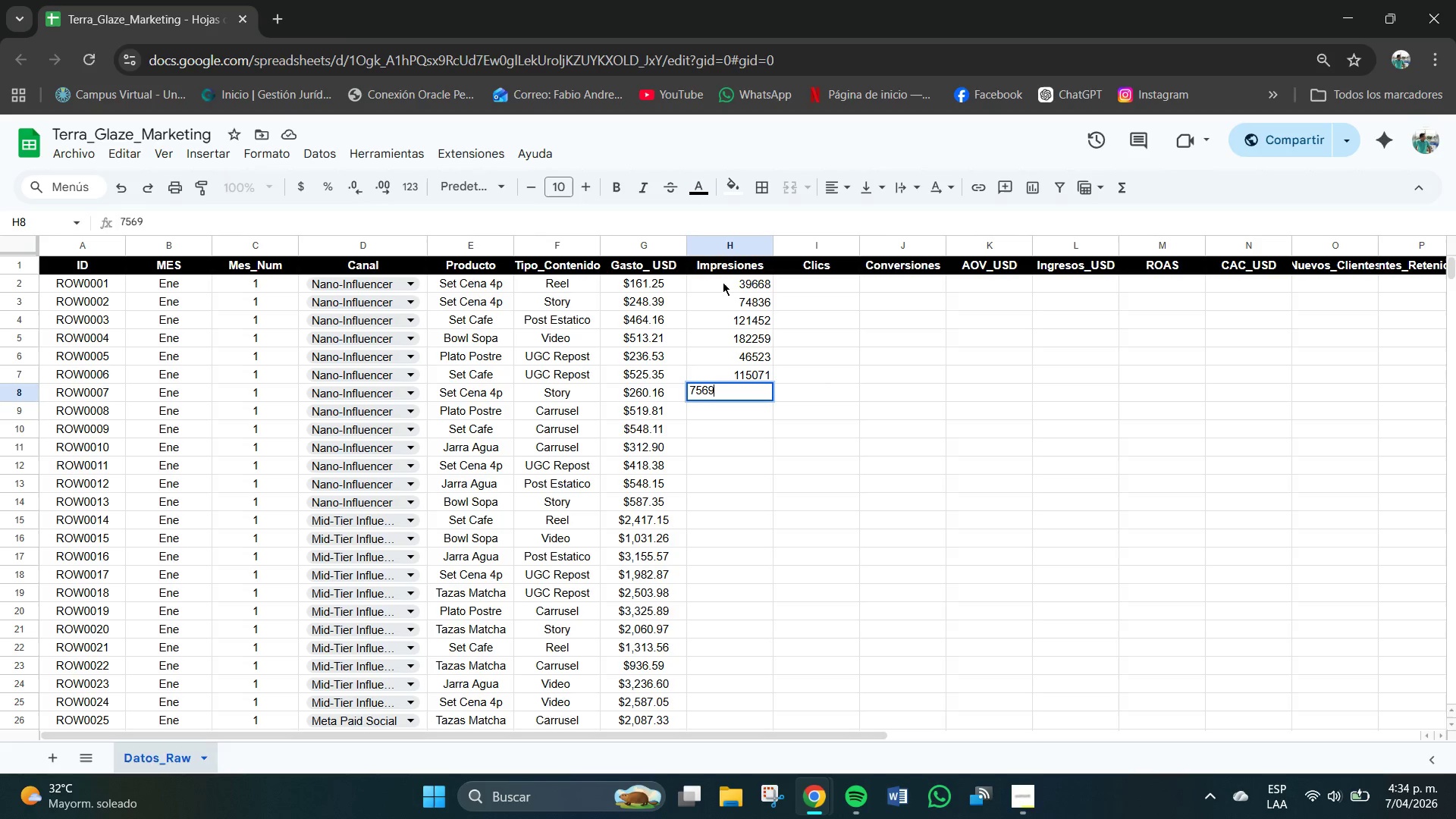 
key(Numpad9)
 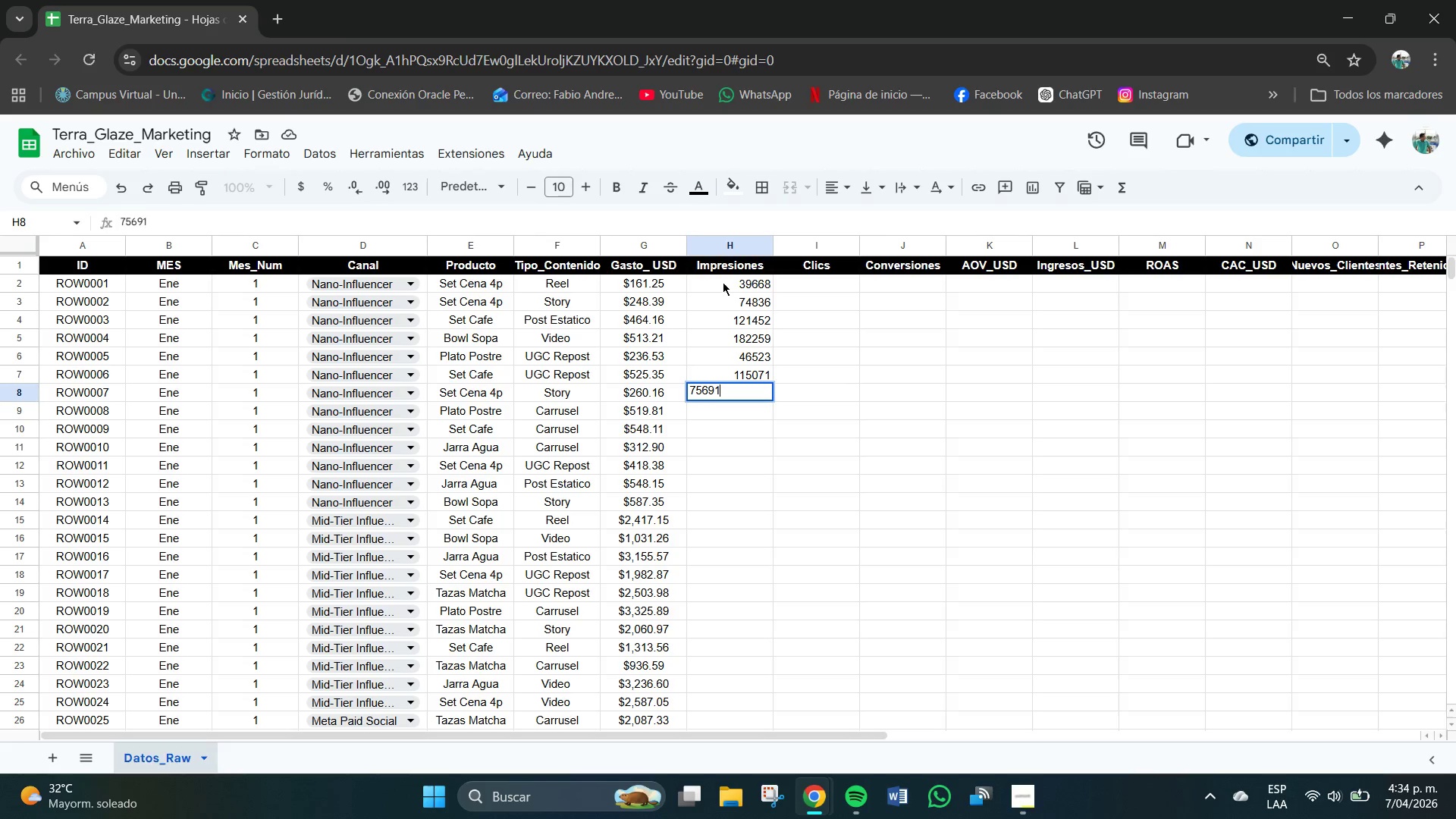 
key(Numpad1)
 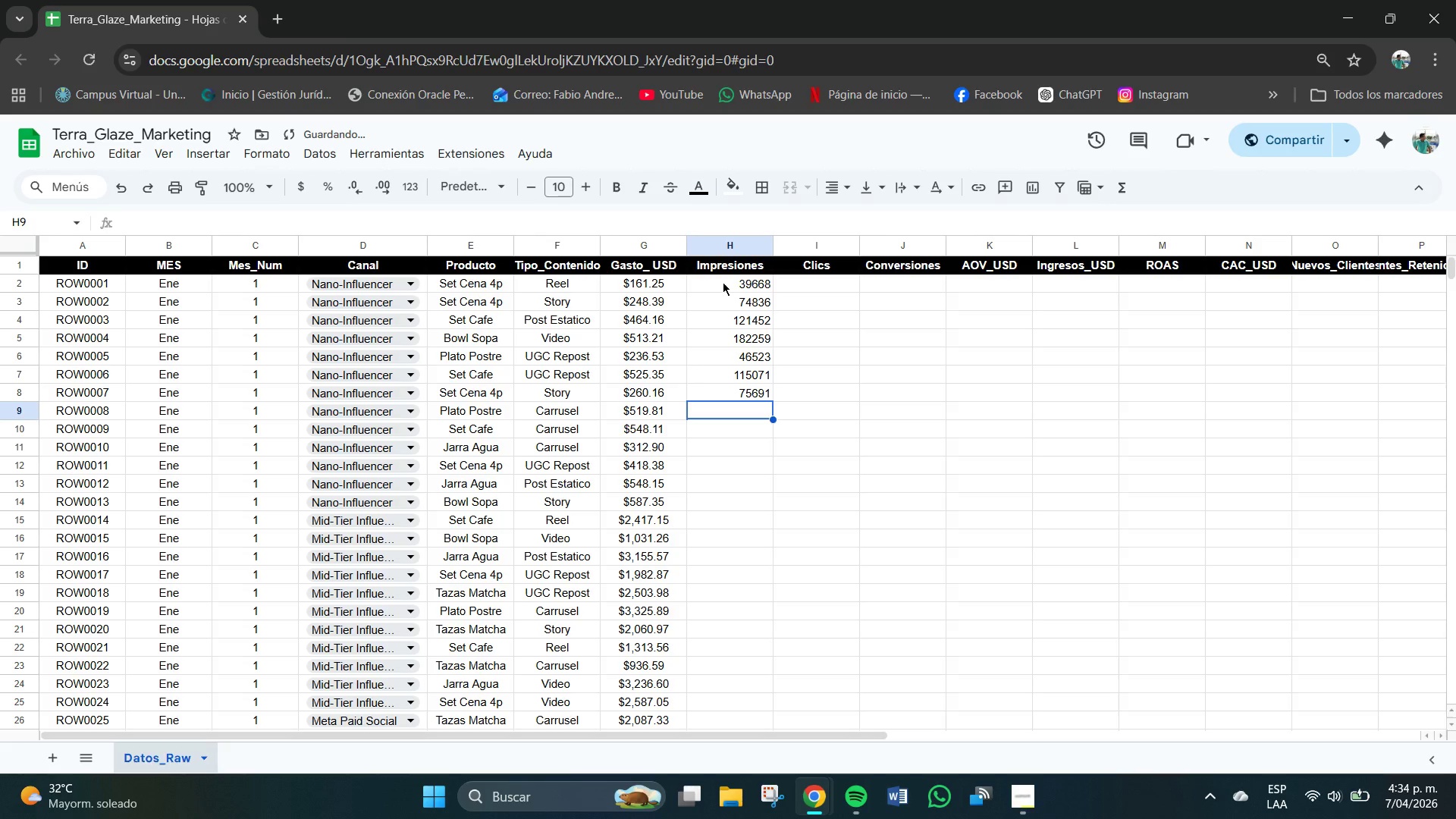 
key(NumpadEnter)
 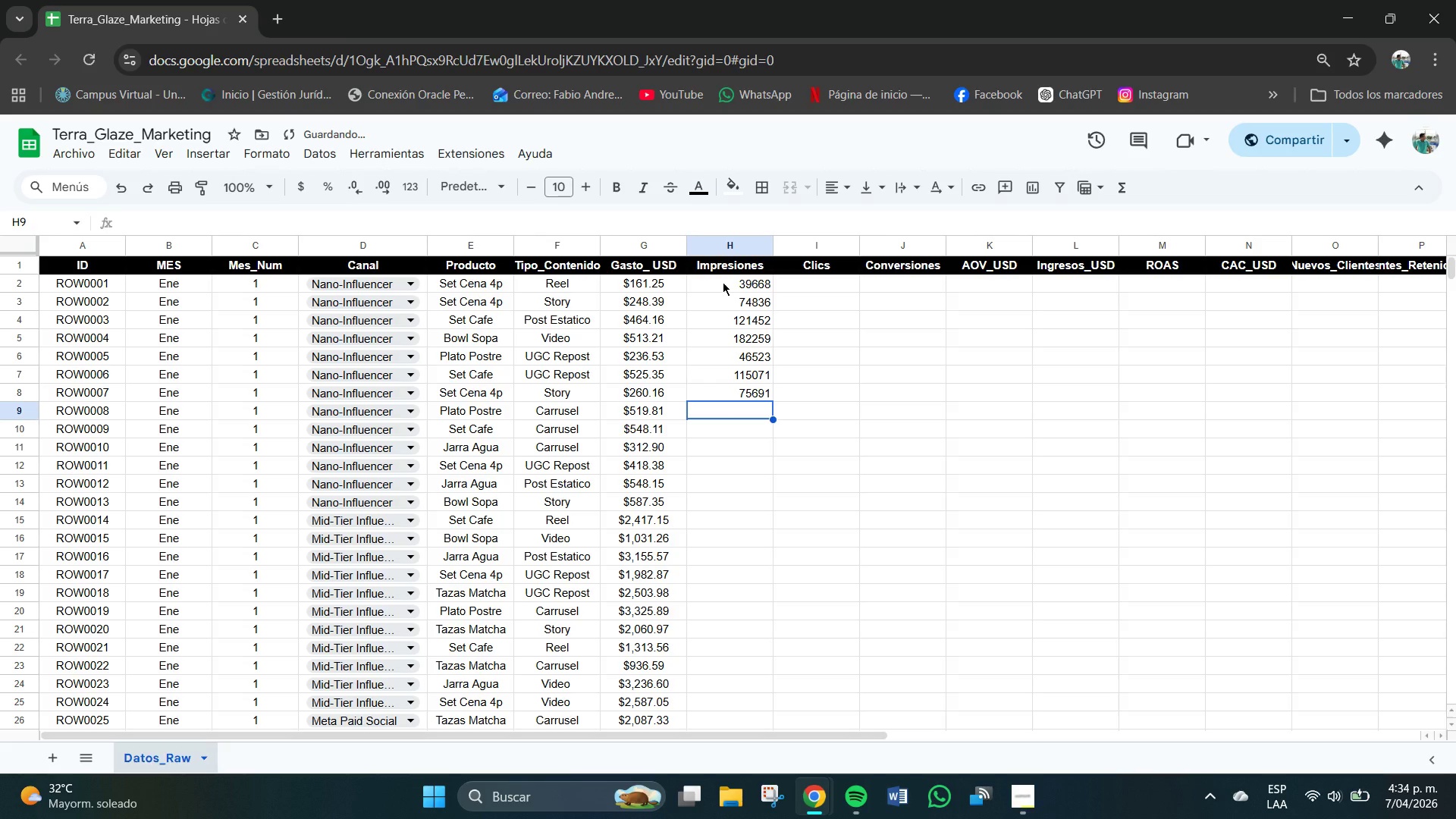 
key(Numpad1)
 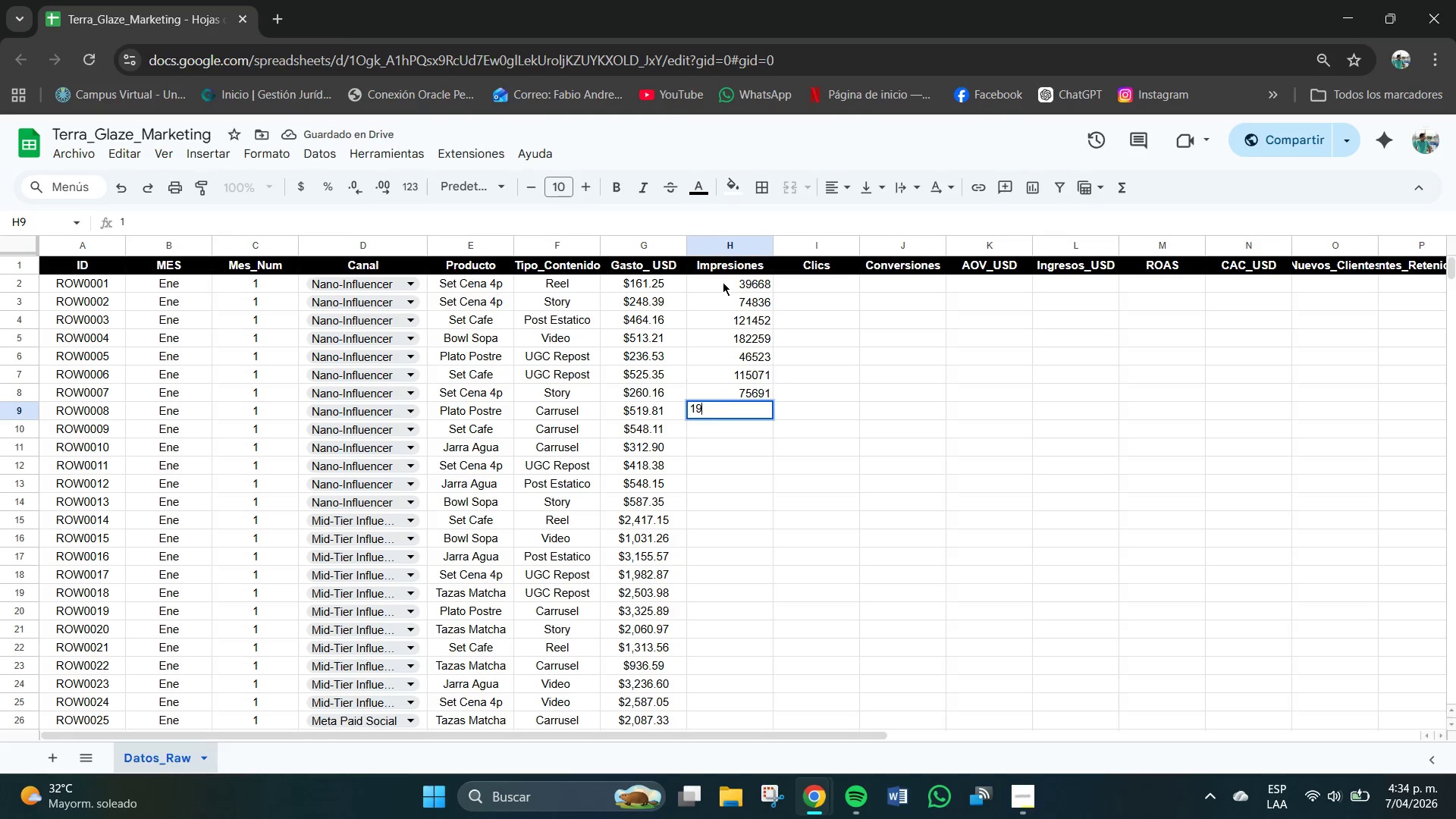 
key(Numpad9)
 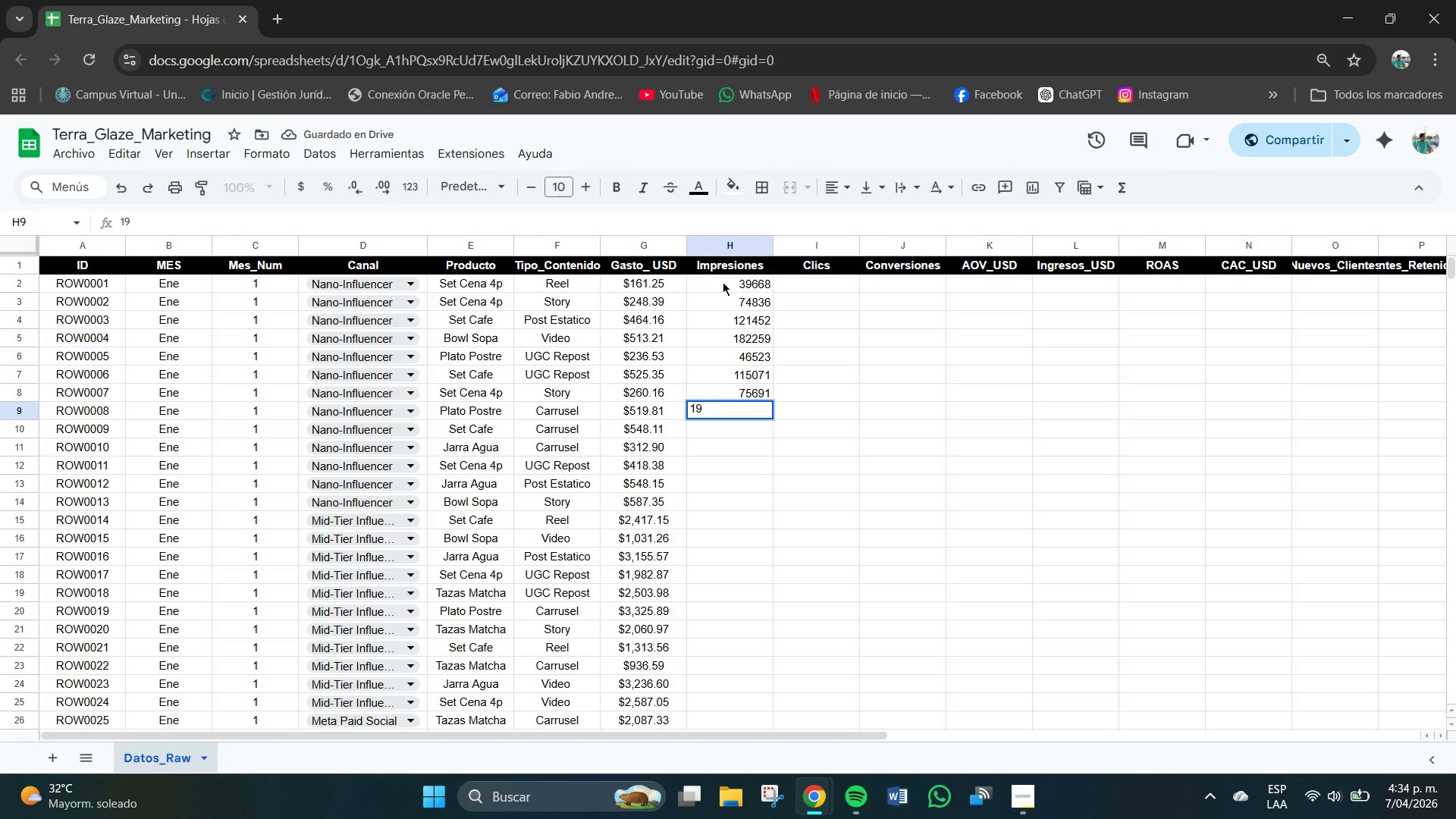 
key(Numpad3)
 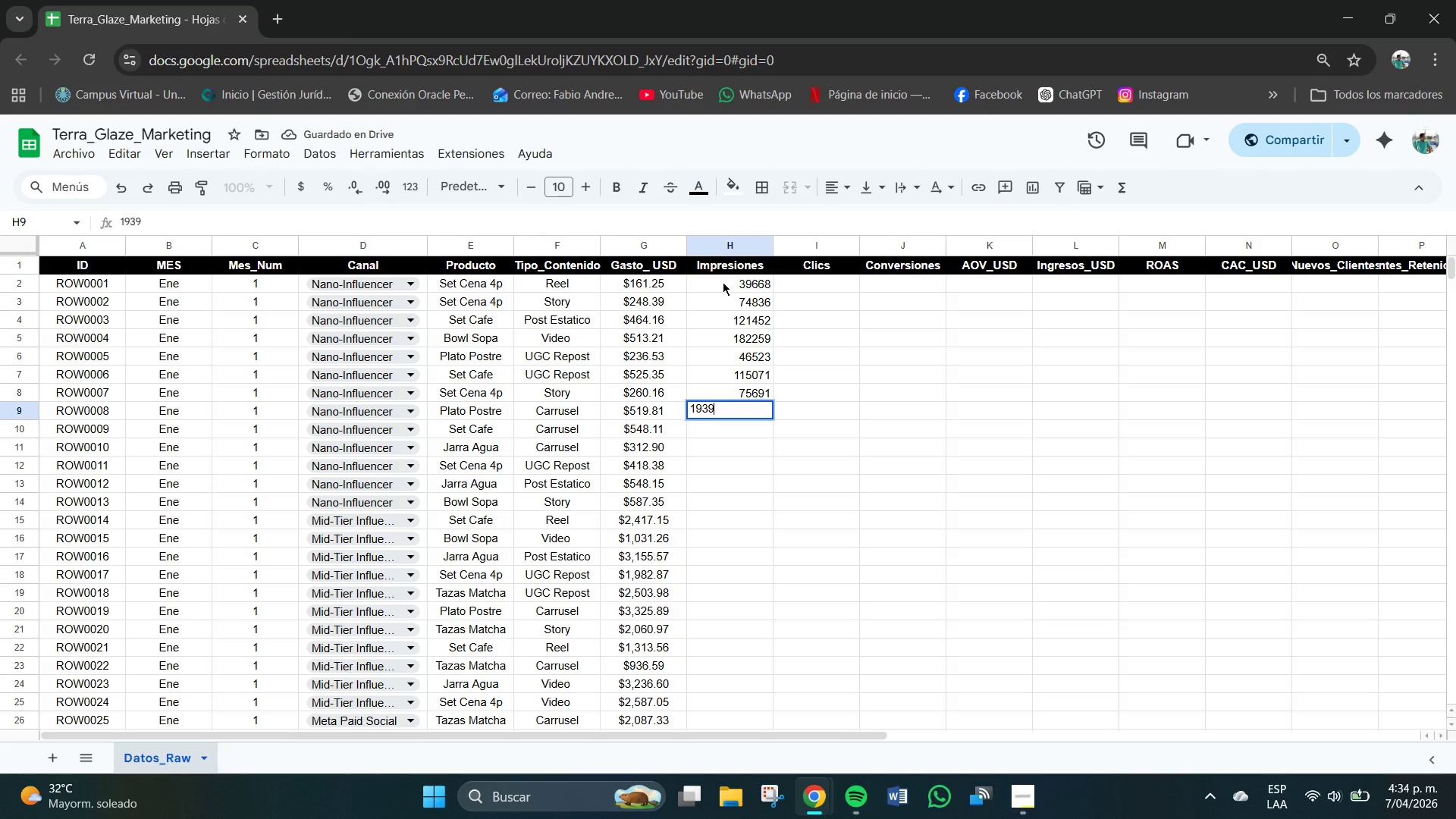 
key(Numpad9)
 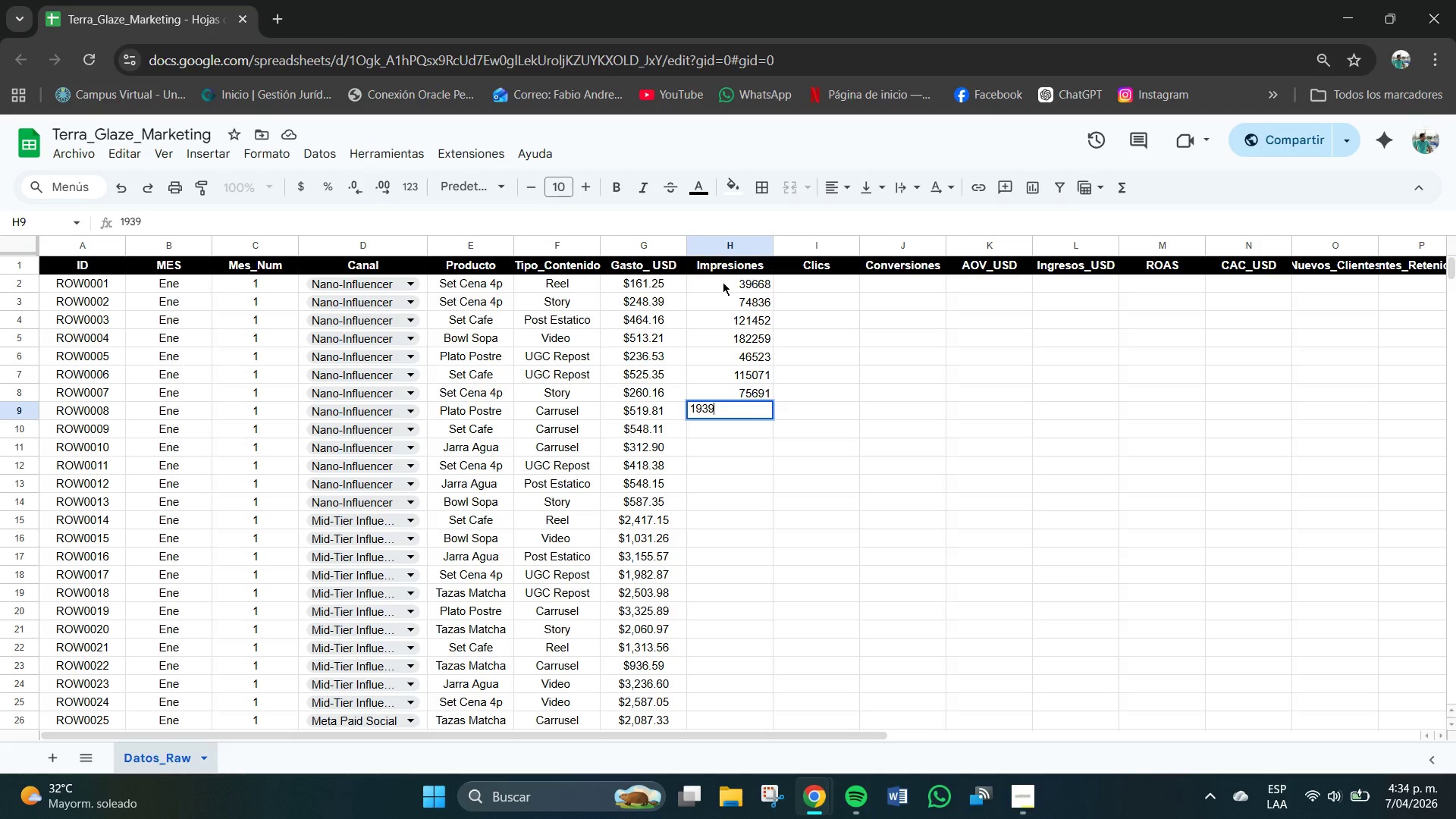 
key(Numpad9)
 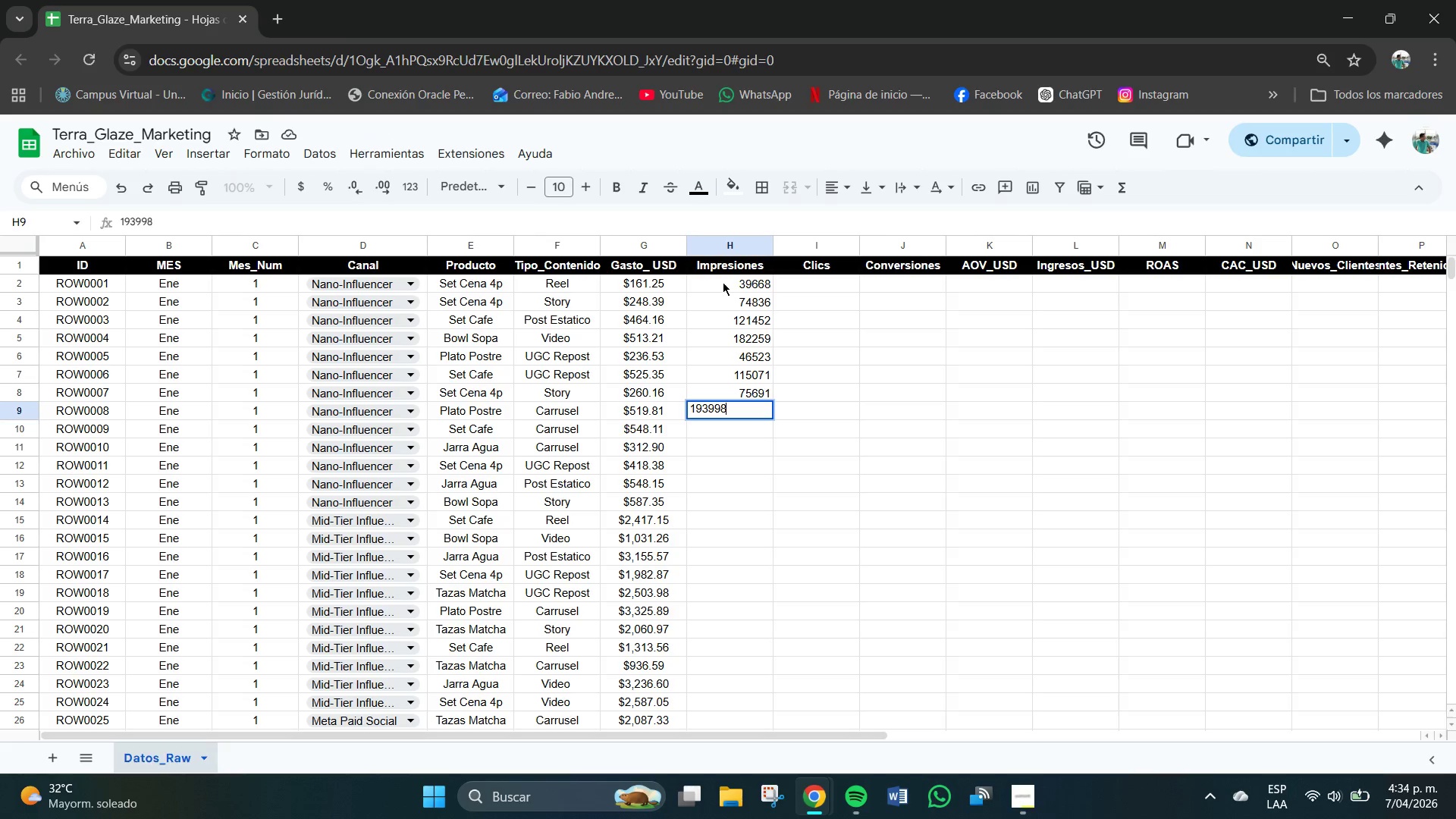 
key(Numpad8)
 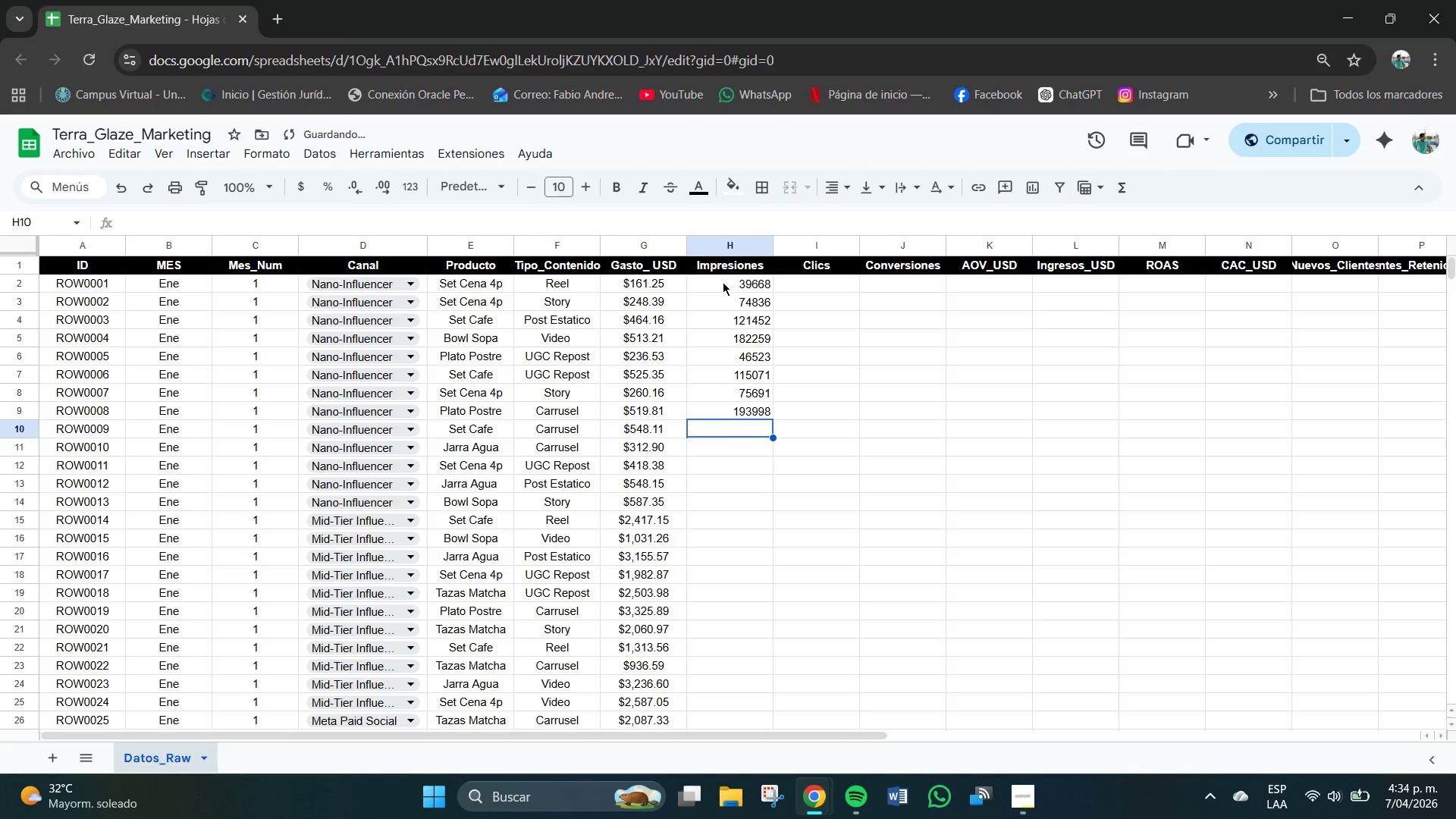 
key(NumpadEnter)
 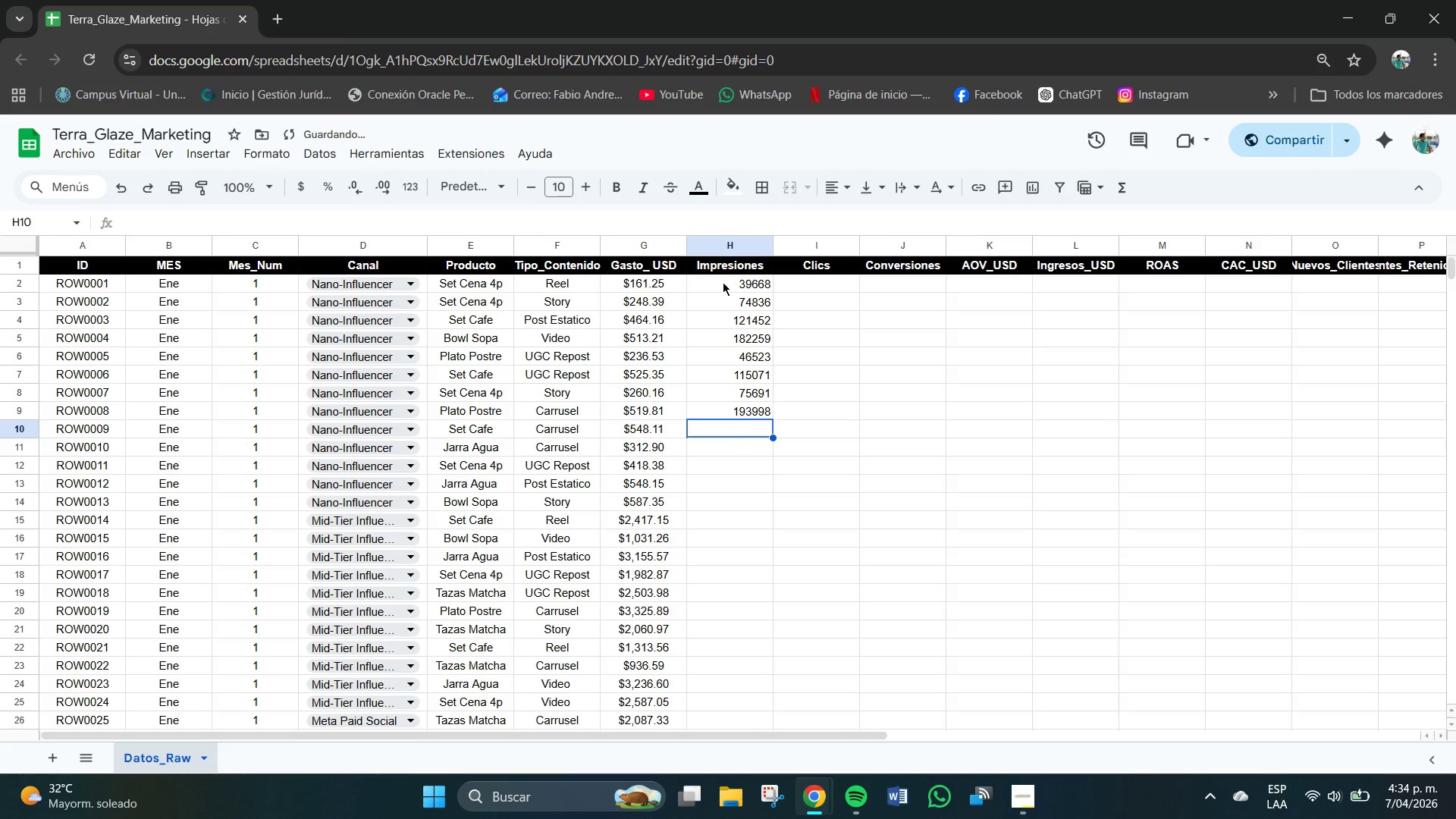 
key(Numpad1)
 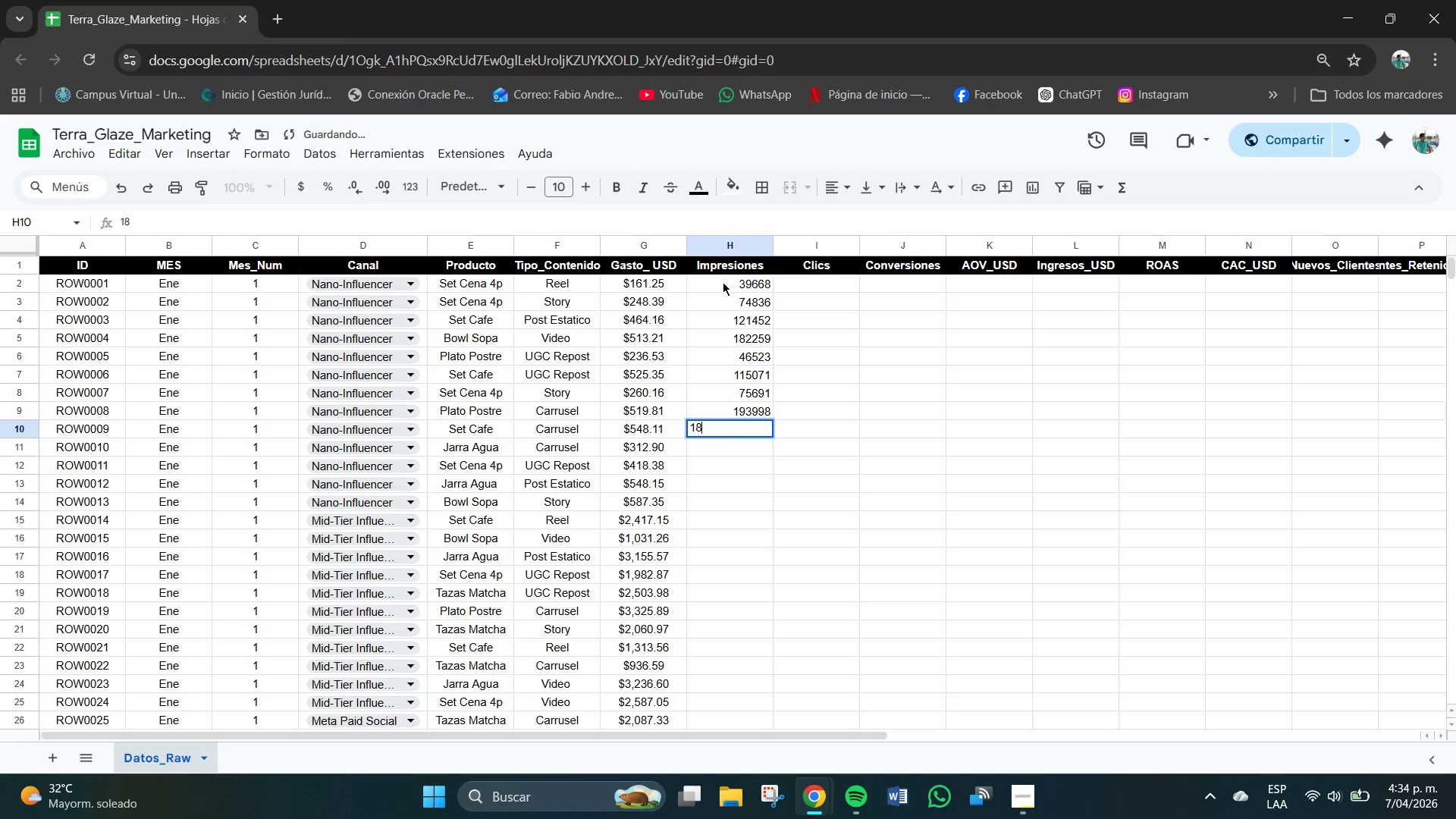 
key(Numpad8)
 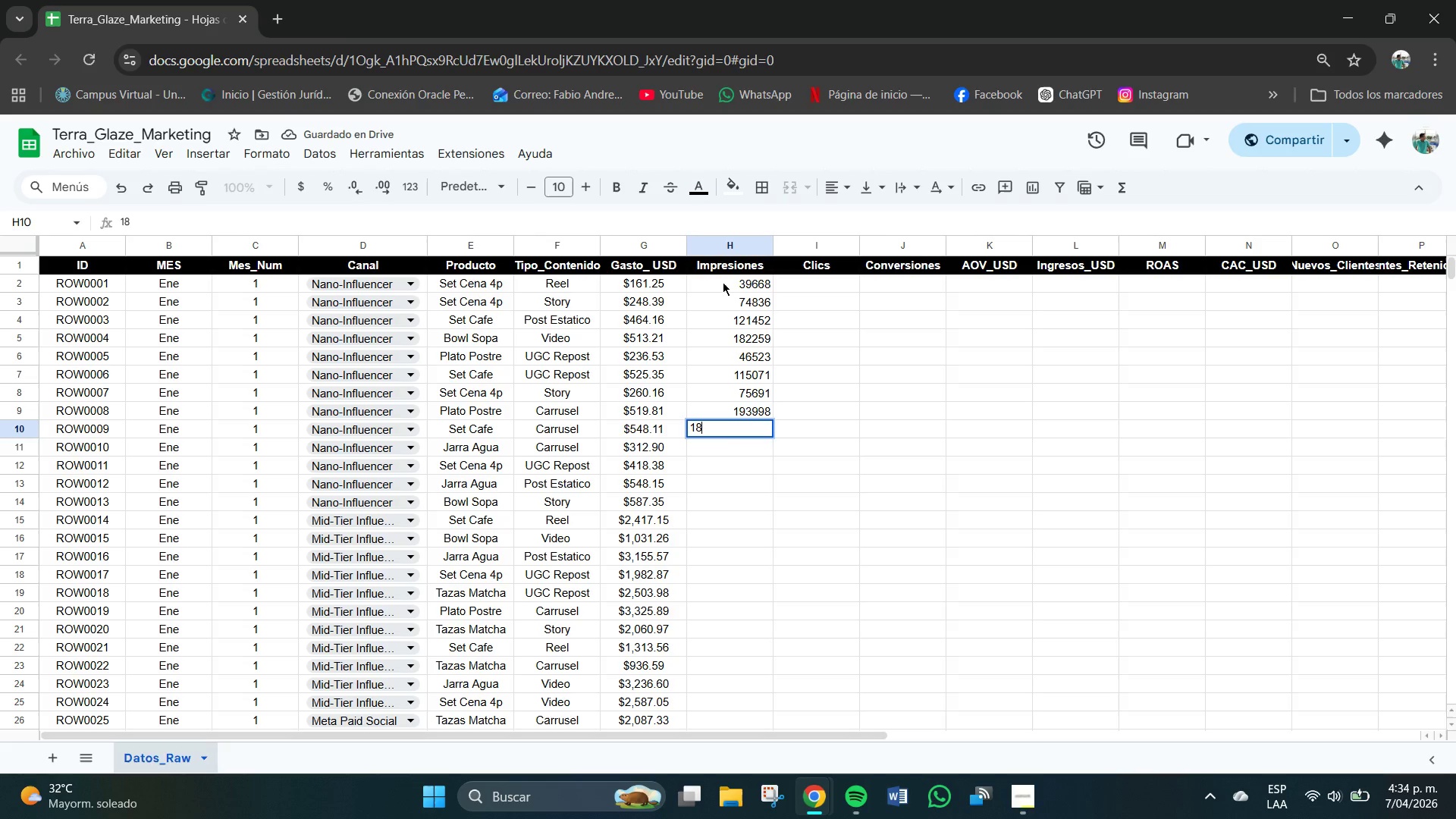 
key(Numpad3)
 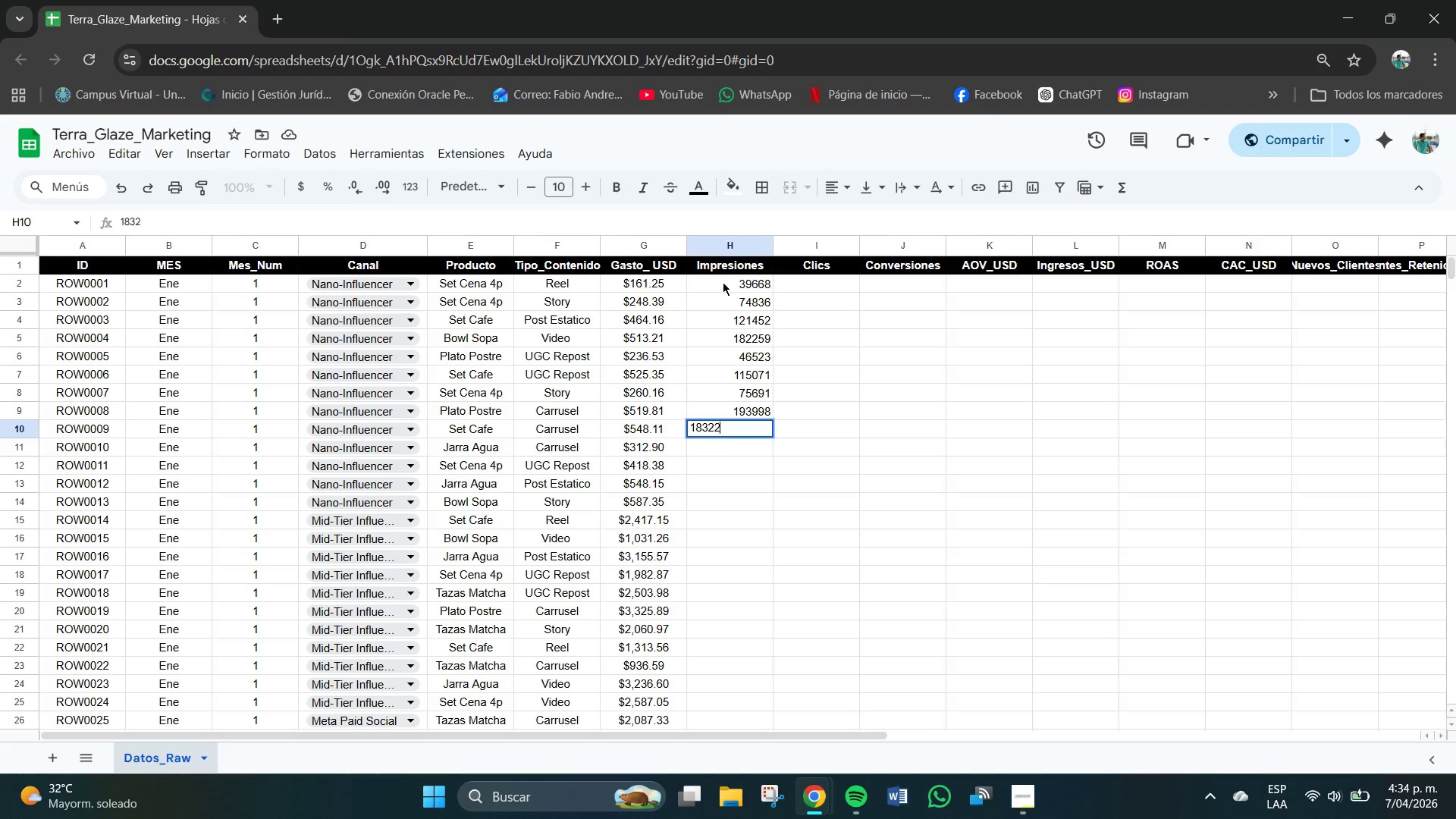 
key(Numpad2)
 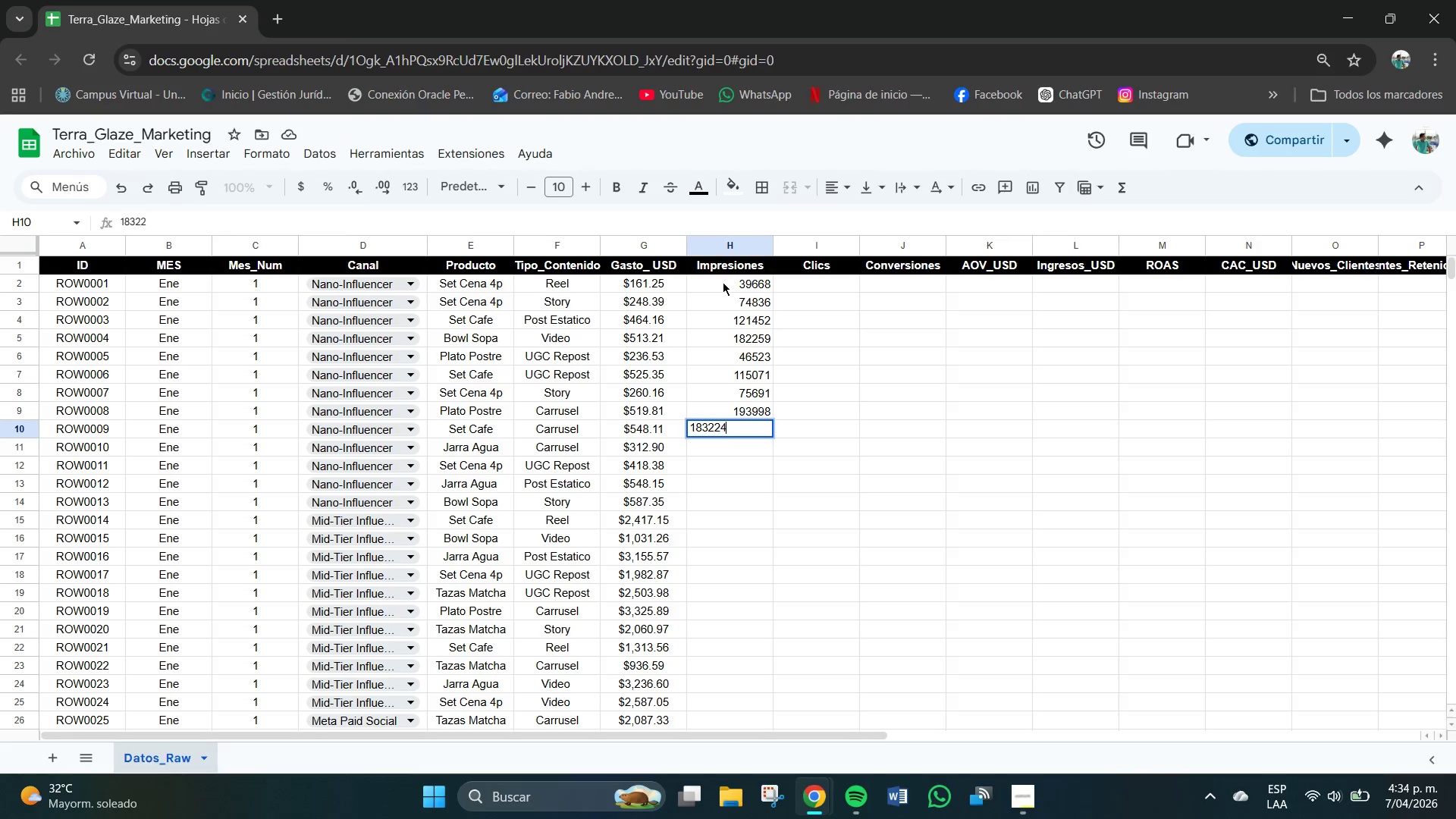 
key(Numpad2)
 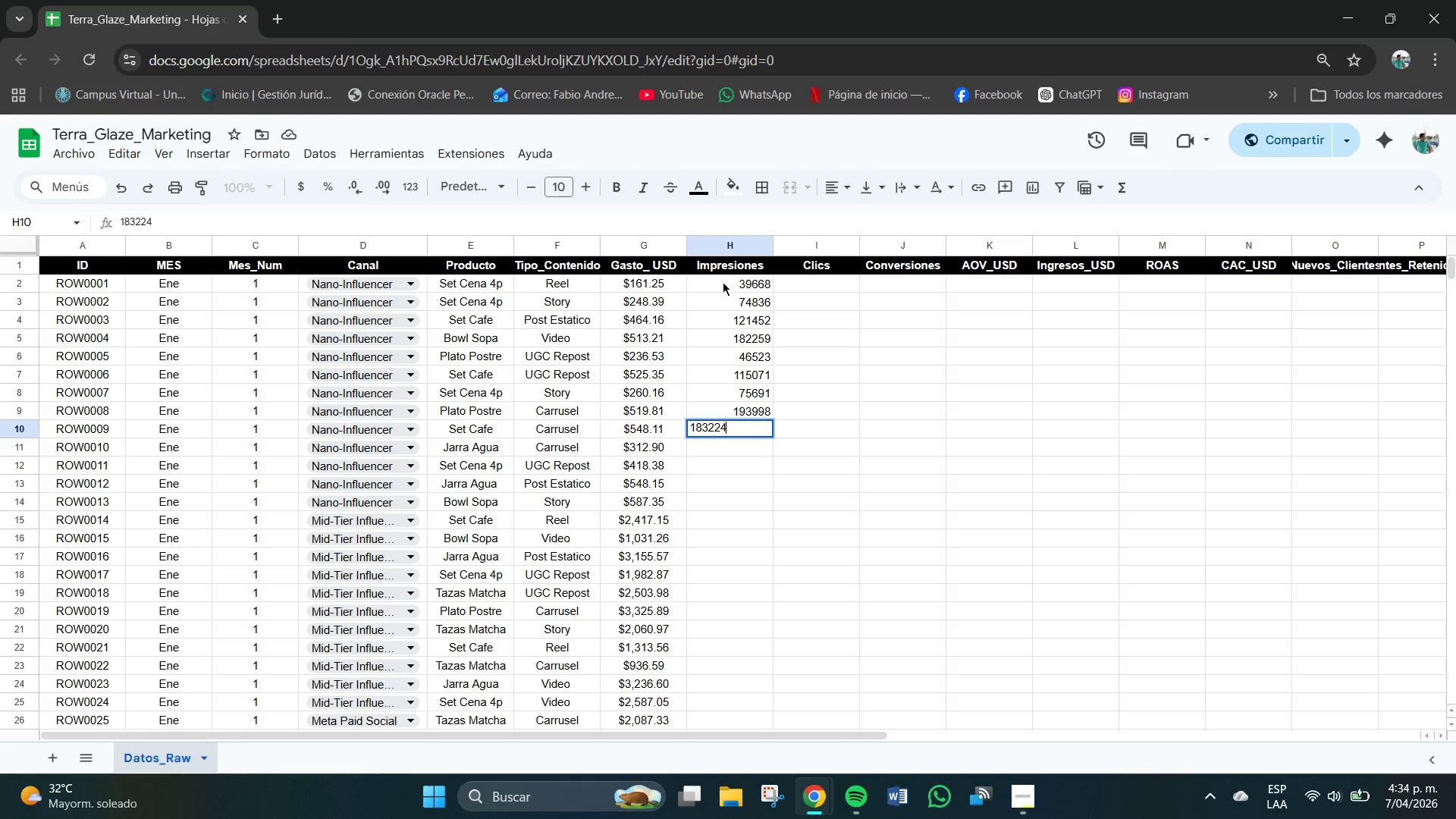 
key(Numpad4)
 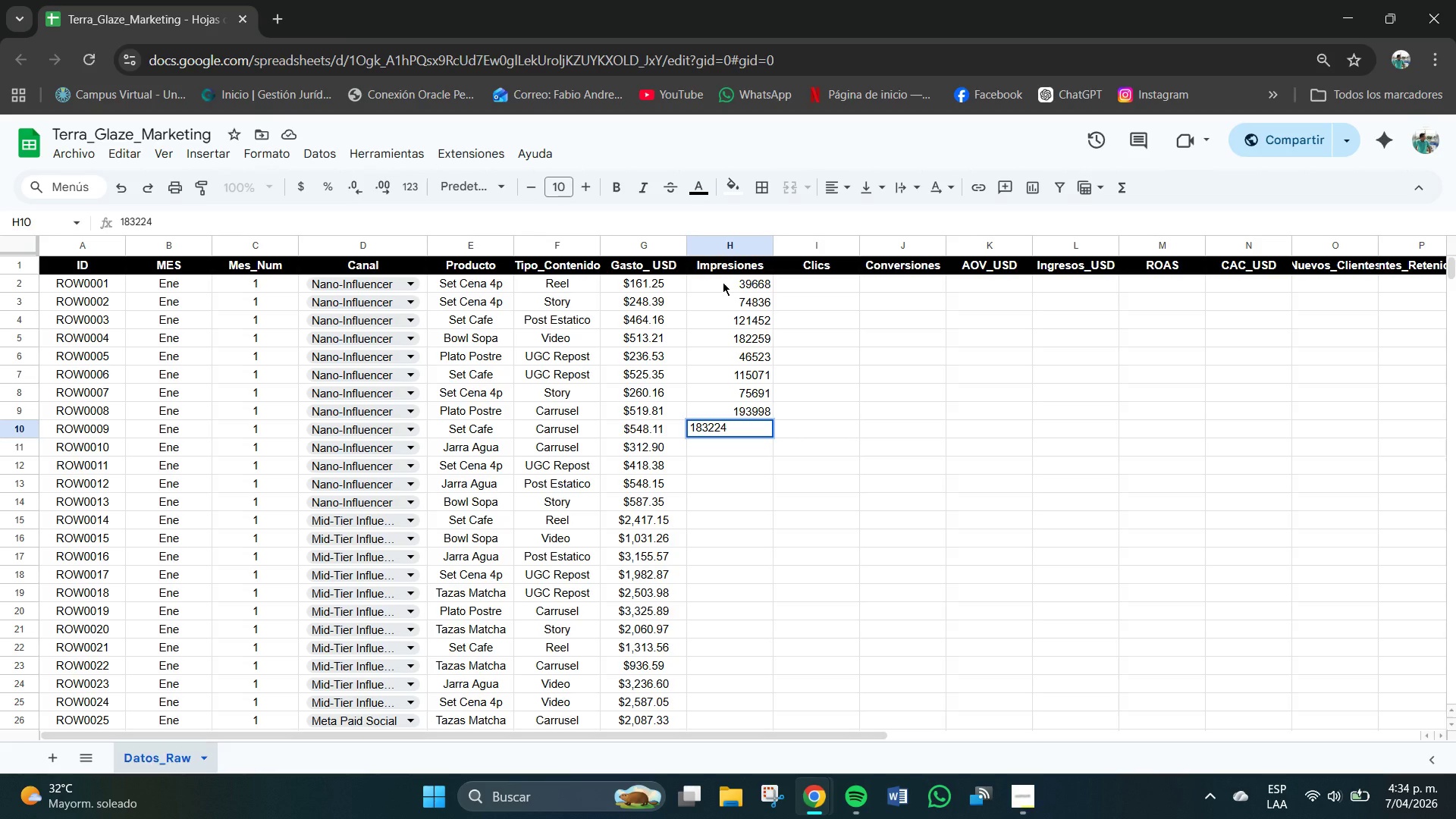 
key(NumpadEnter)
 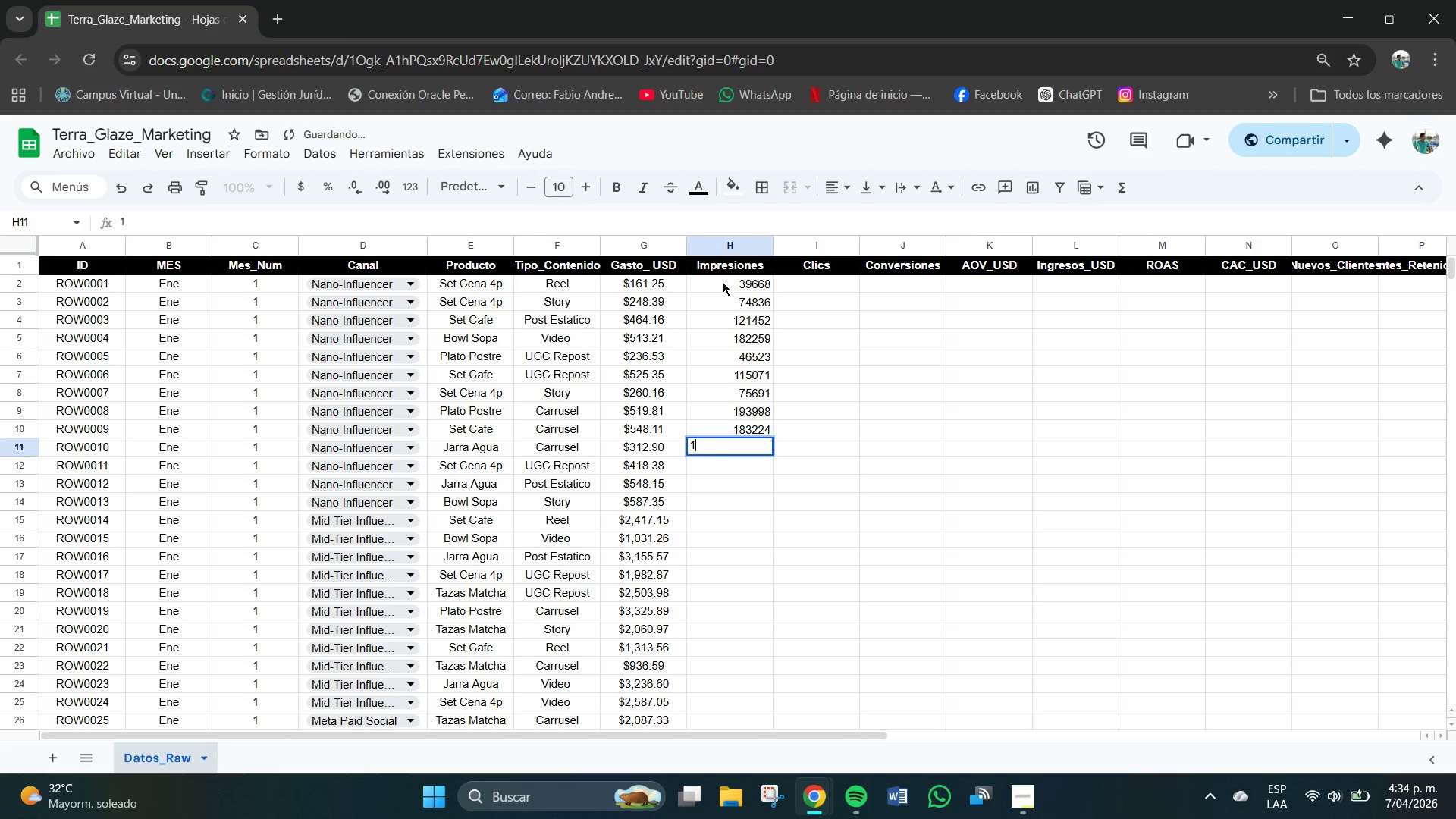 
key(Numpad1)
 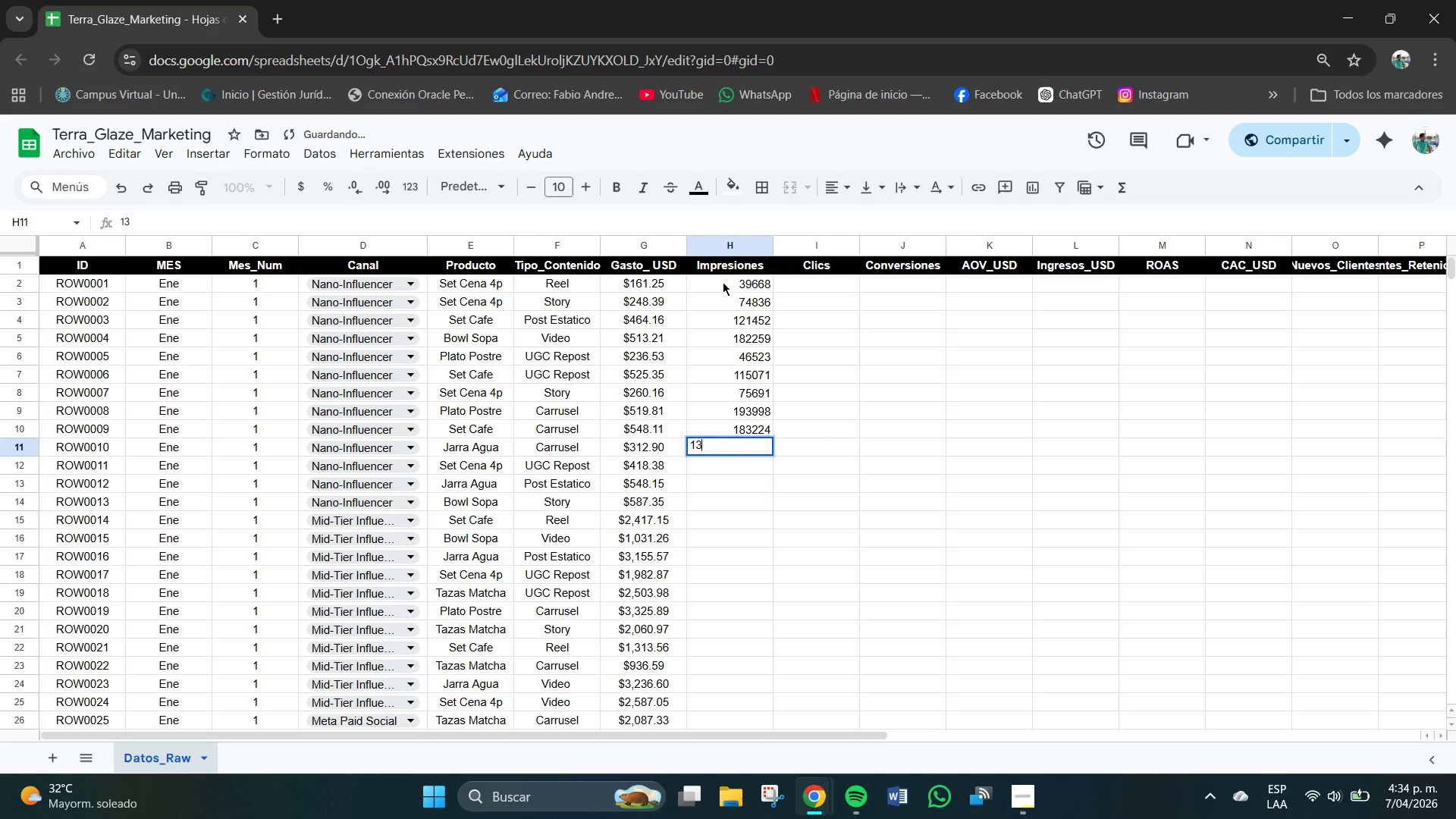 
key(Numpad3)
 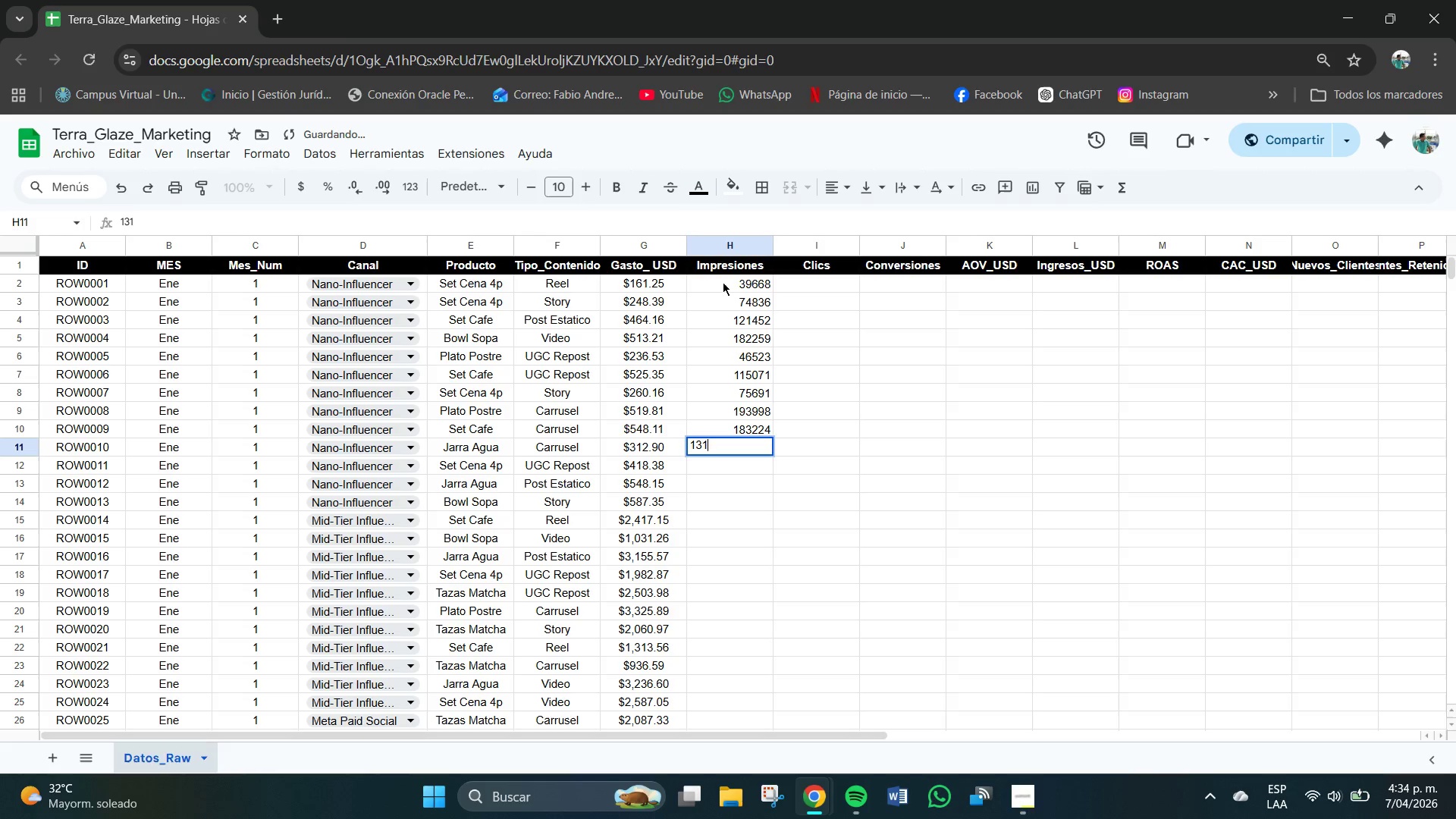 
key(Numpad1)
 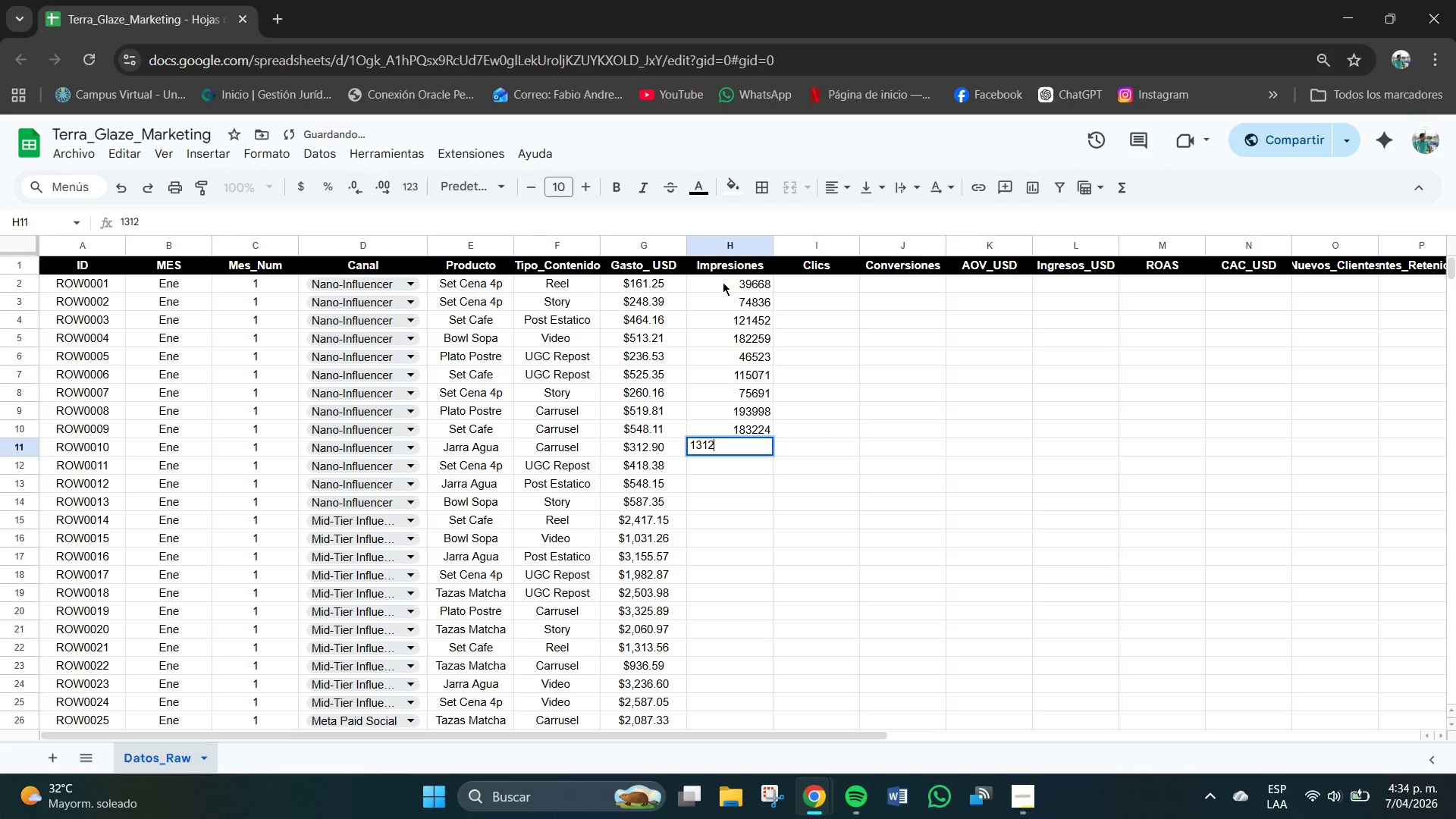 
key(Numpad2)
 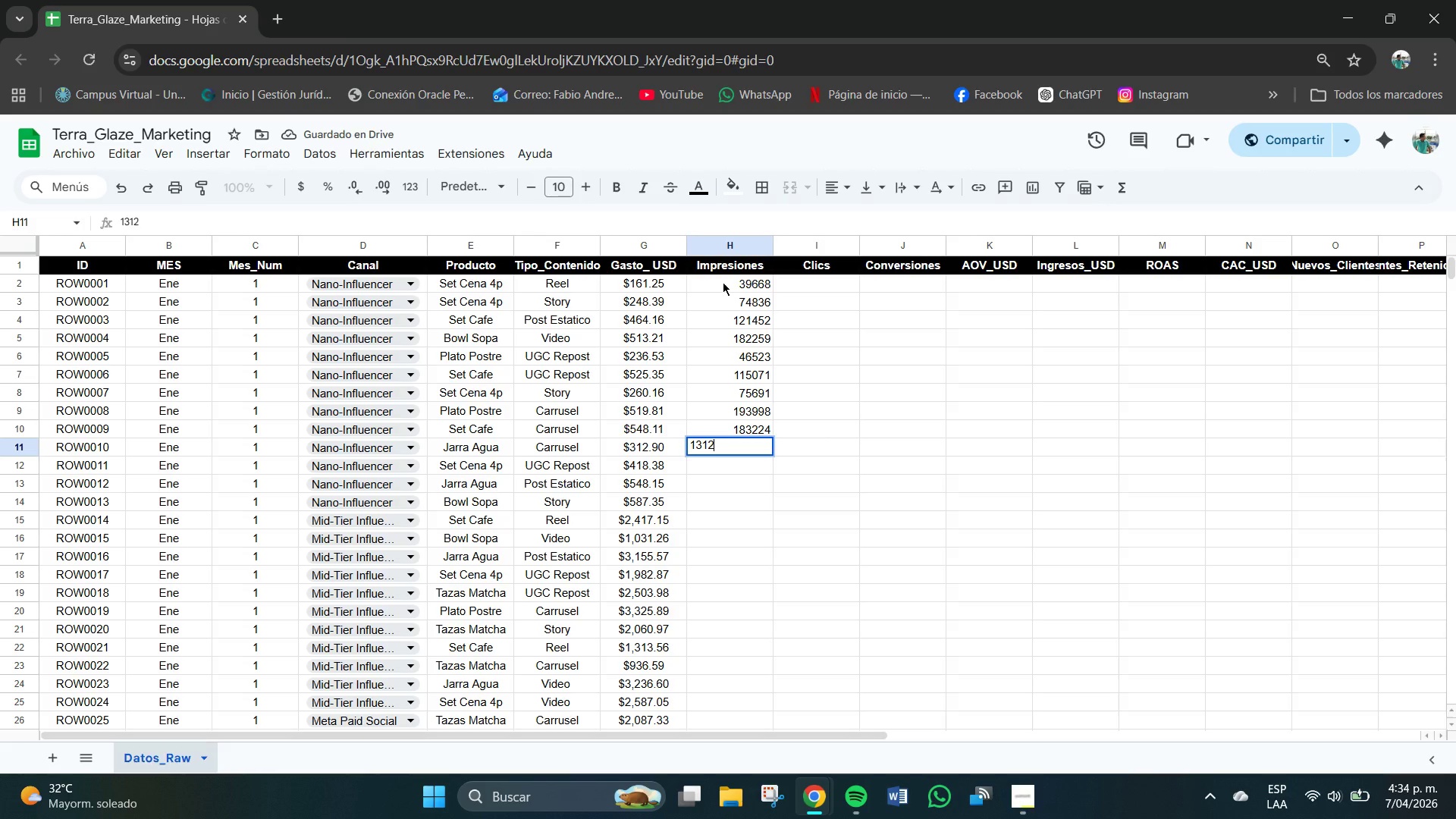 
key(Numpad1)
 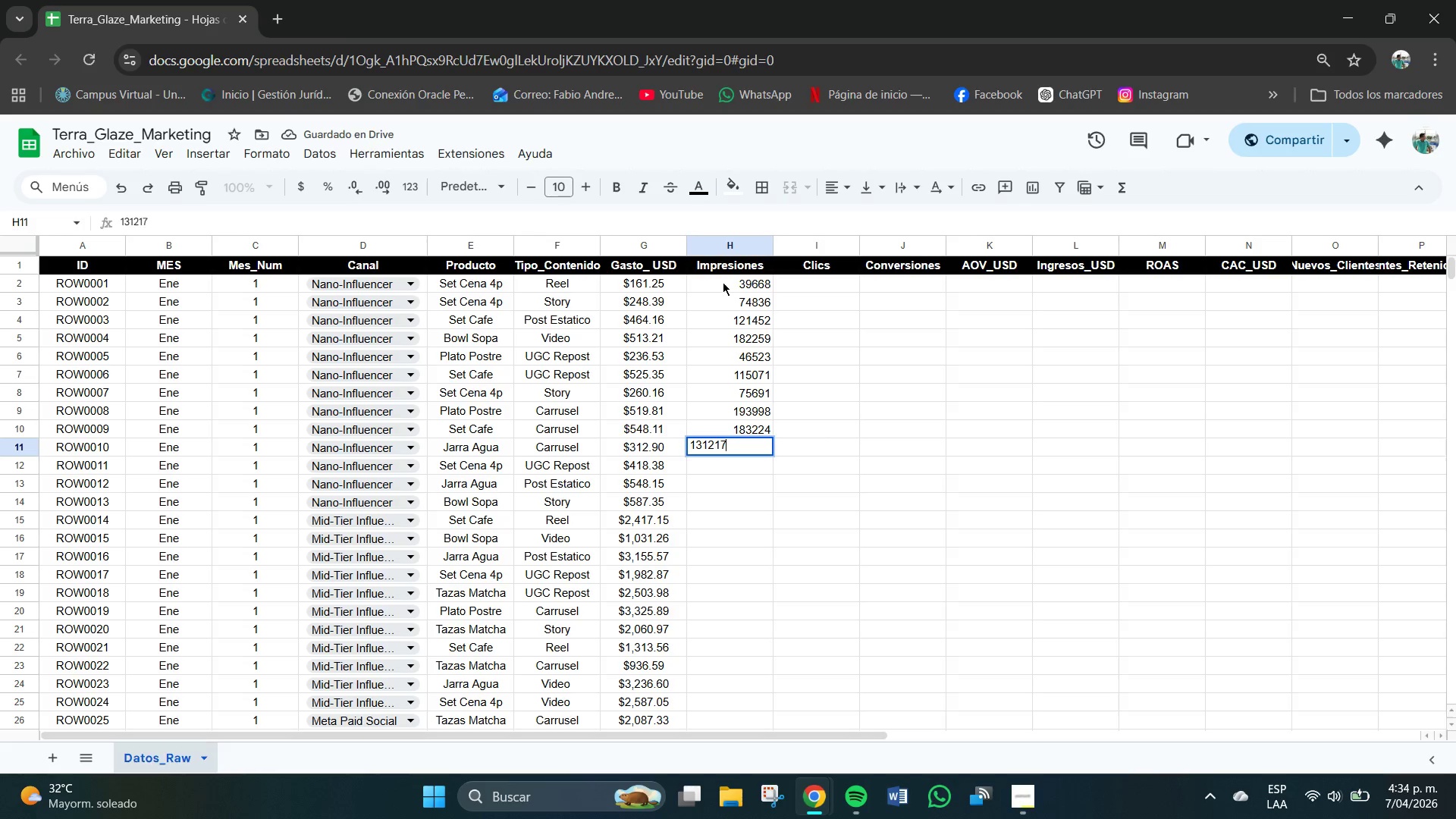 
key(Numpad7)
 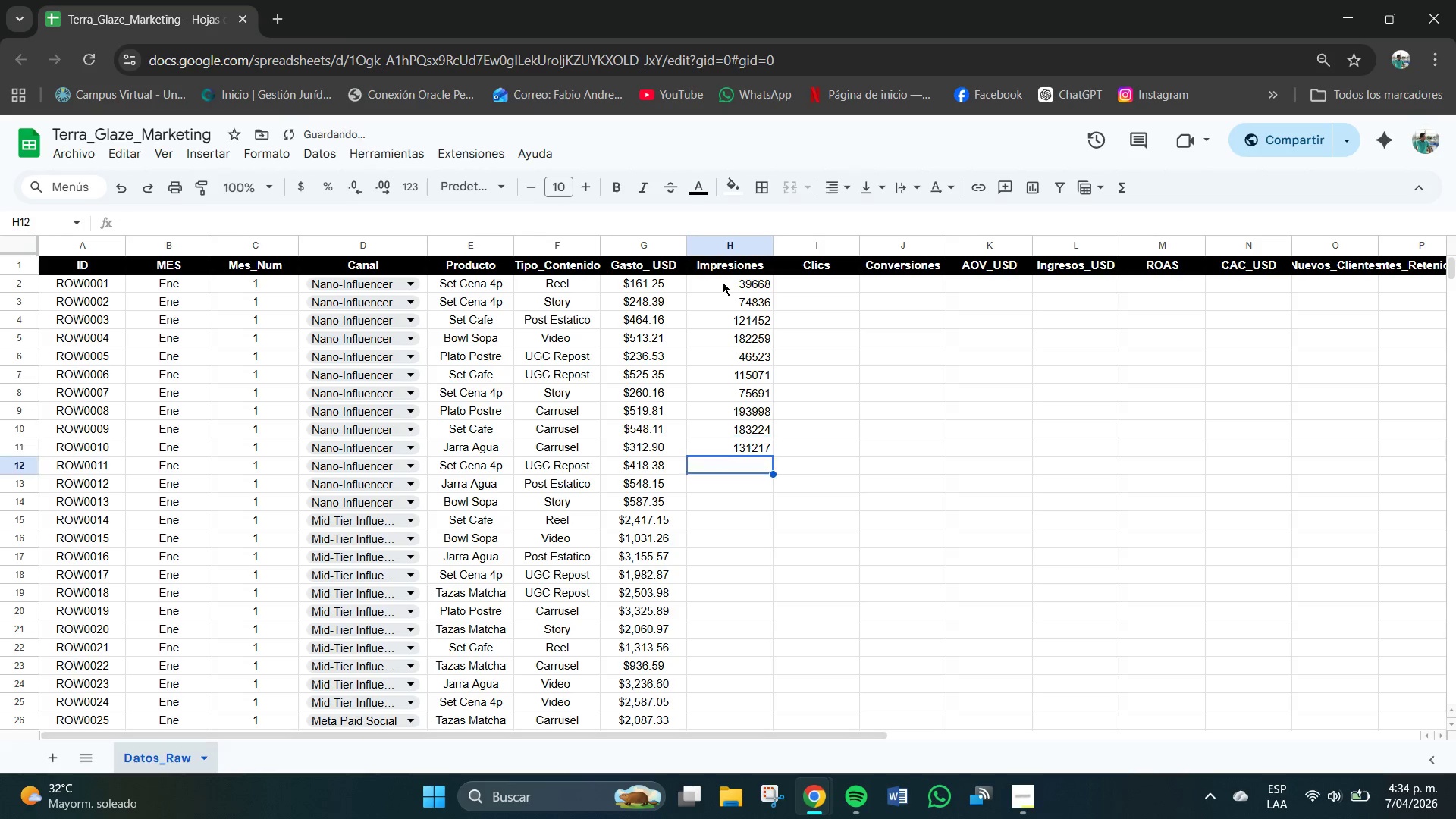 
key(NumpadEnter)
 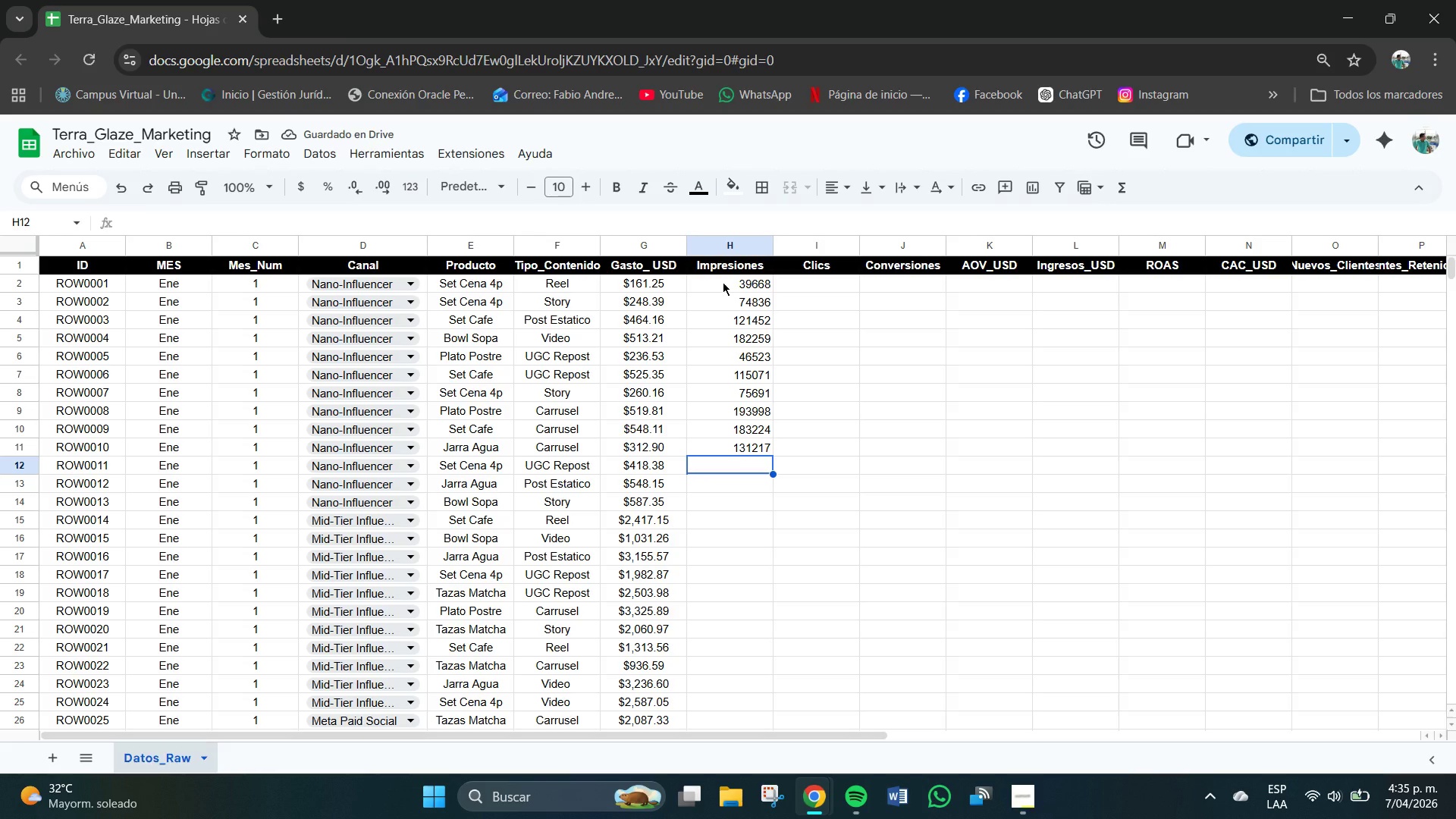 
key(Numpad1)
 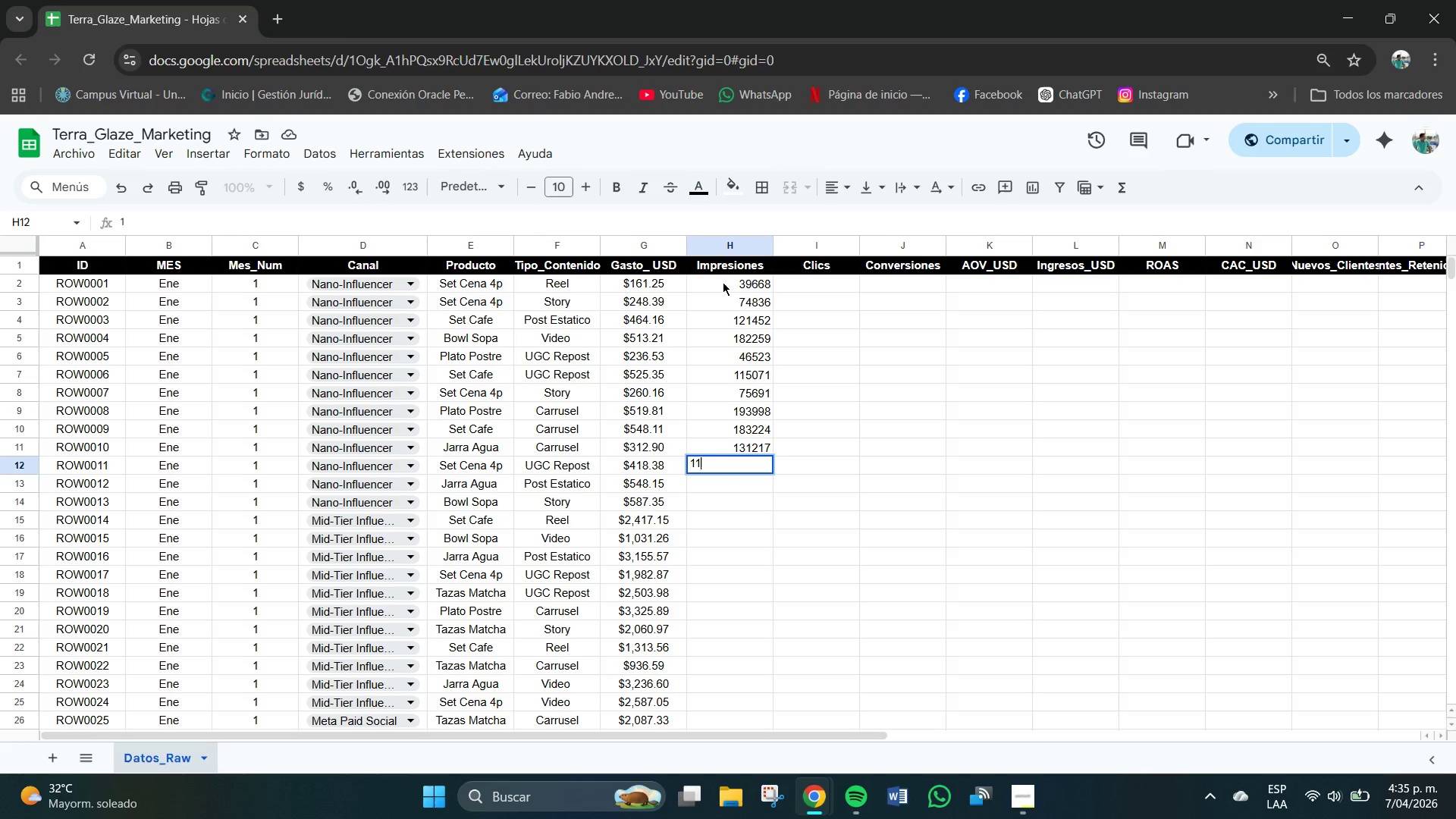 
key(Numpad1)
 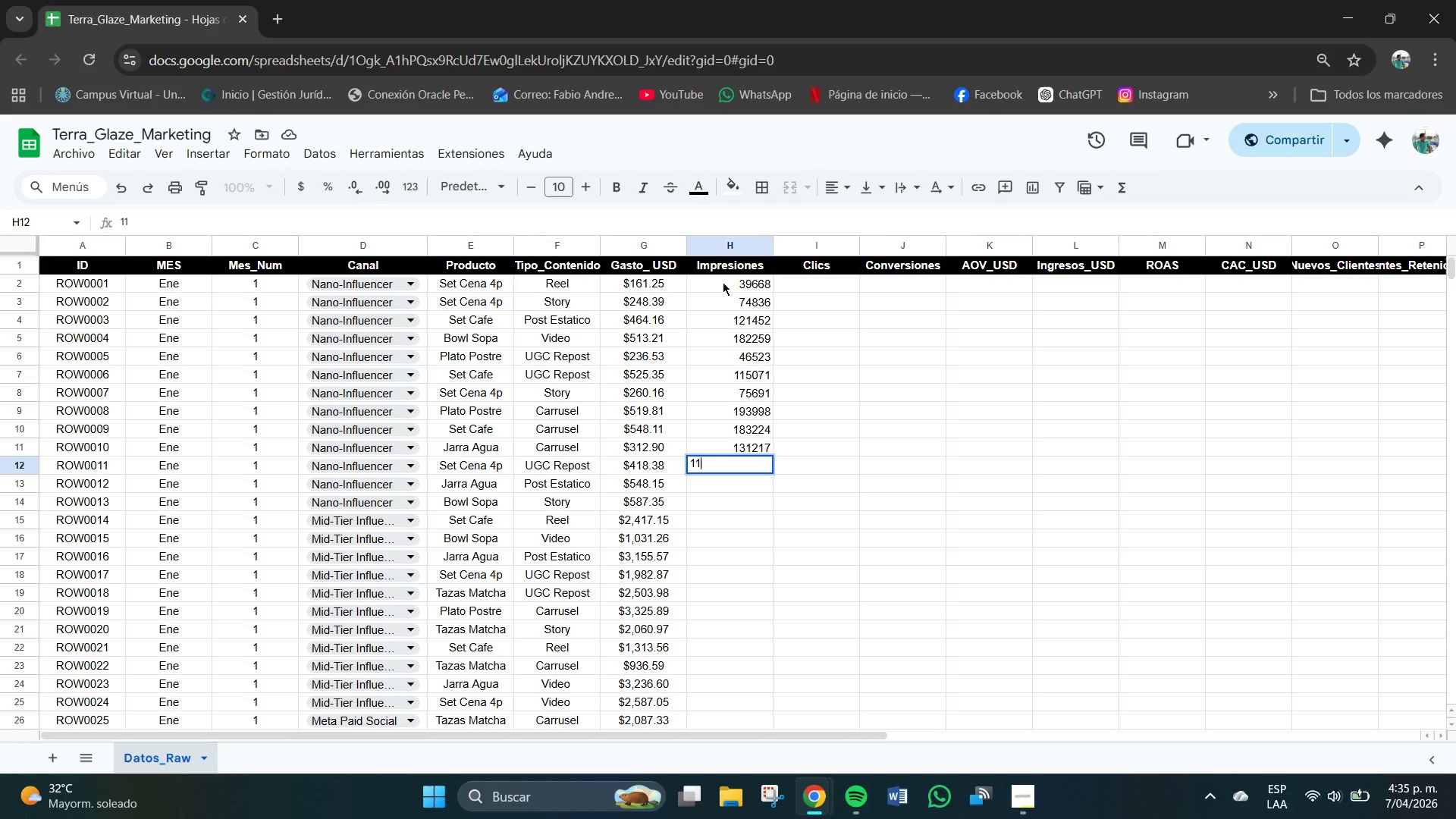 
key(Numpad3)
 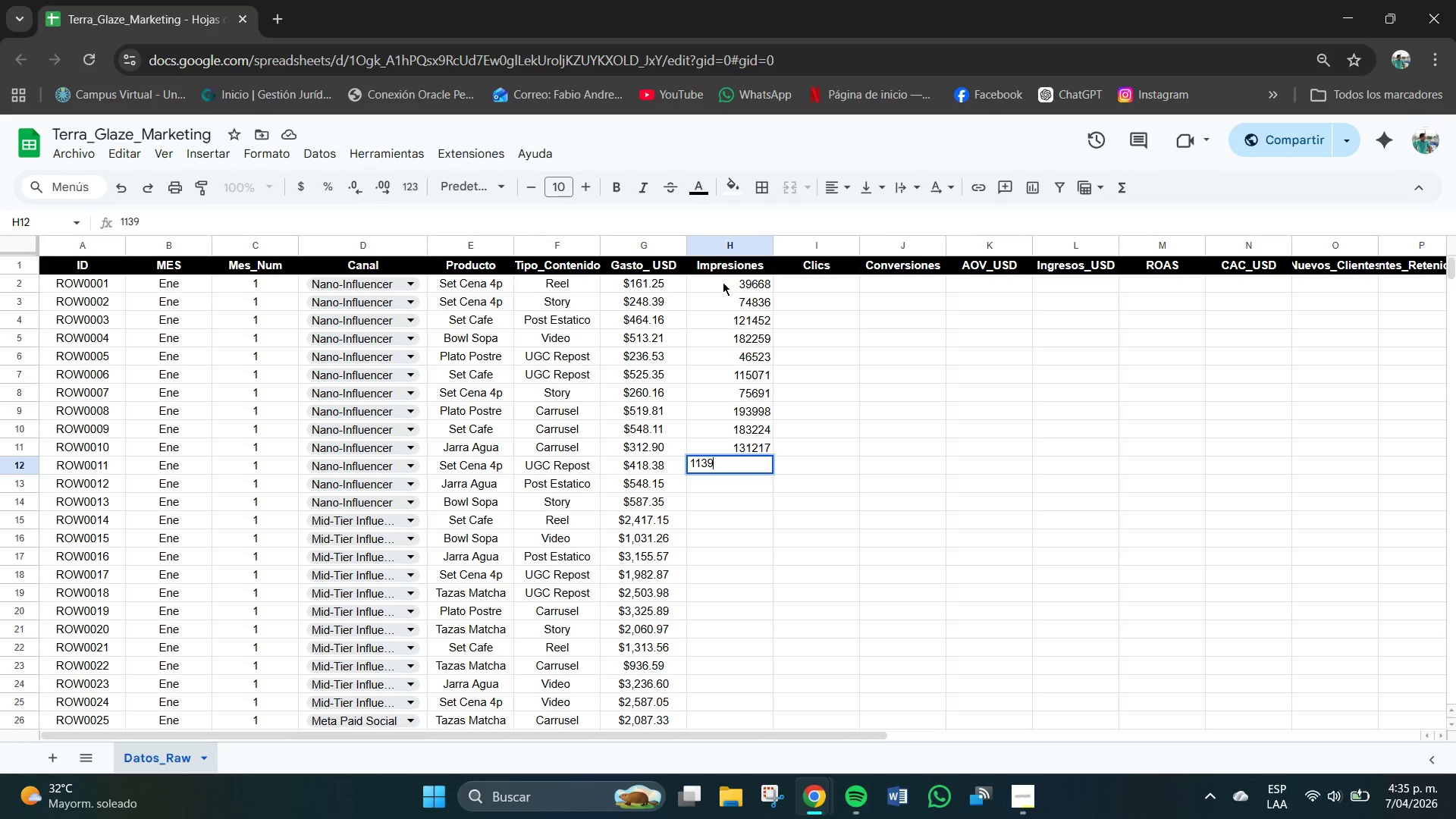 
key(Numpad9)
 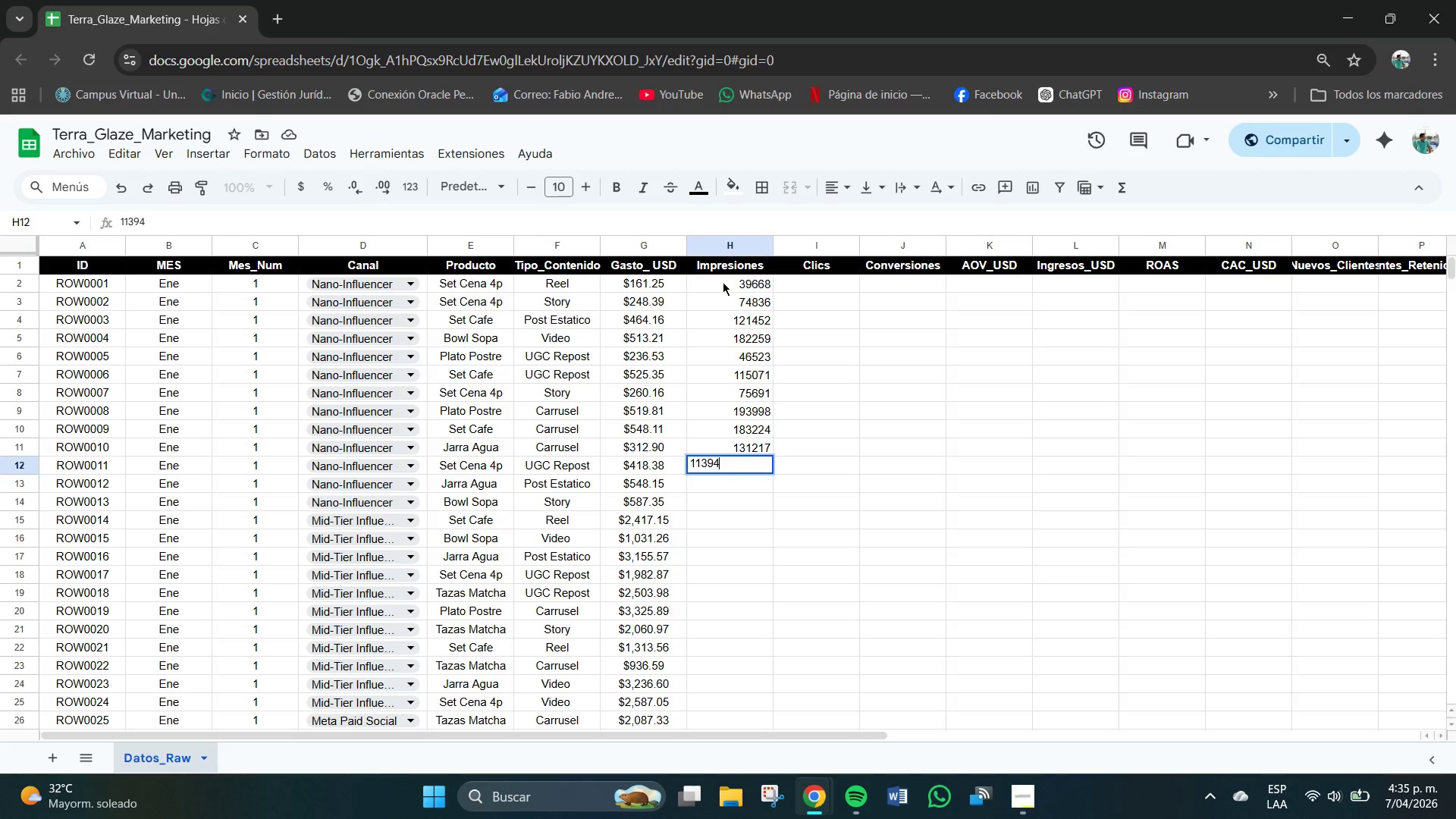 
key(Numpad4)
 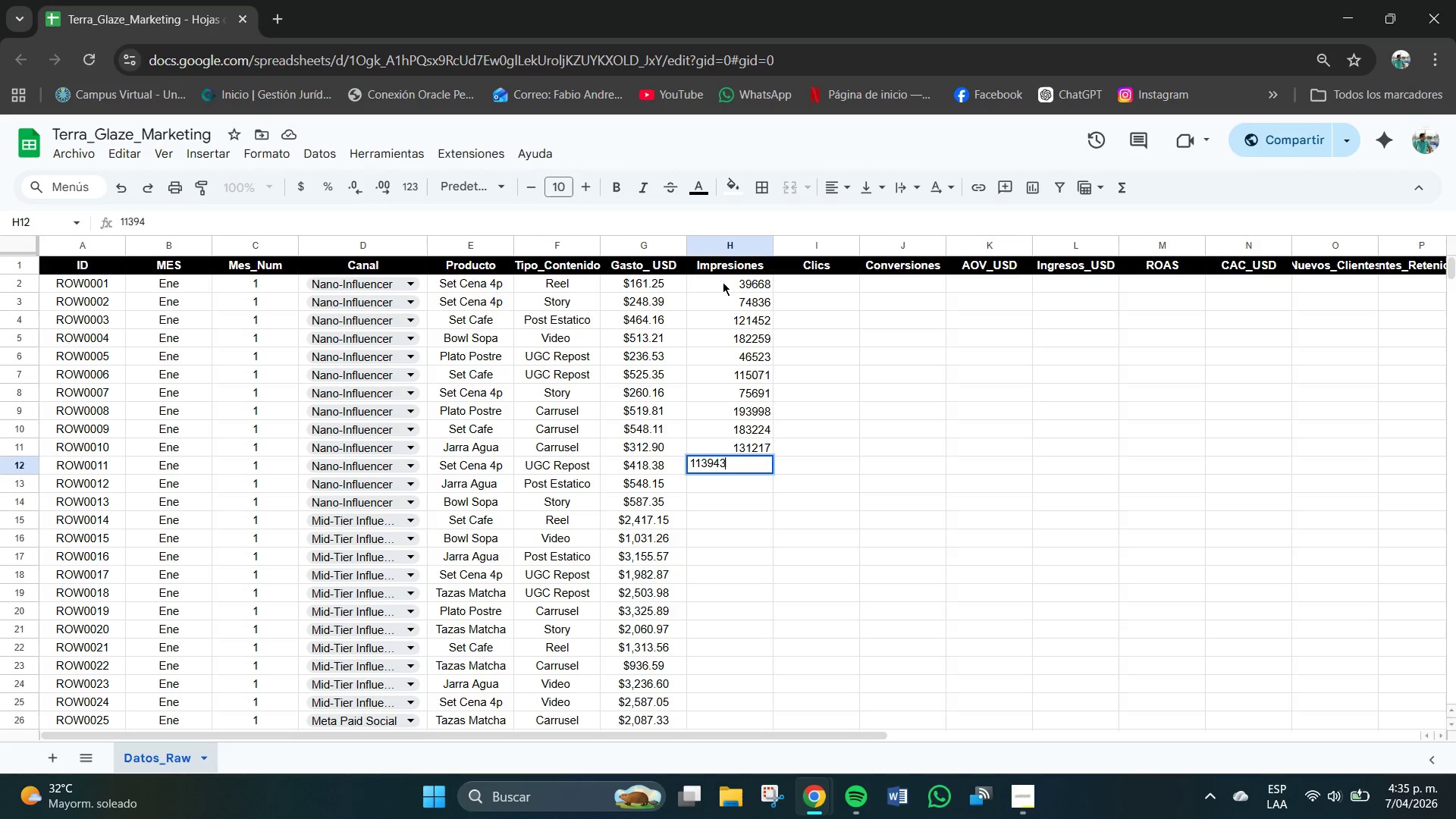 
key(Numpad3)
 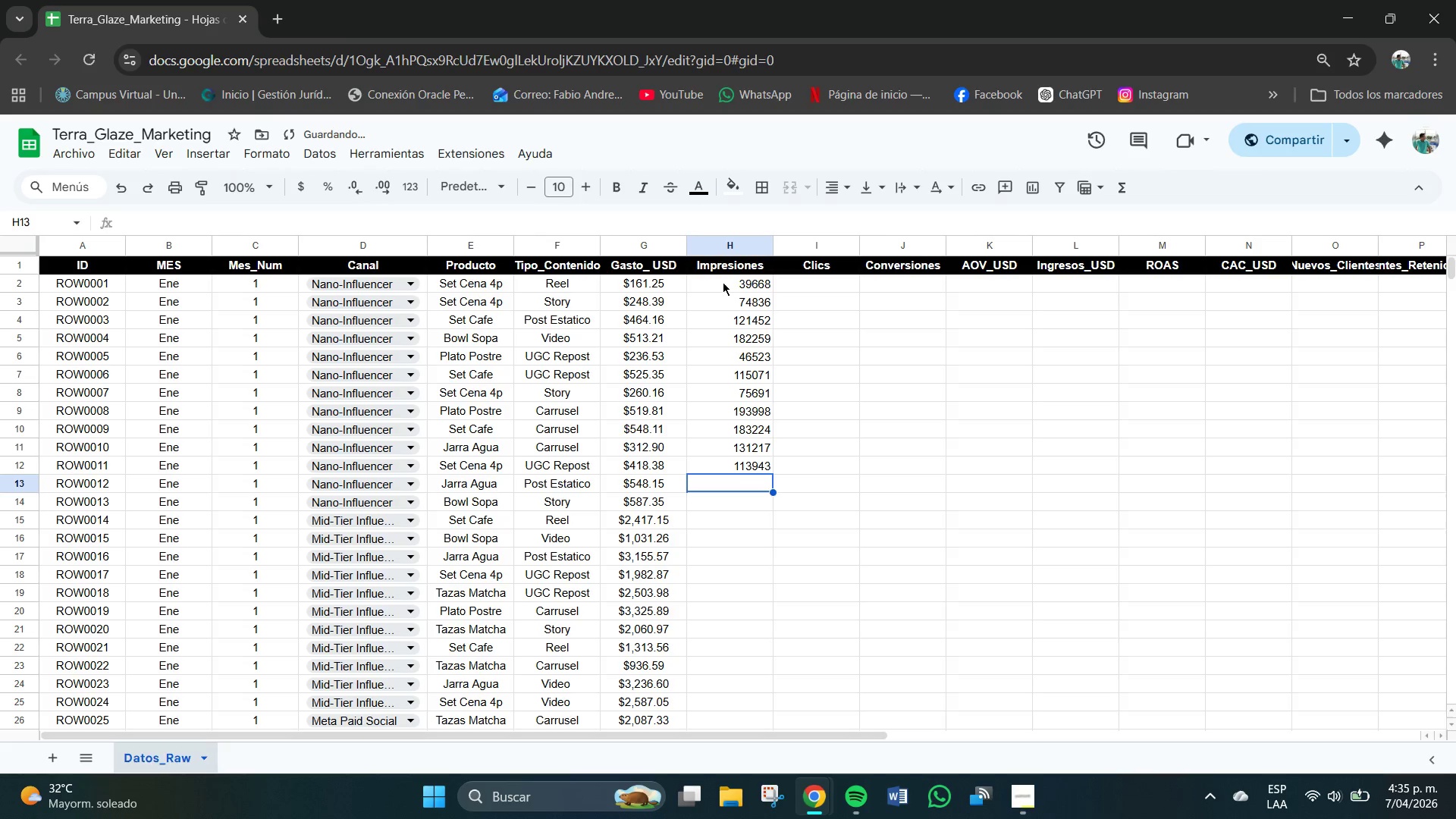 
key(NumpadEnter)
 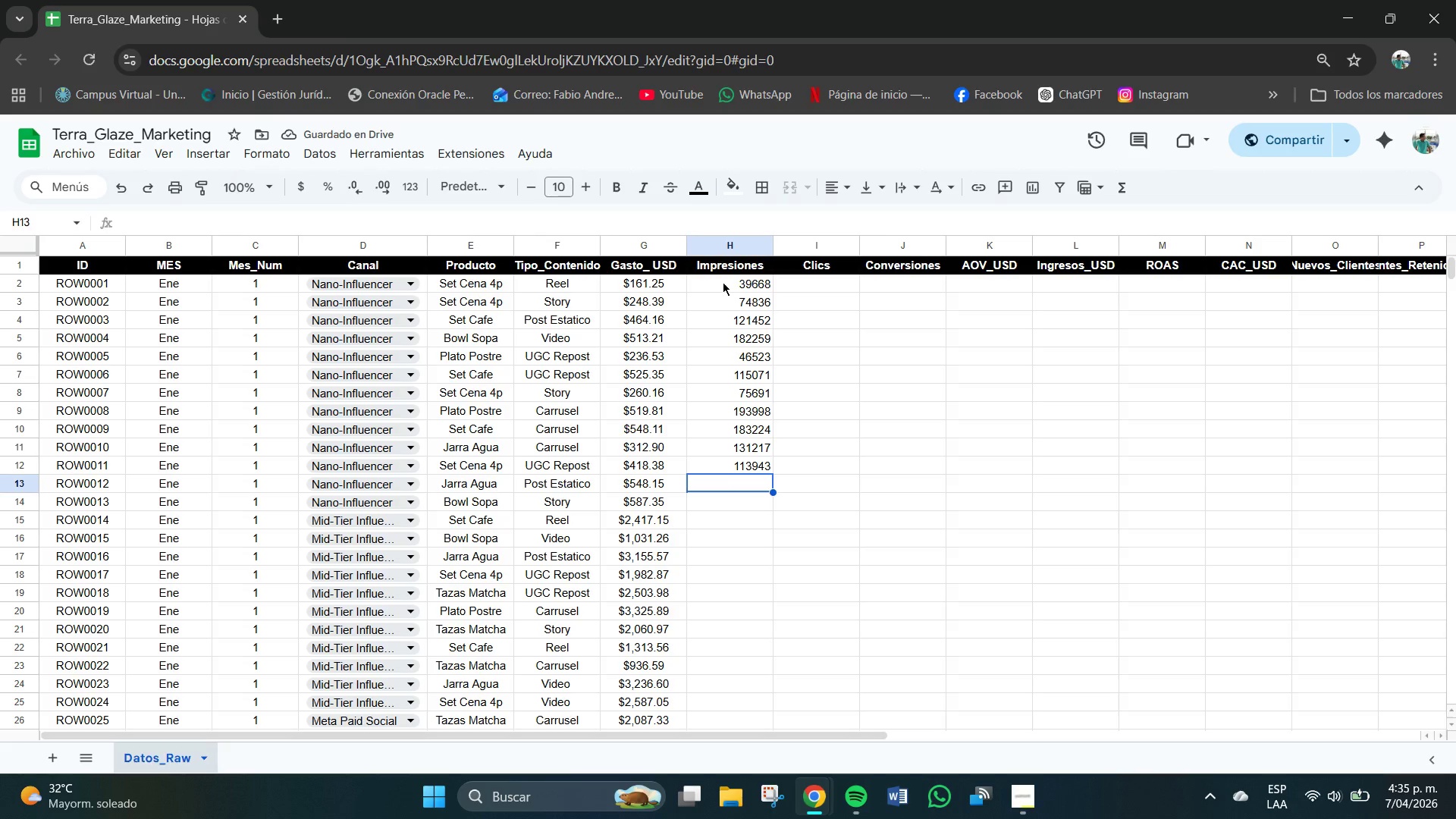 
wait(6.66)
 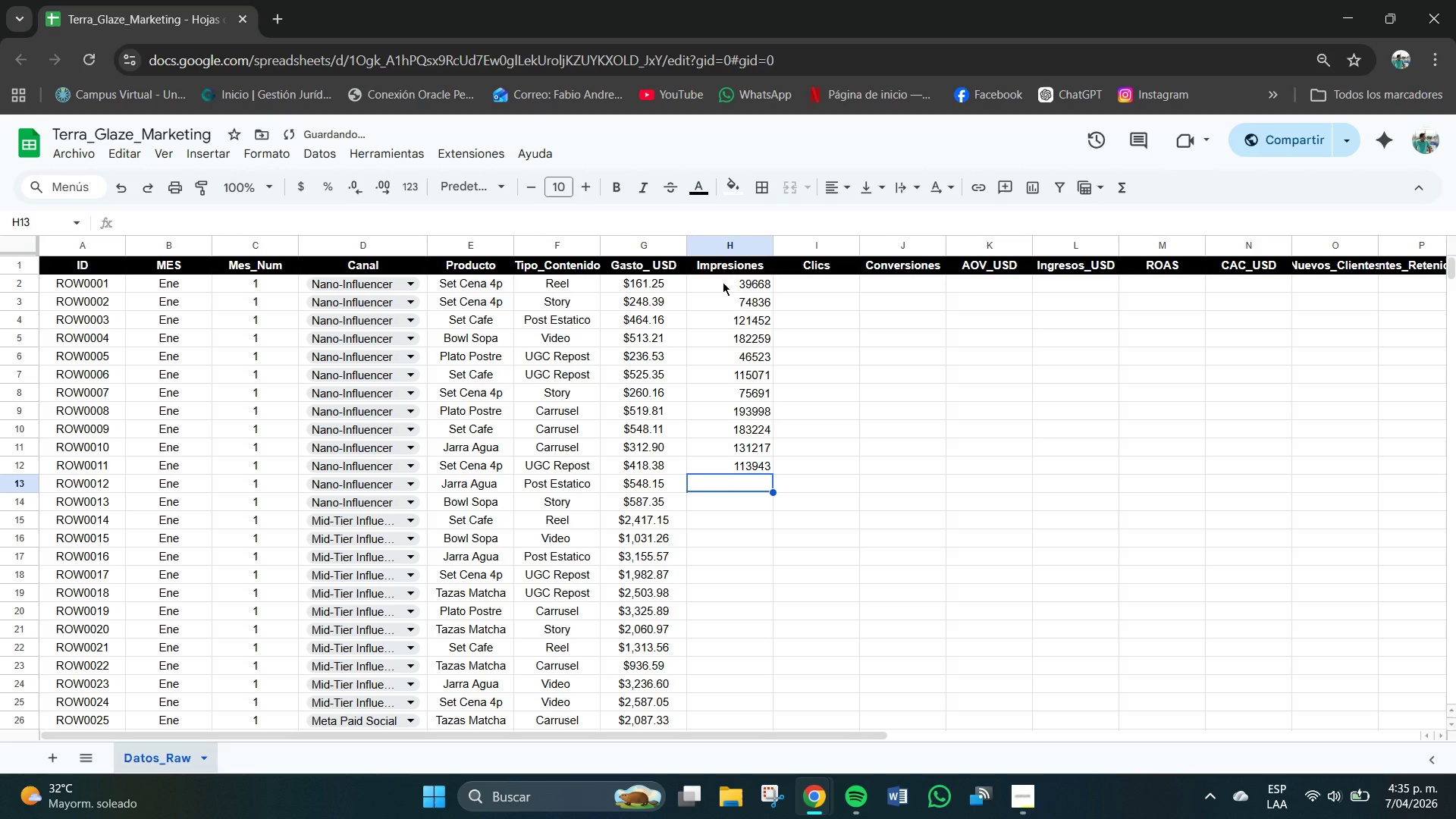 
key(Numpad1)
 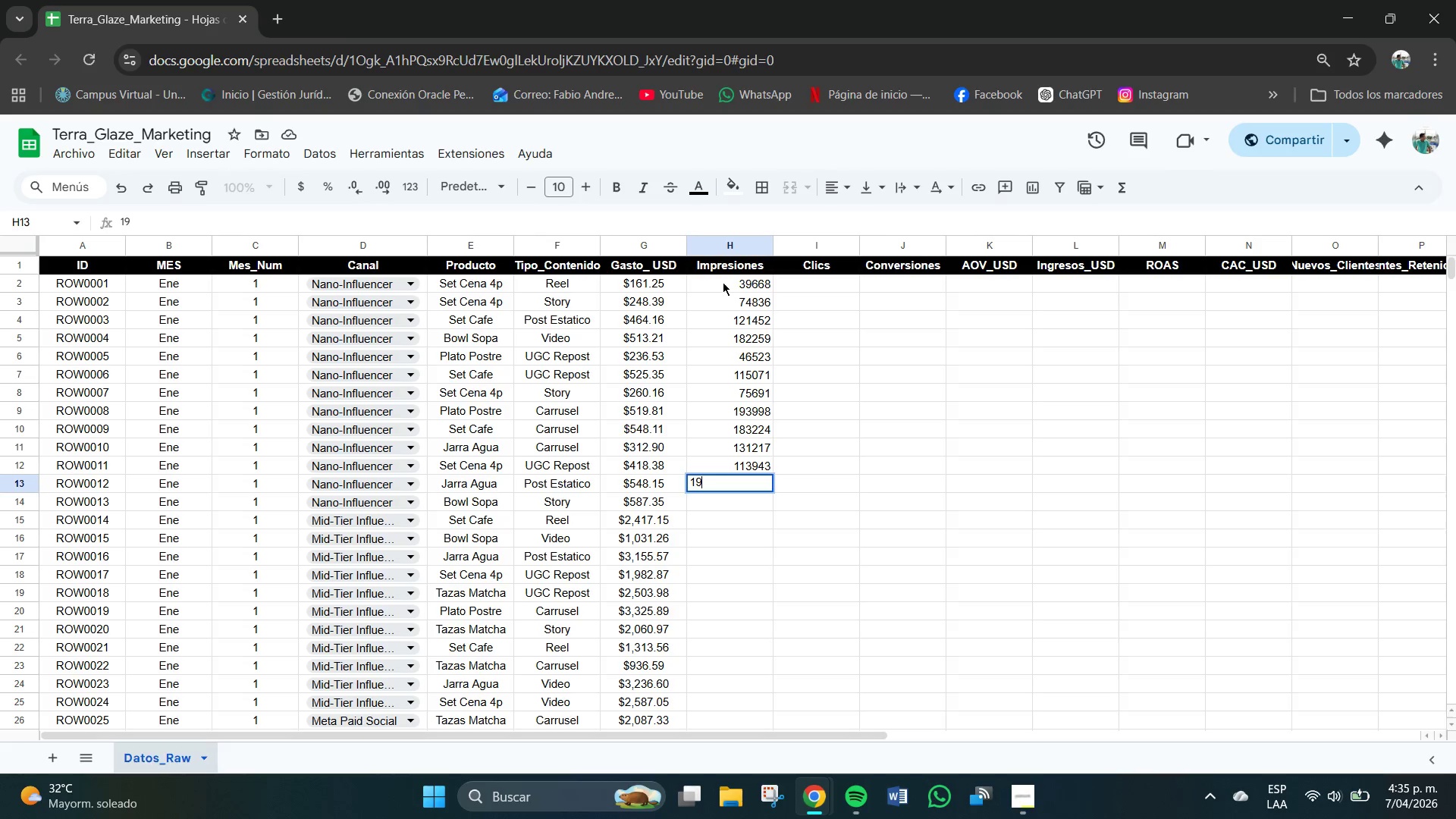 
key(Numpad9)
 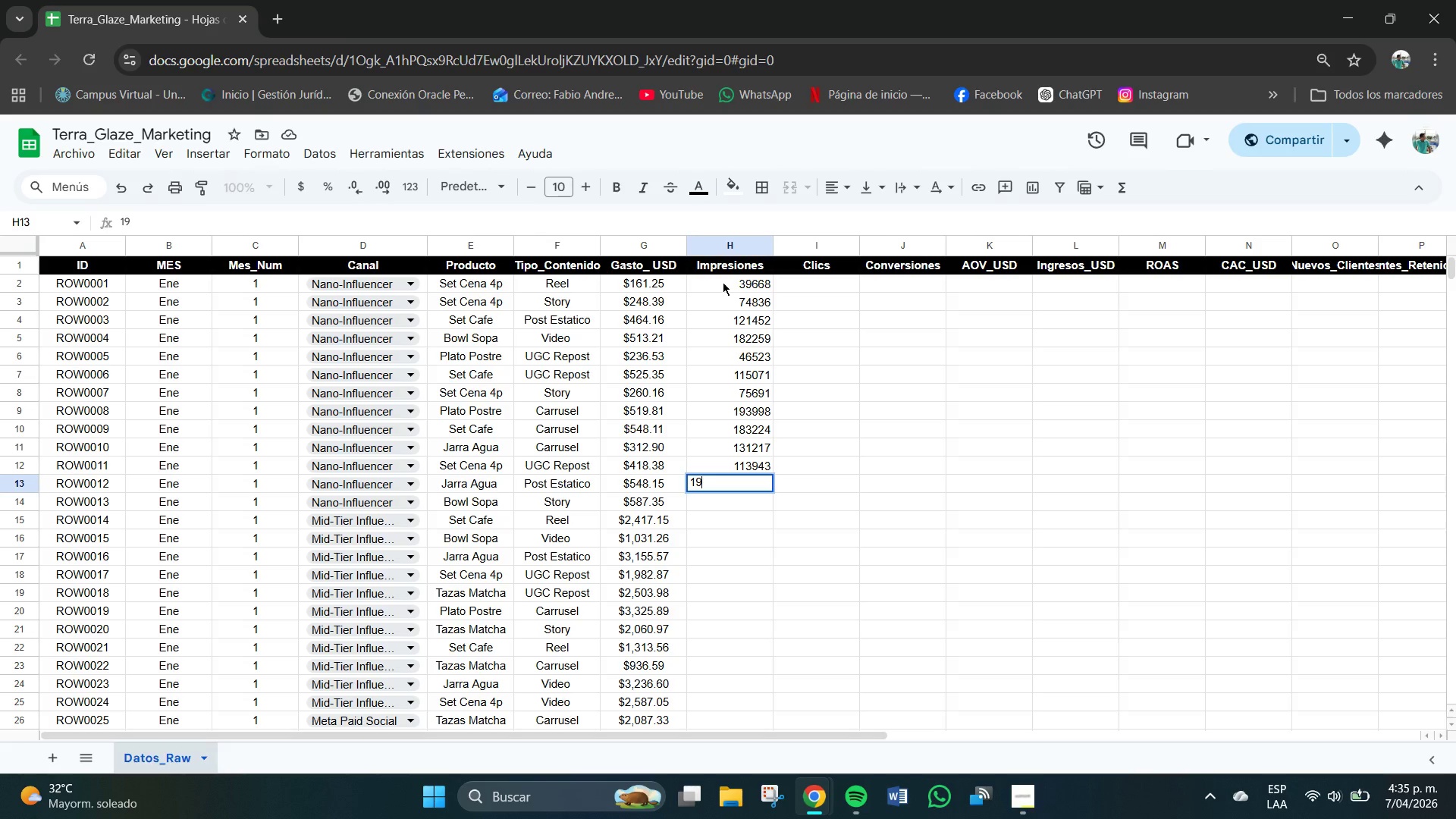 
key(Numpad7)
 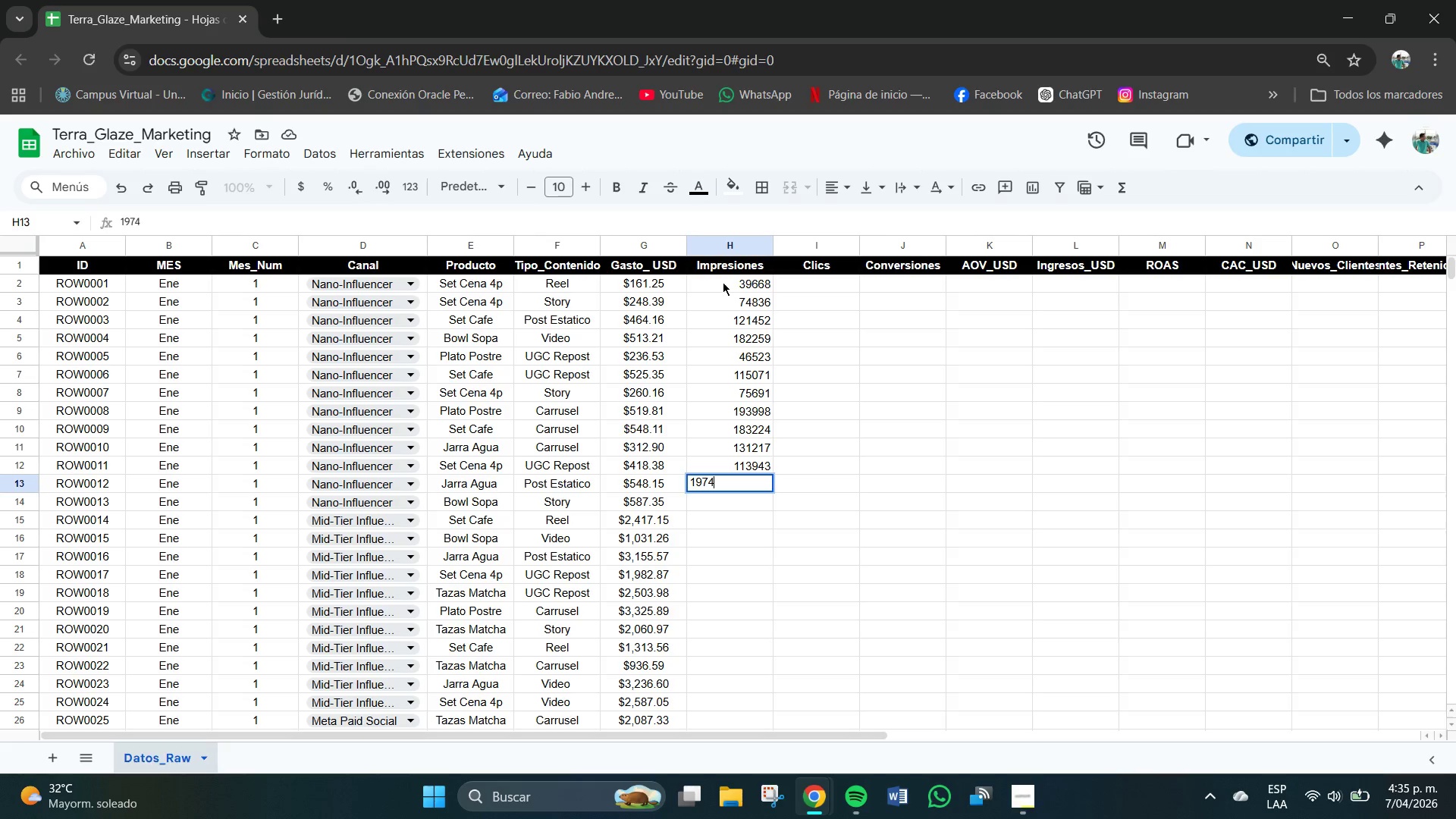 
key(Numpad4)
 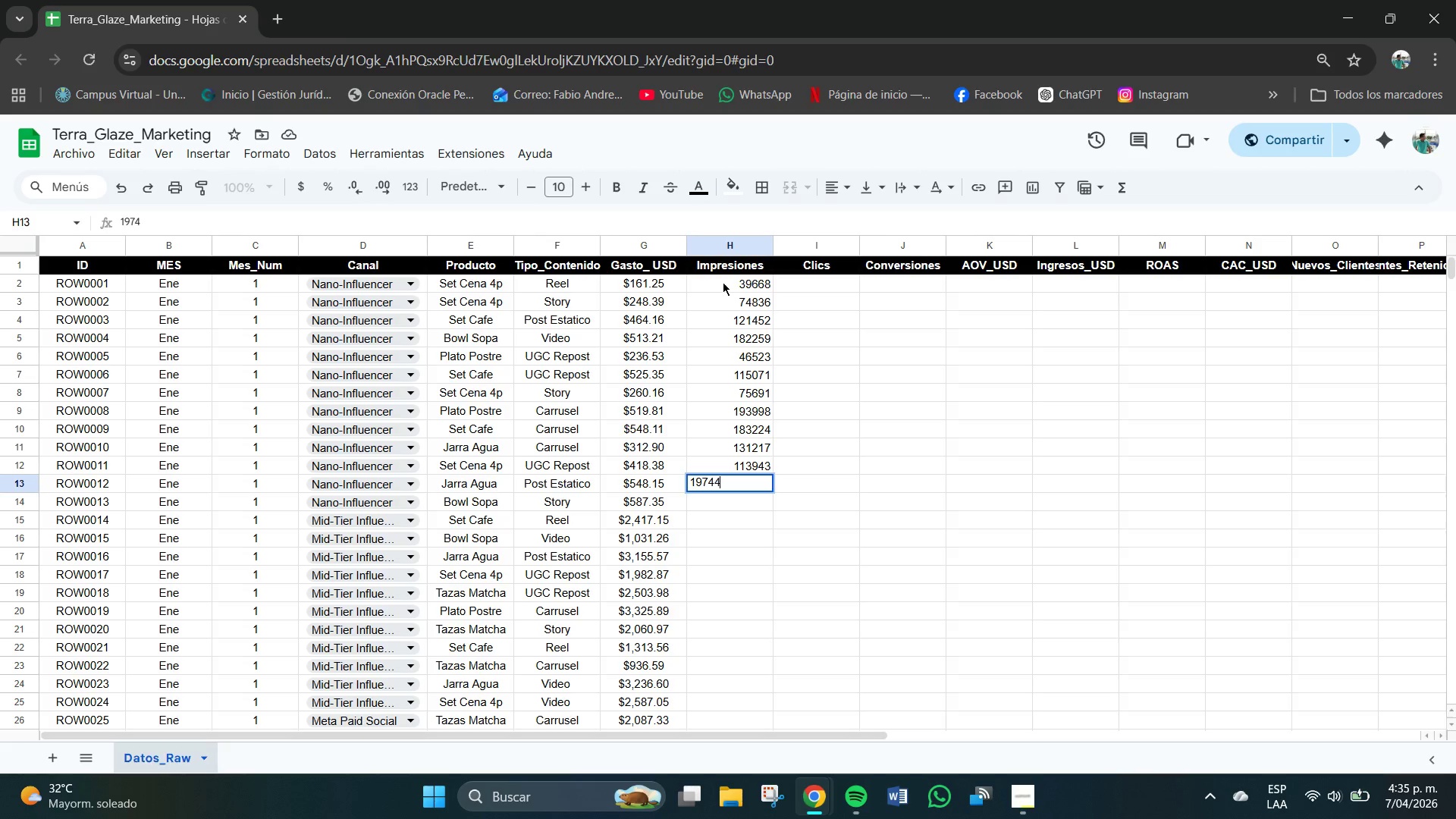 
key(Numpad4)
 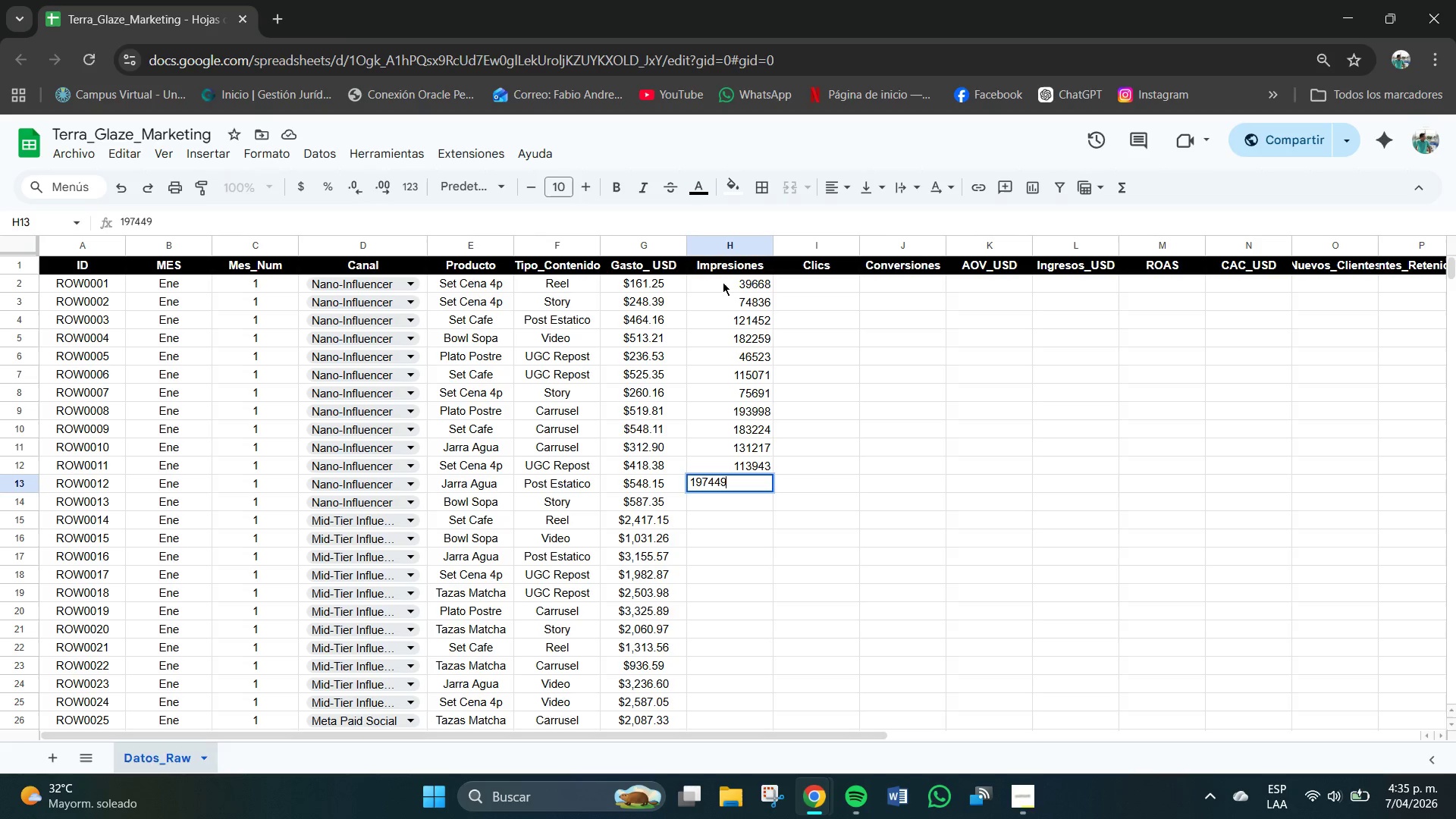 
key(Numpad9)
 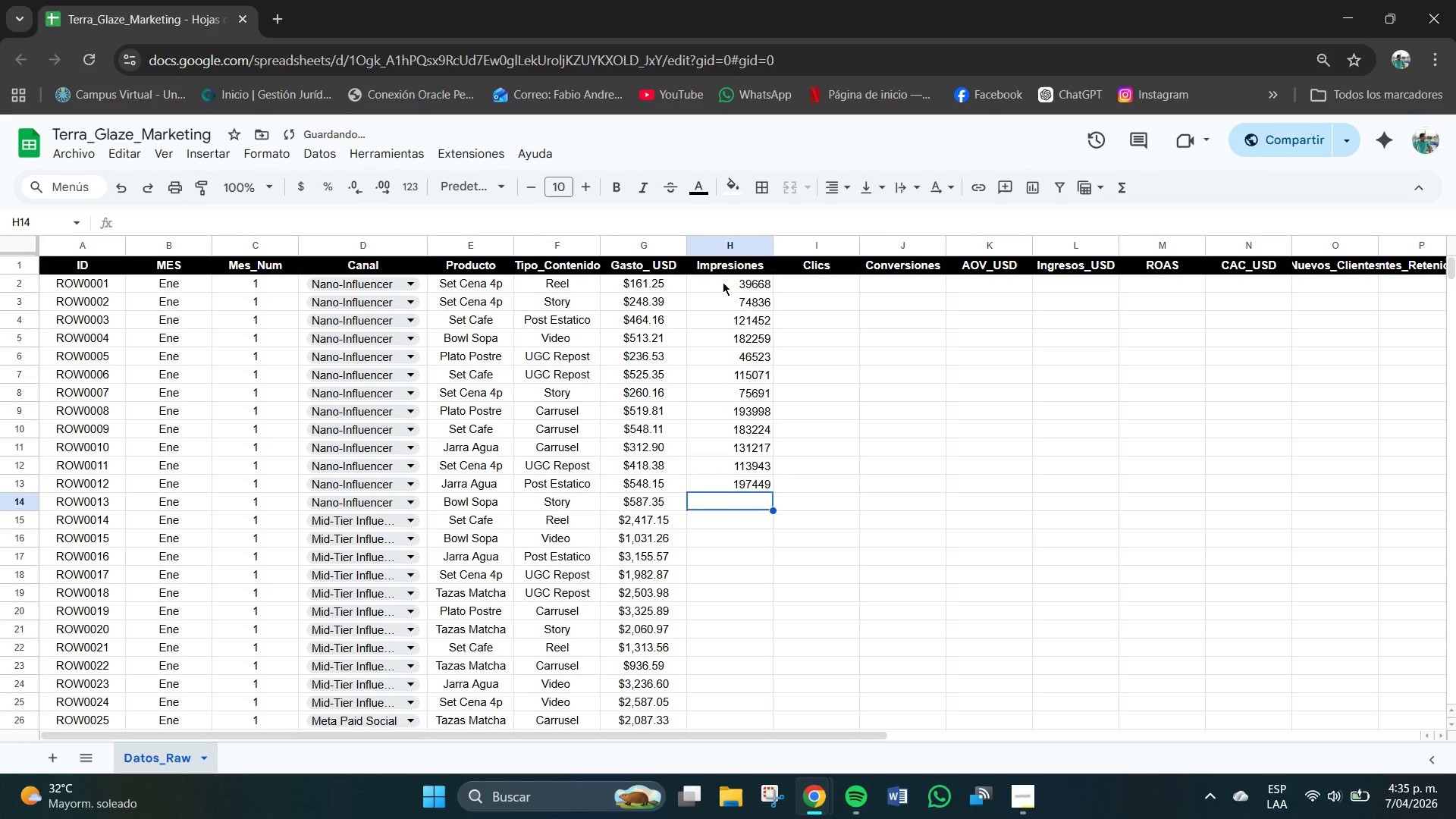 
key(NumpadEnter)
 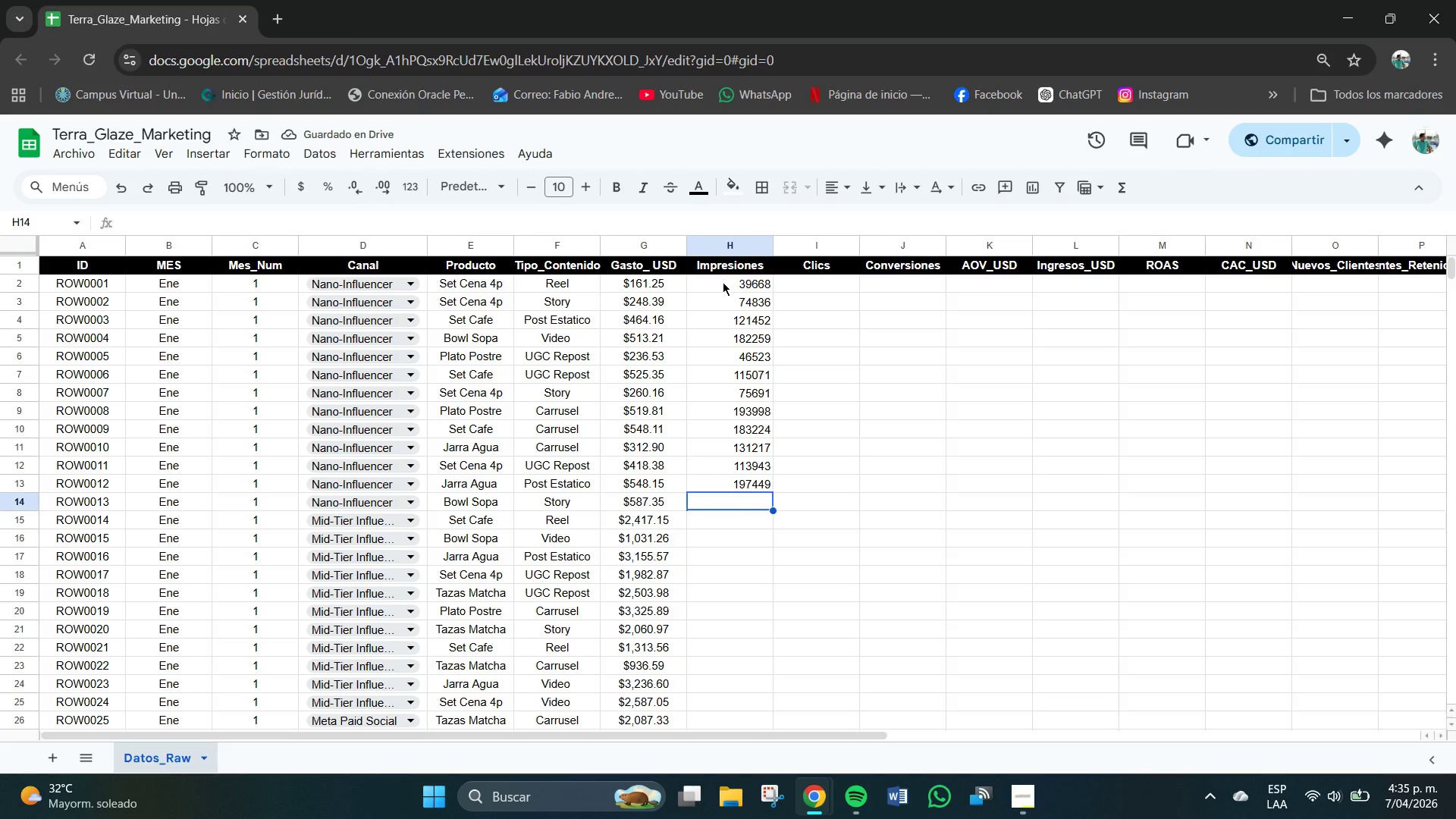 
key(Numpad2)
 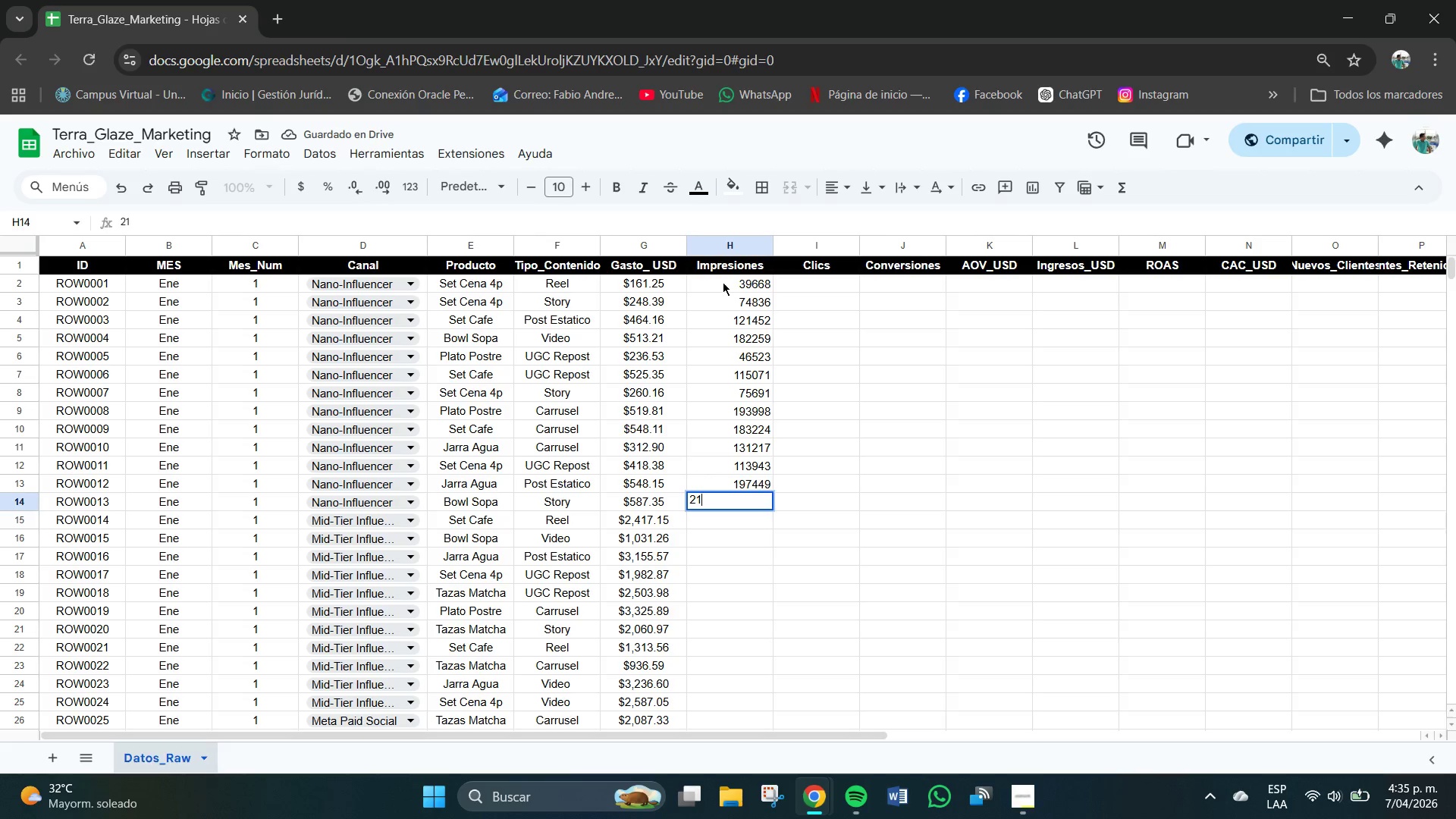 
key(Numpad1)
 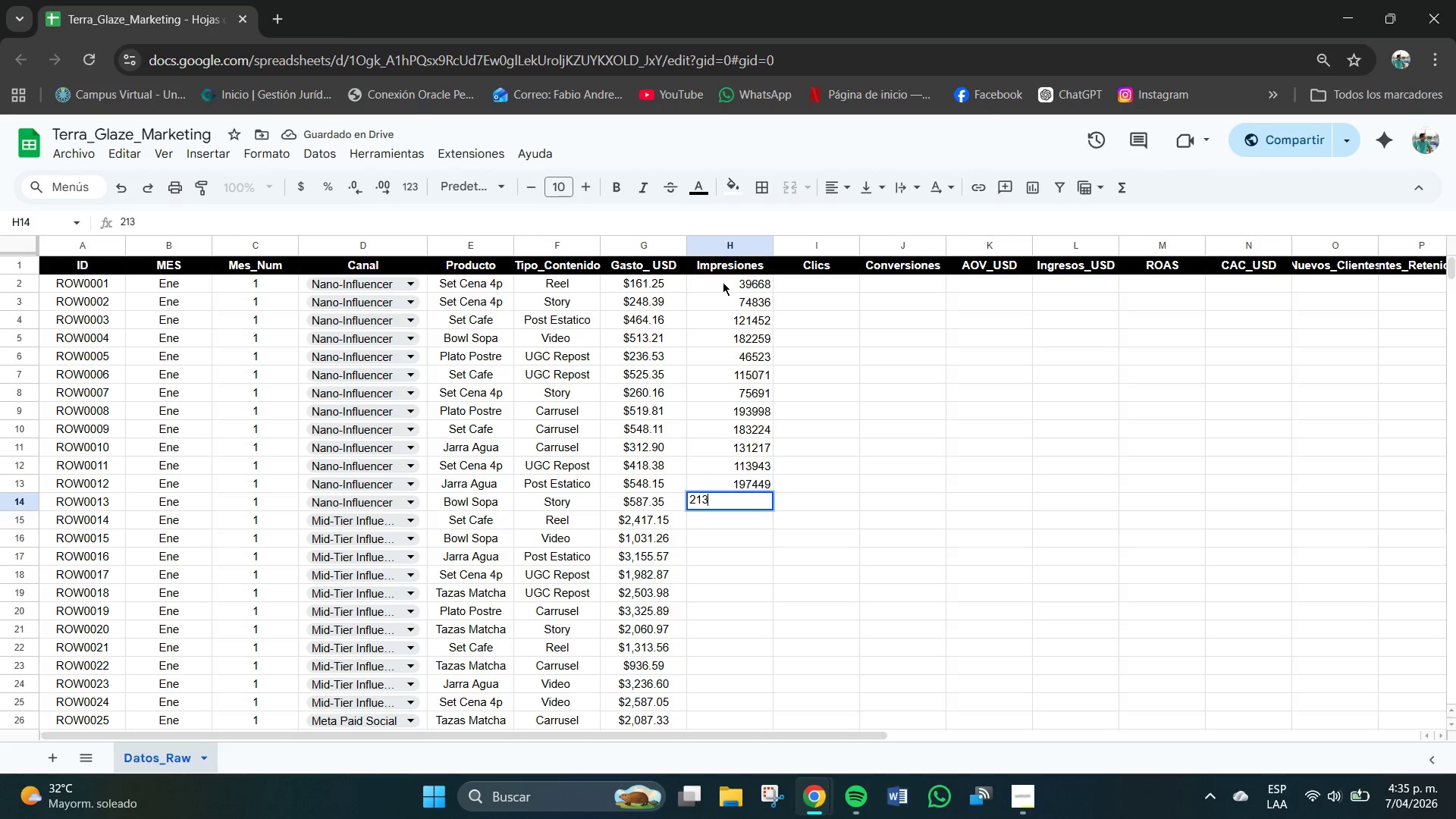 
key(Numpad3)
 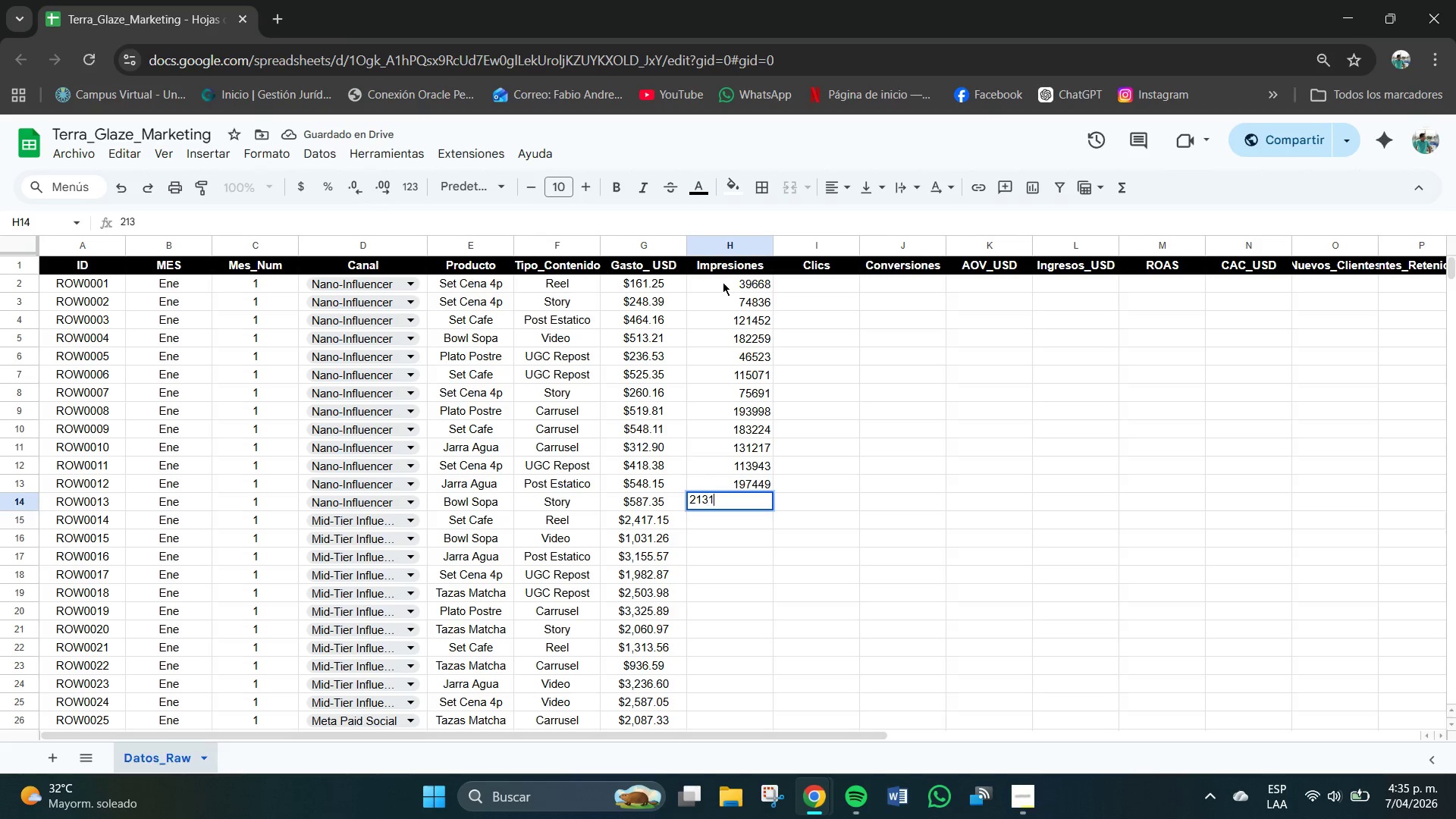 
key(Numpad1)
 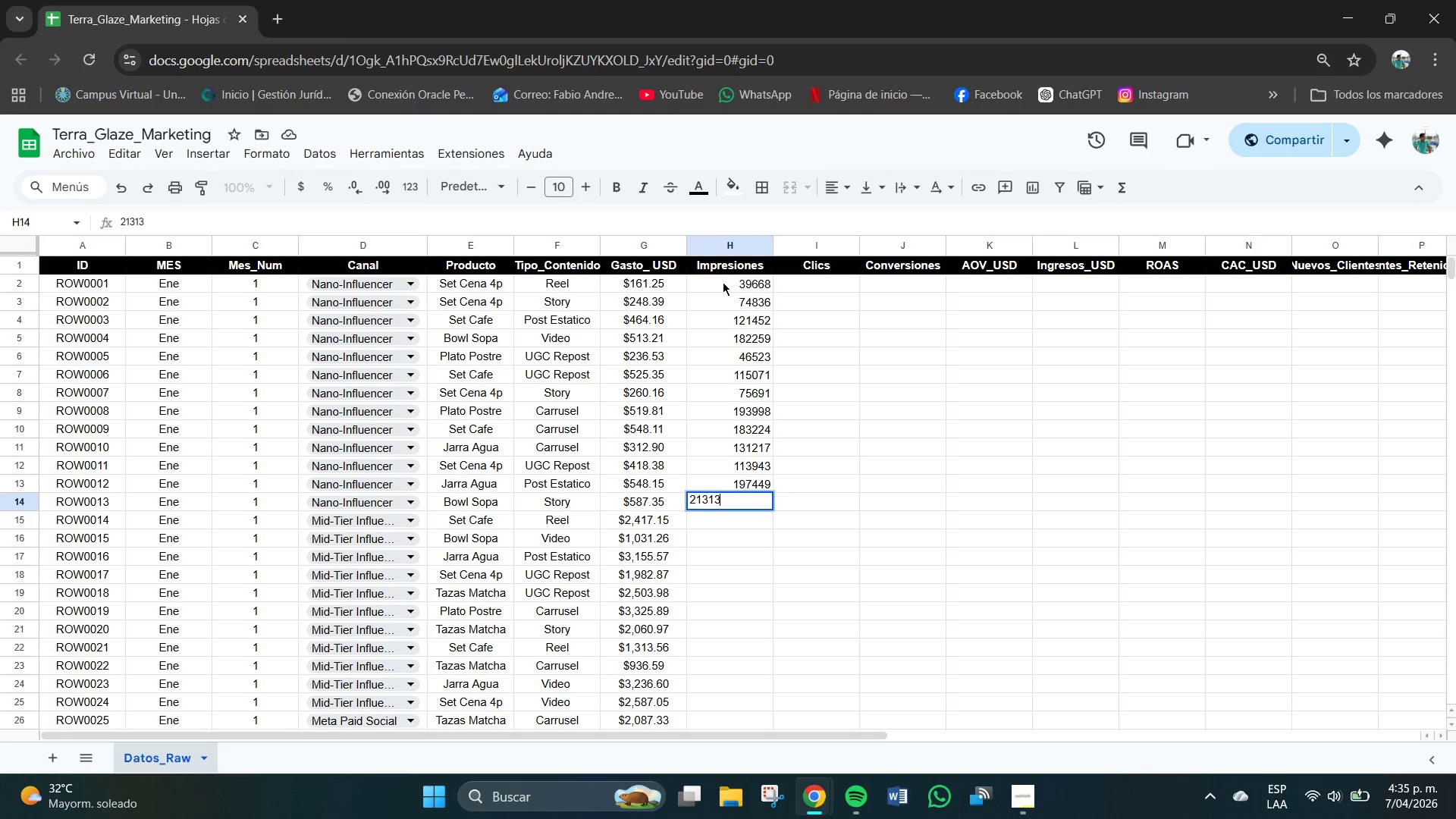 
key(Numpad3)
 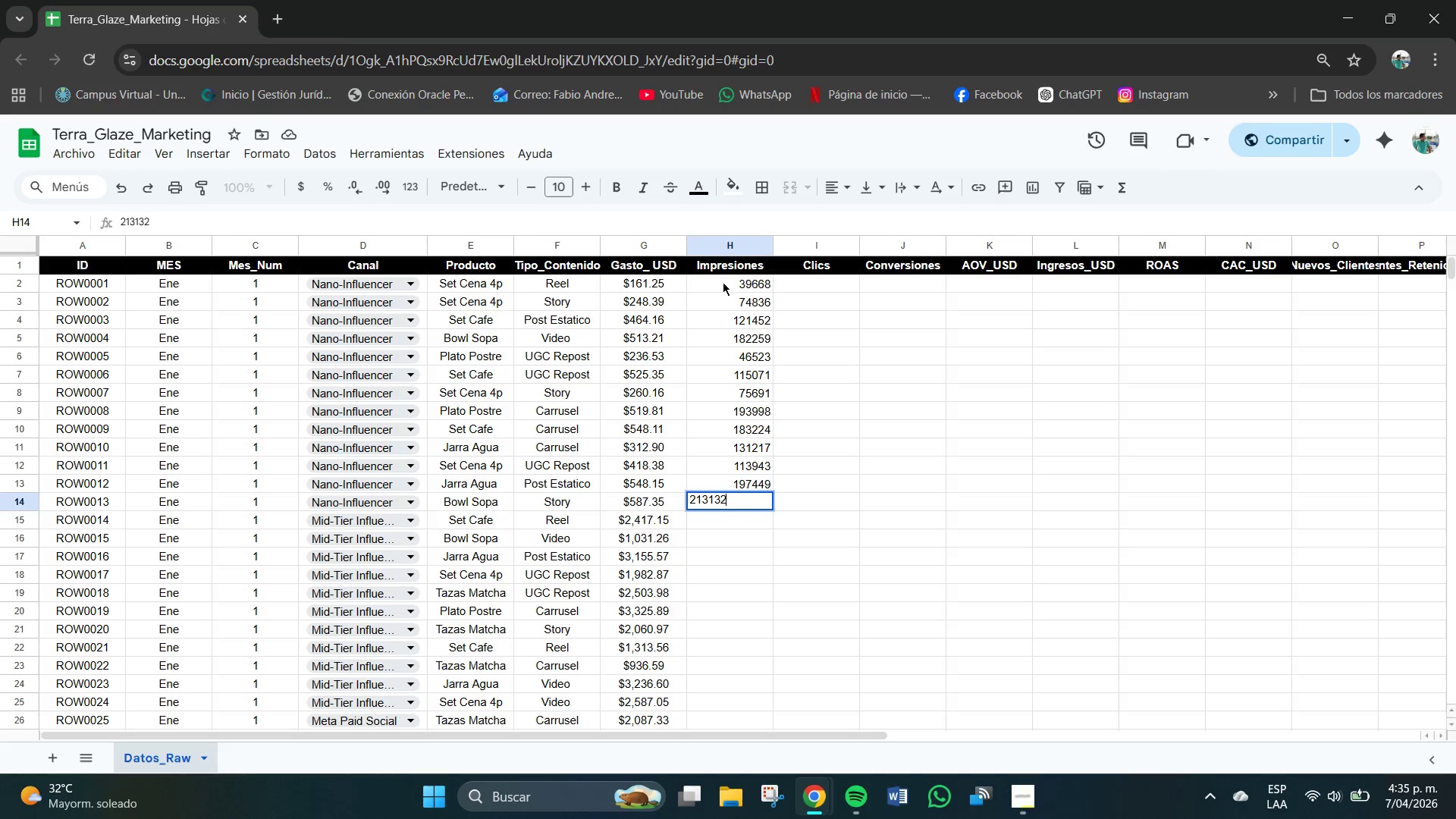 
key(Numpad2)
 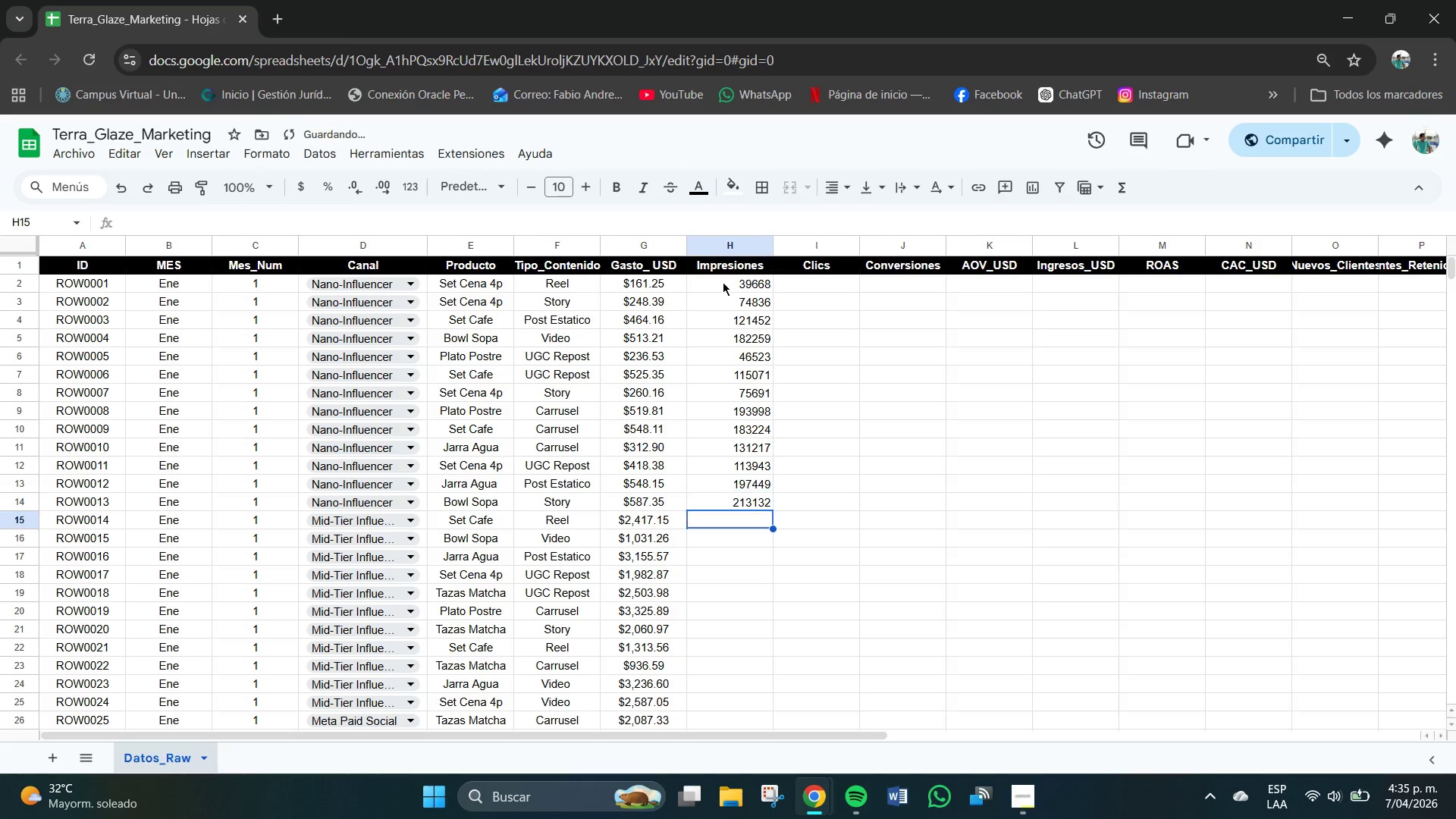 
key(NumpadEnter)
 